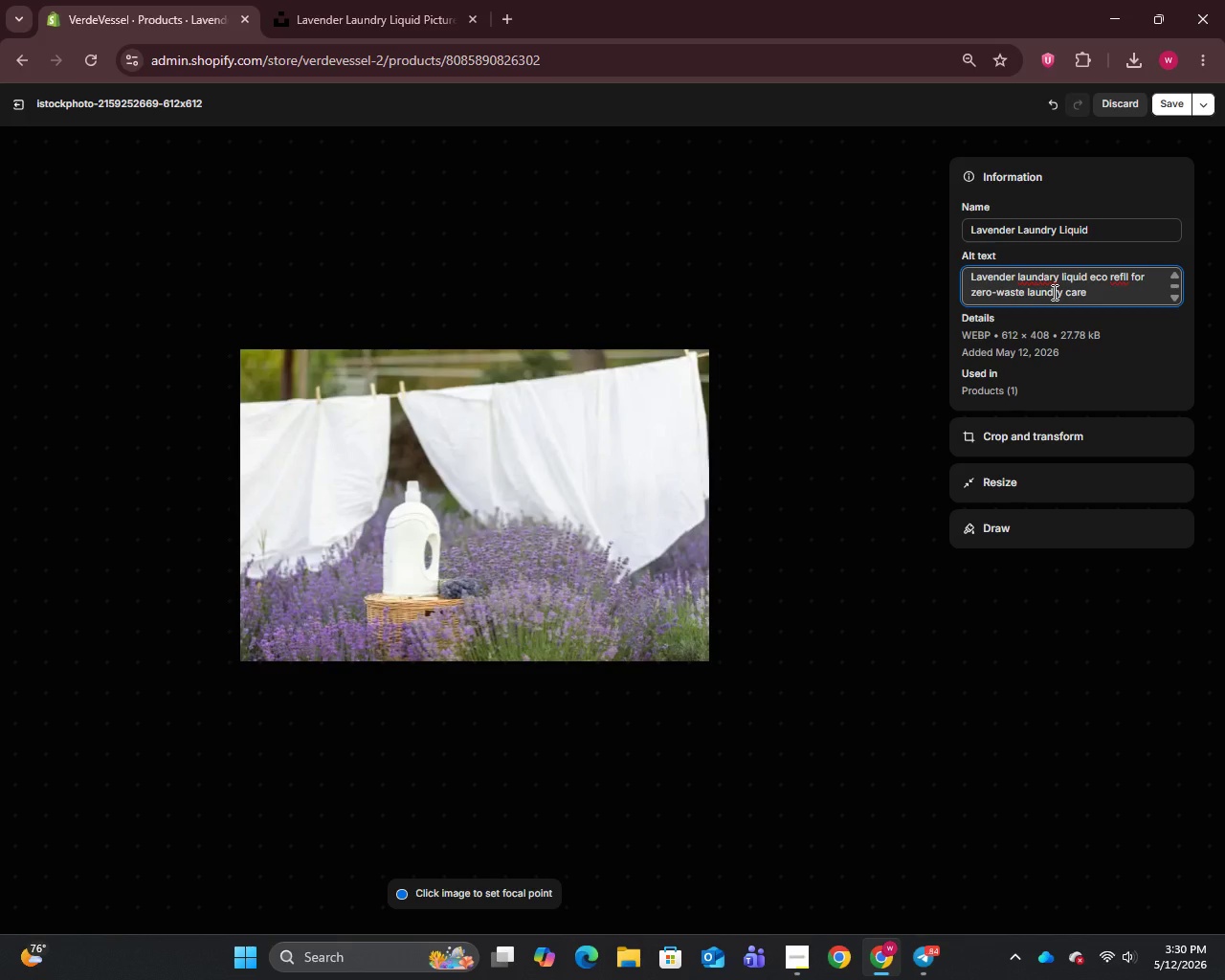 
key(Backspace)
 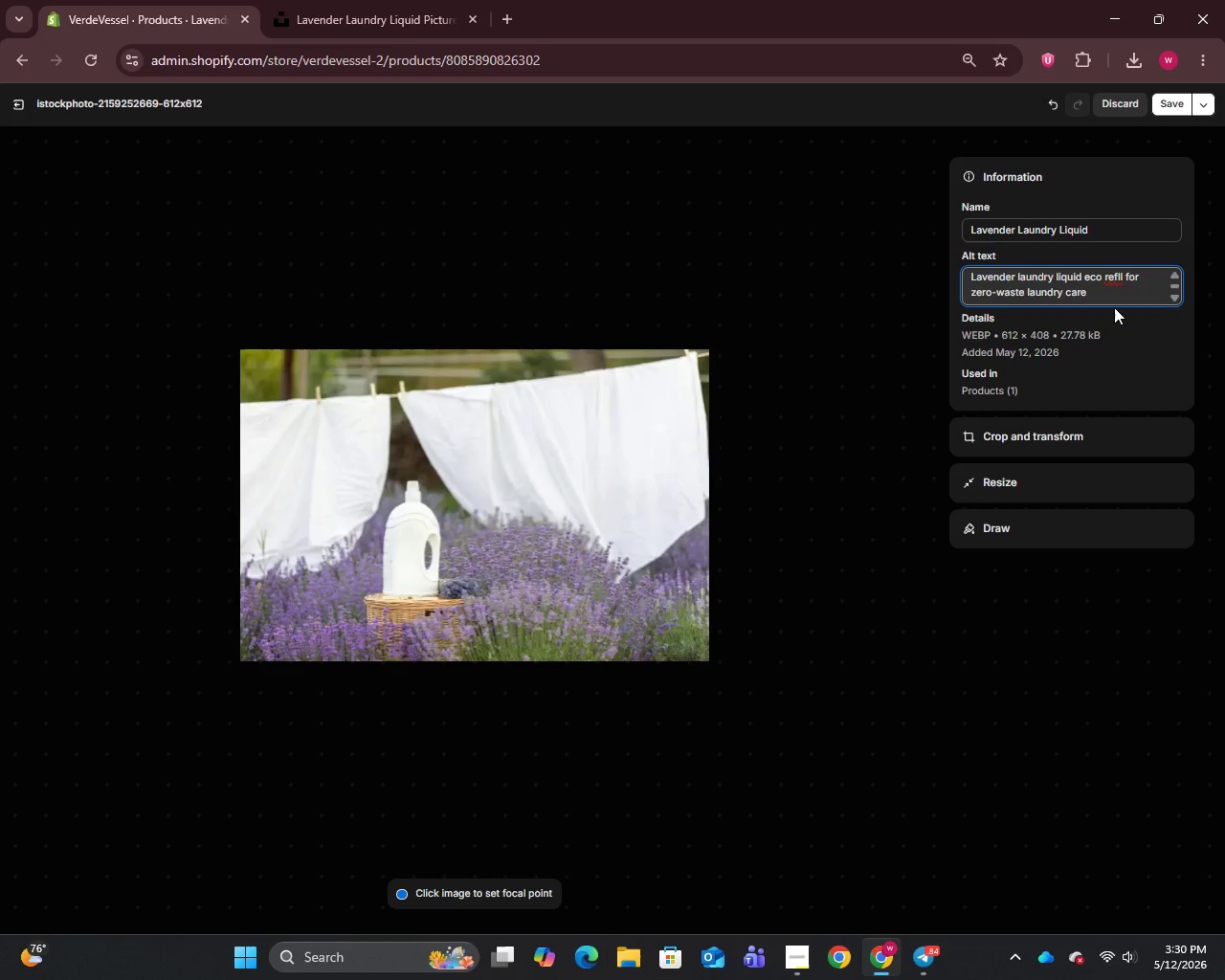 
wait(9.8)
 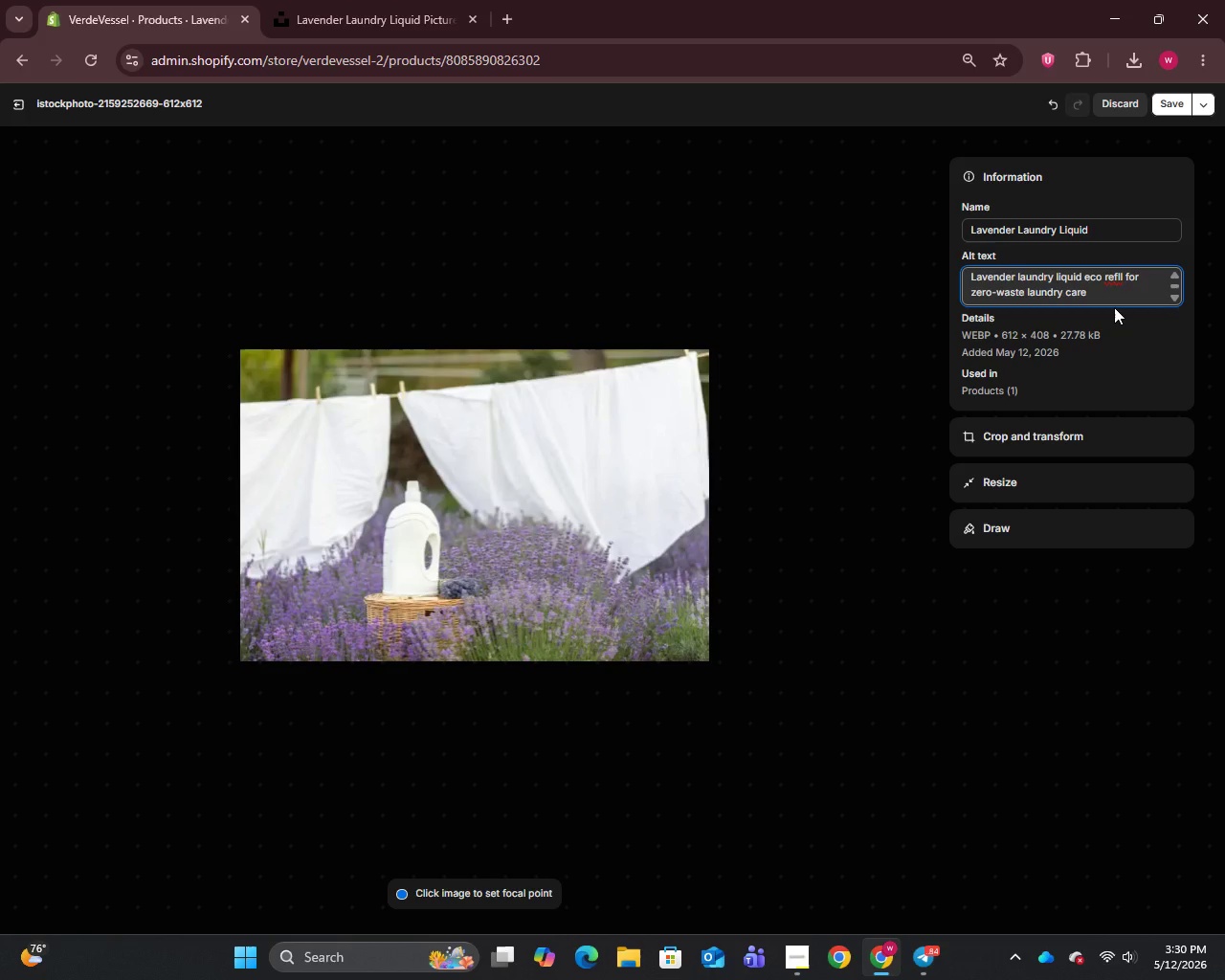 
key(I)
 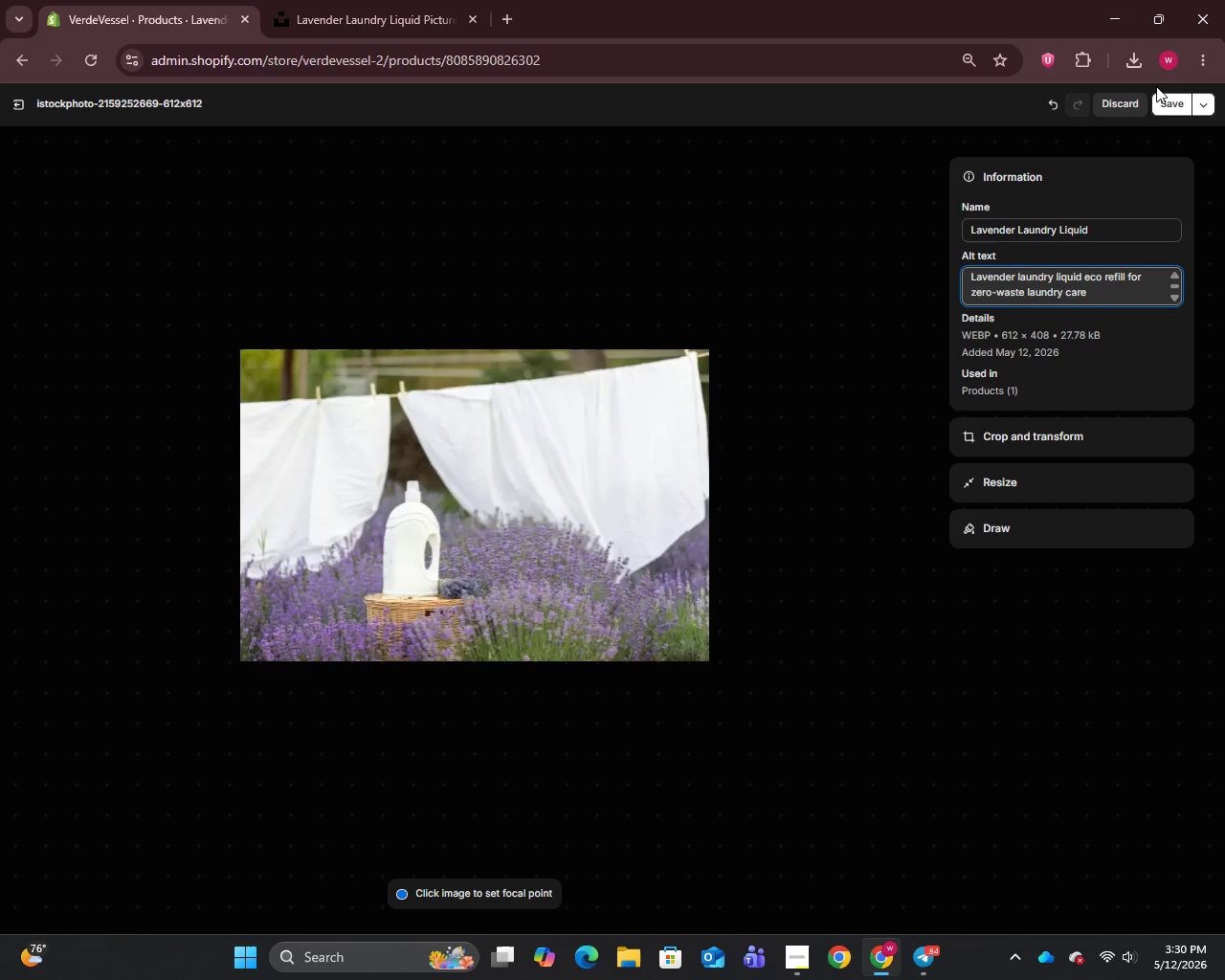 
left_click([1165, 105])
 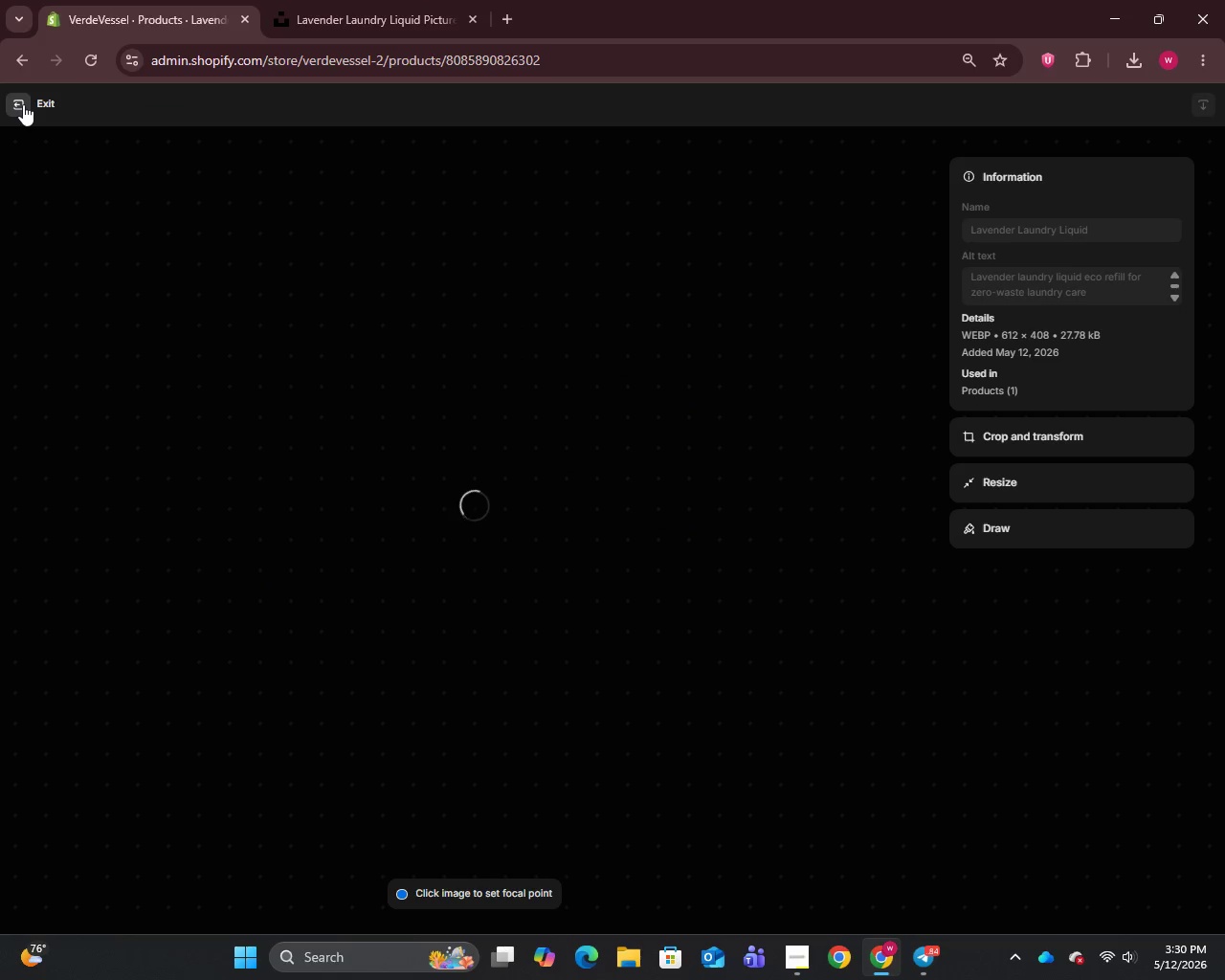 
left_click([23, 104])
 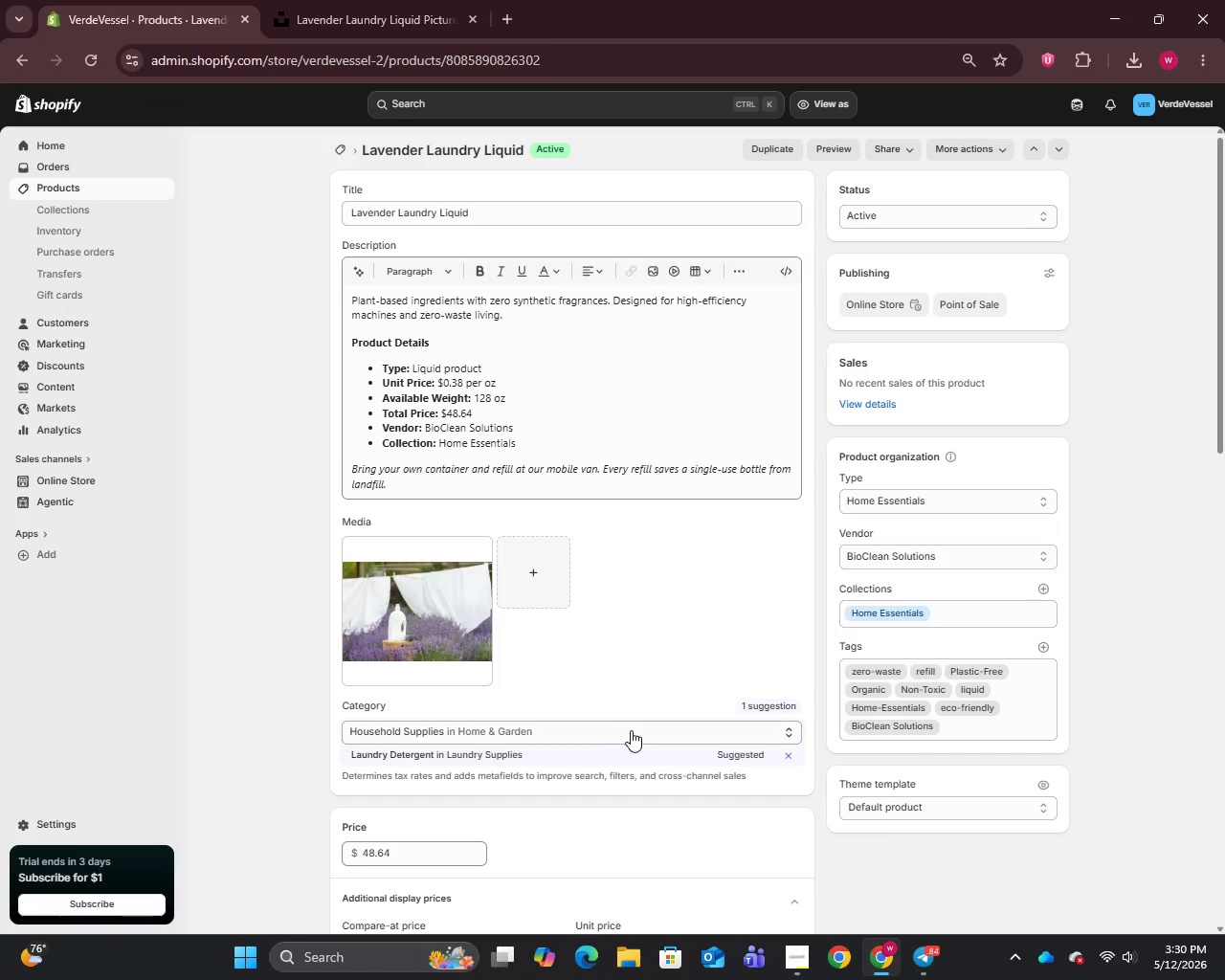 
scroll: coordinate [624, 728], scroll_direction: down, amount: 4.0
 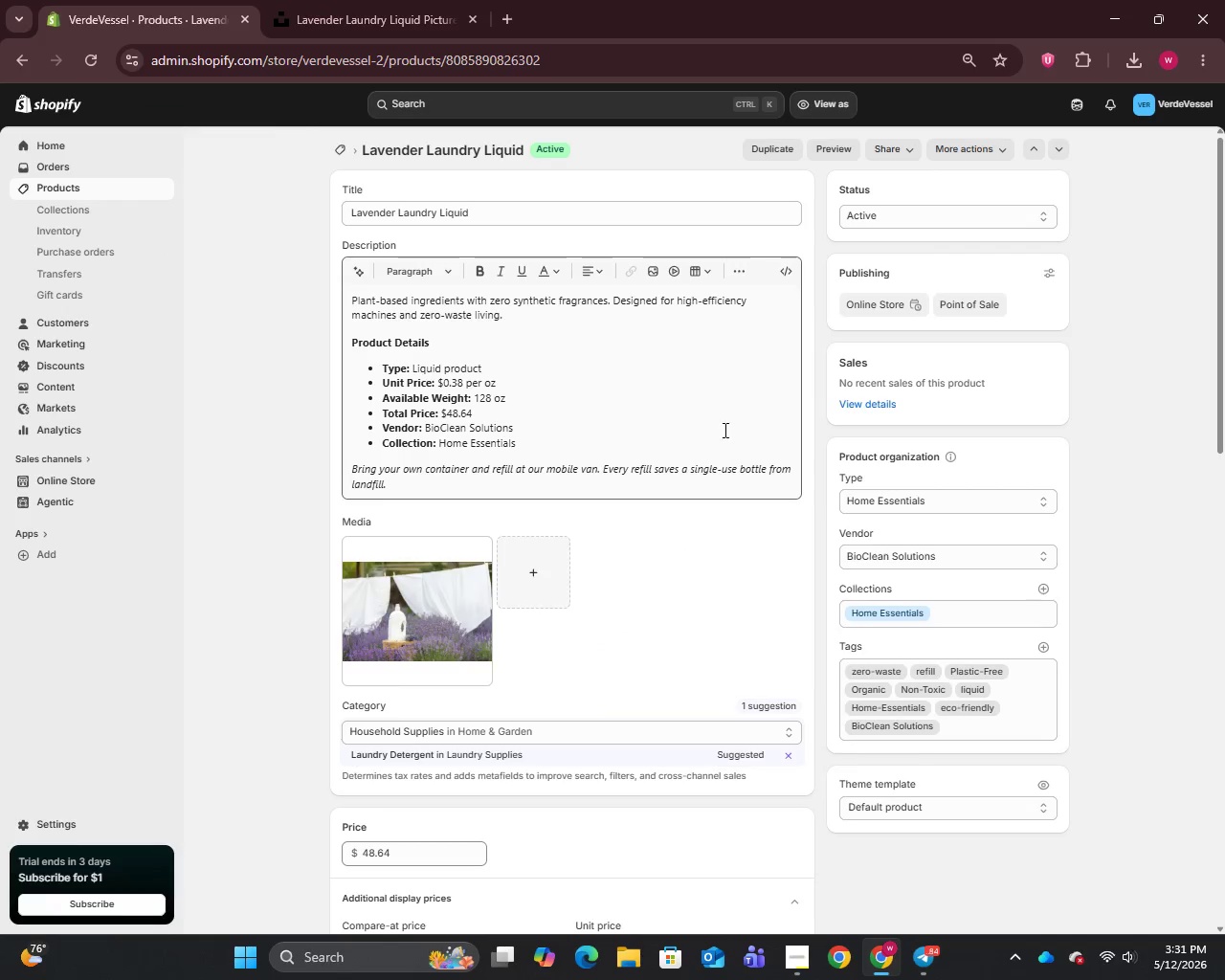 
scroll: coordinate [695, 382], scroll_direction: up, amount: 6.0
 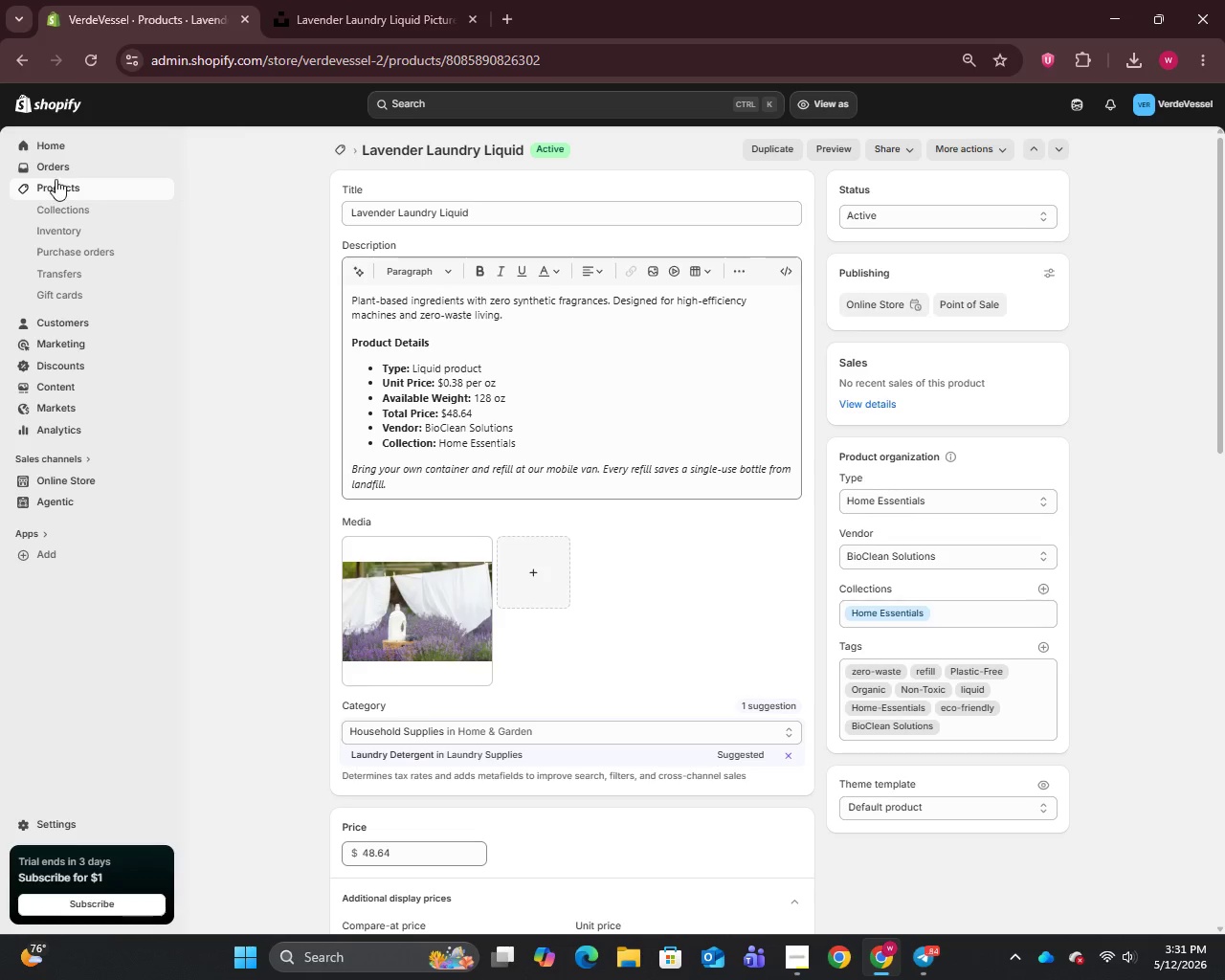 
left_click([51, 188])
 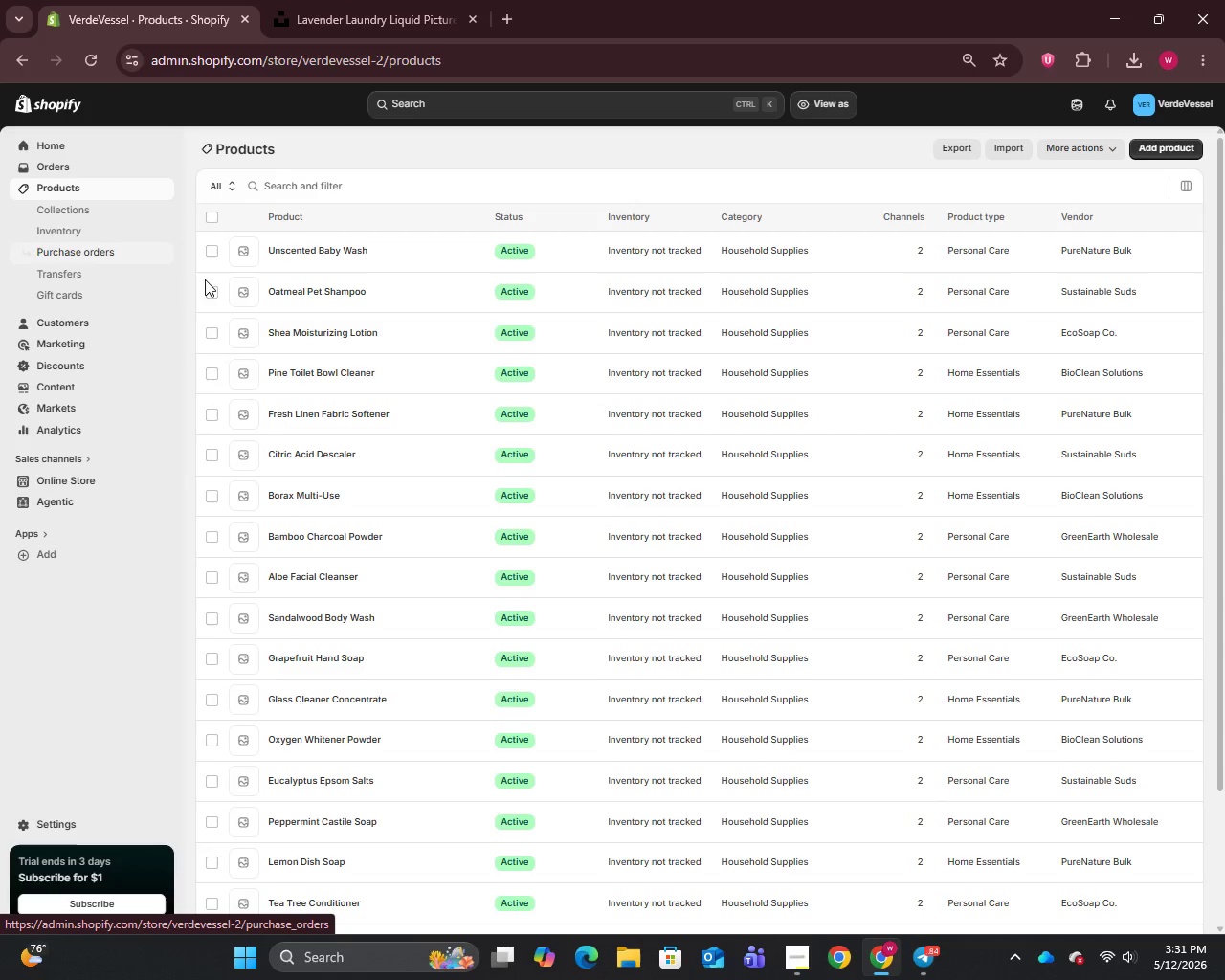 
scroll: coordinate [349, 768], scroll_direction: down, amount: 3.0
 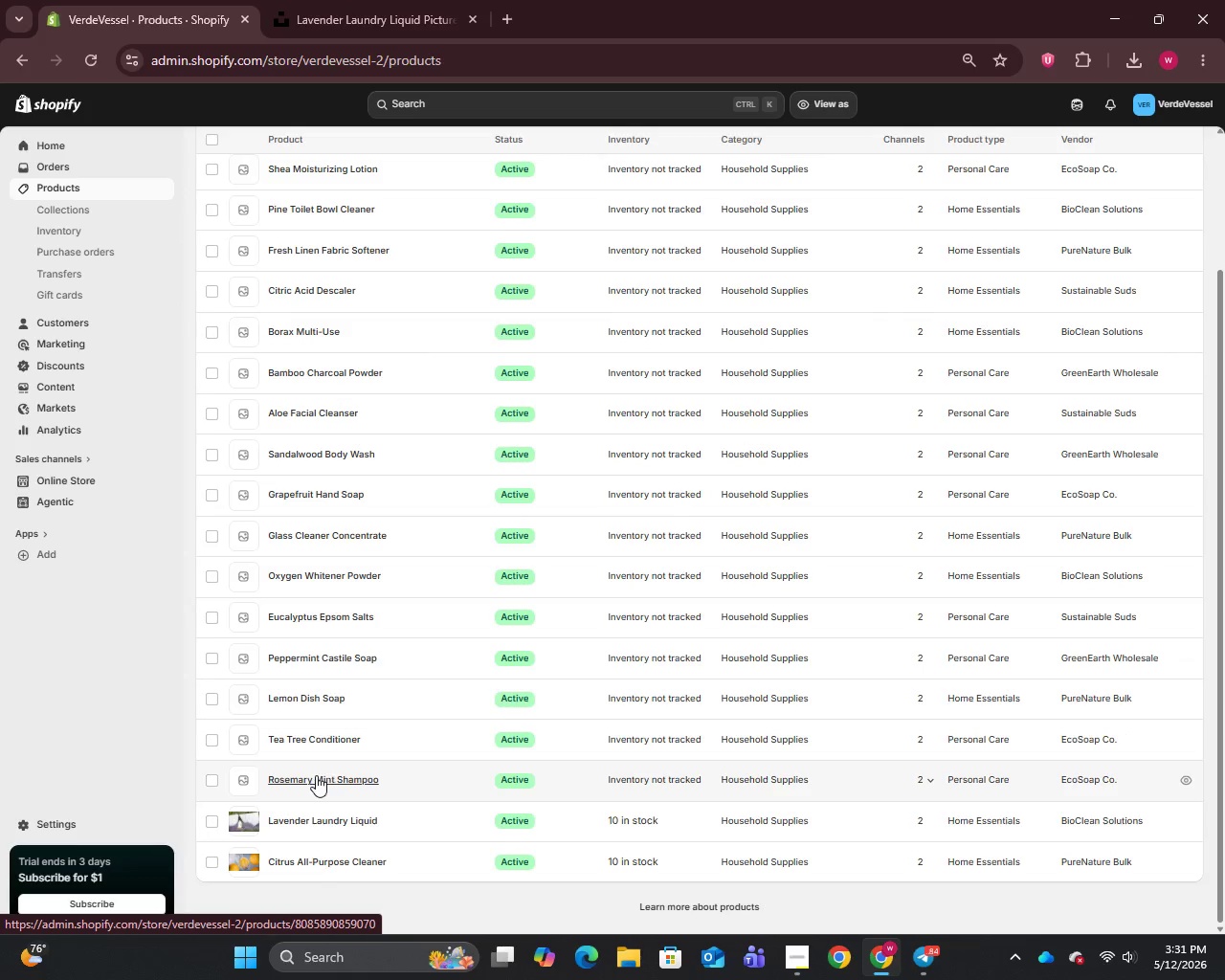 
left_click([315, 775])
 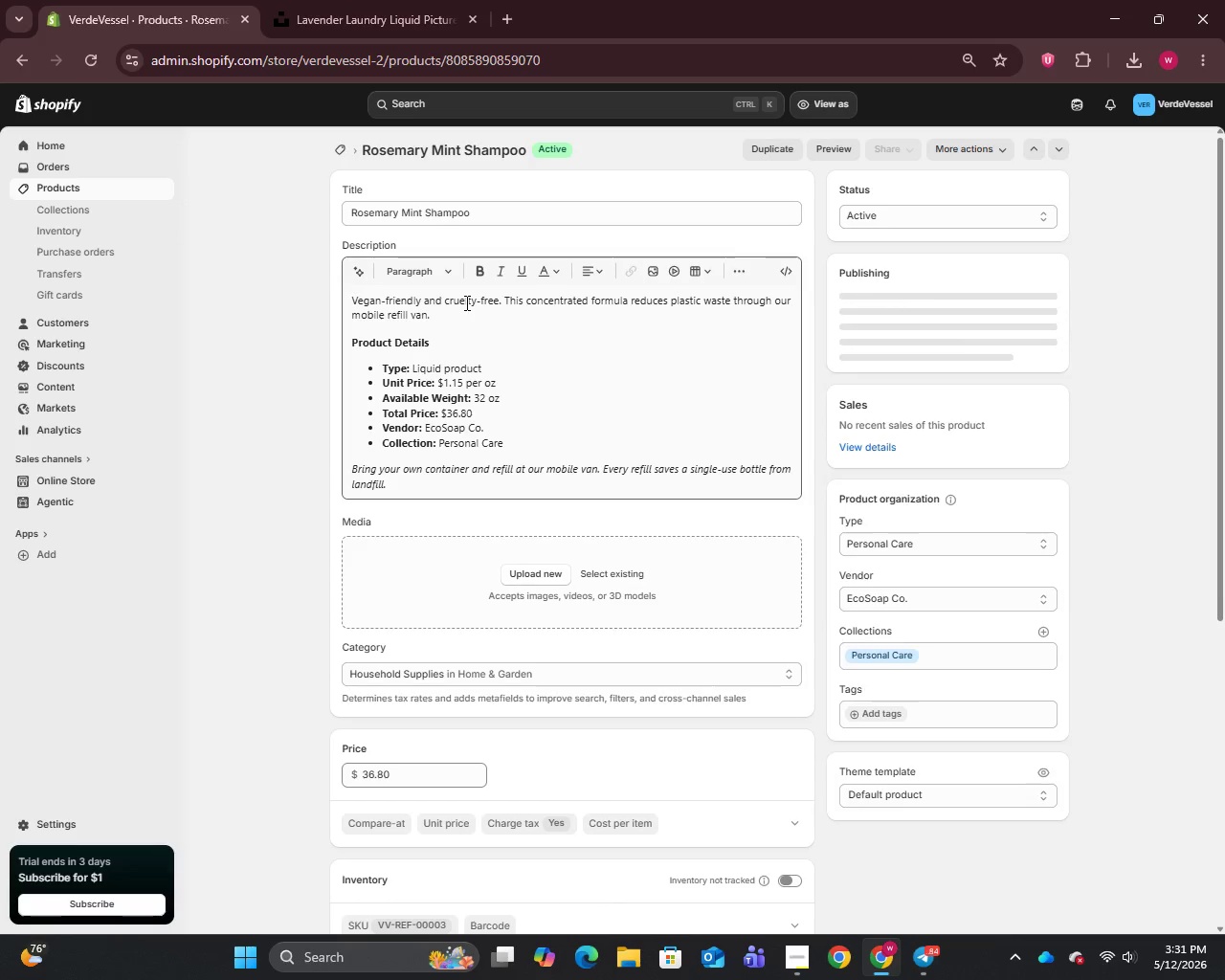 
left_click([492, 212])
 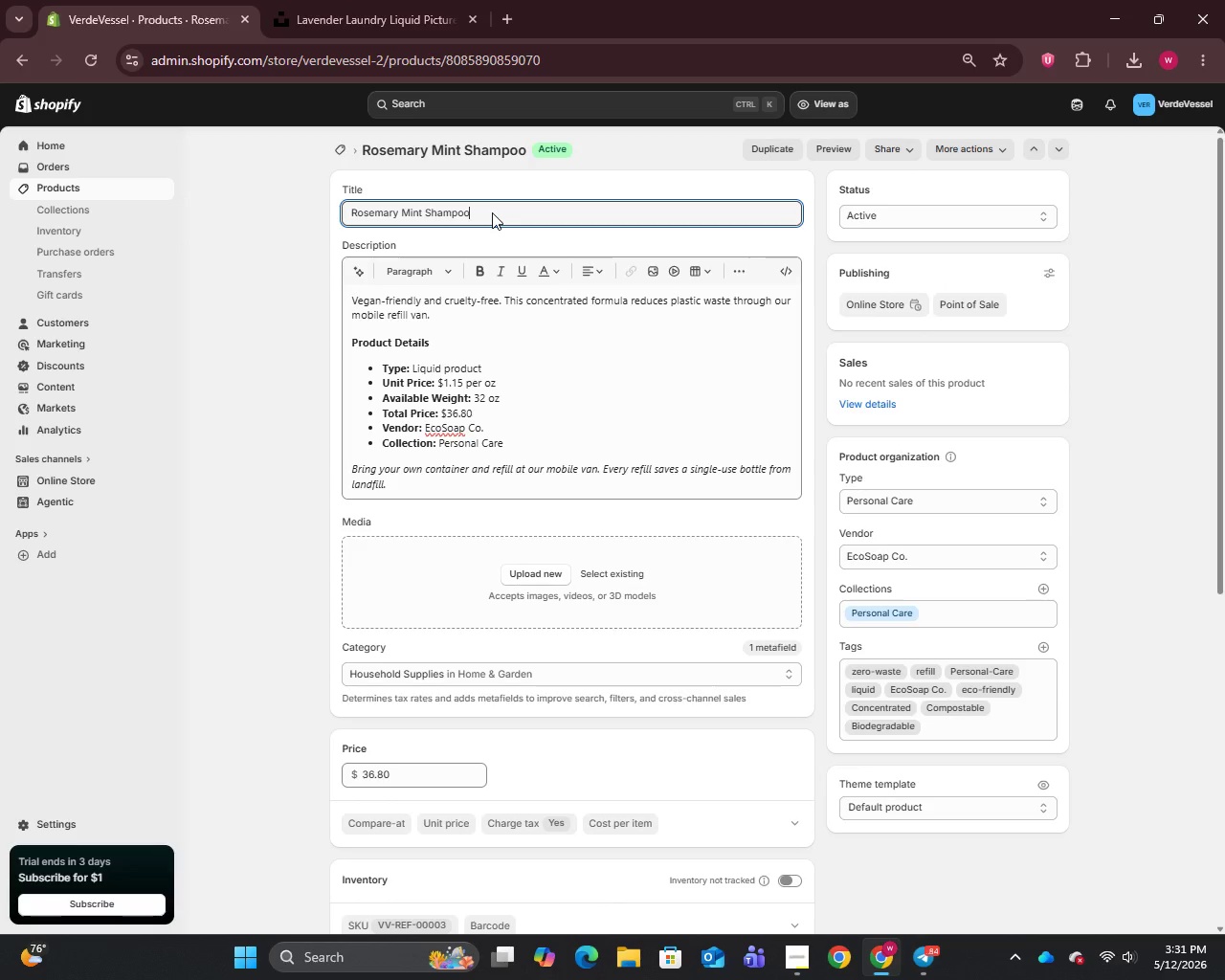 
key(Control+A)
 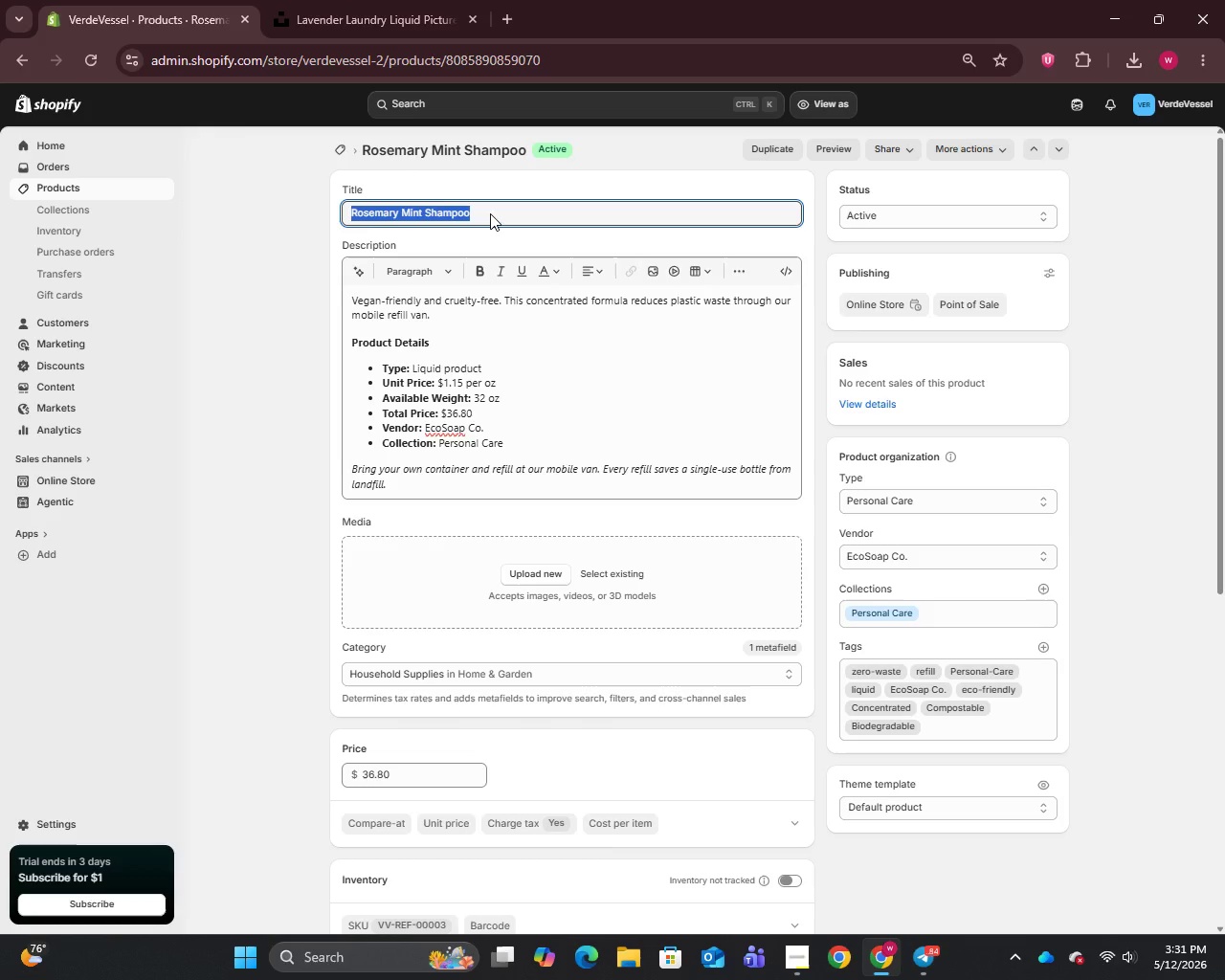 
key(Control+C)
 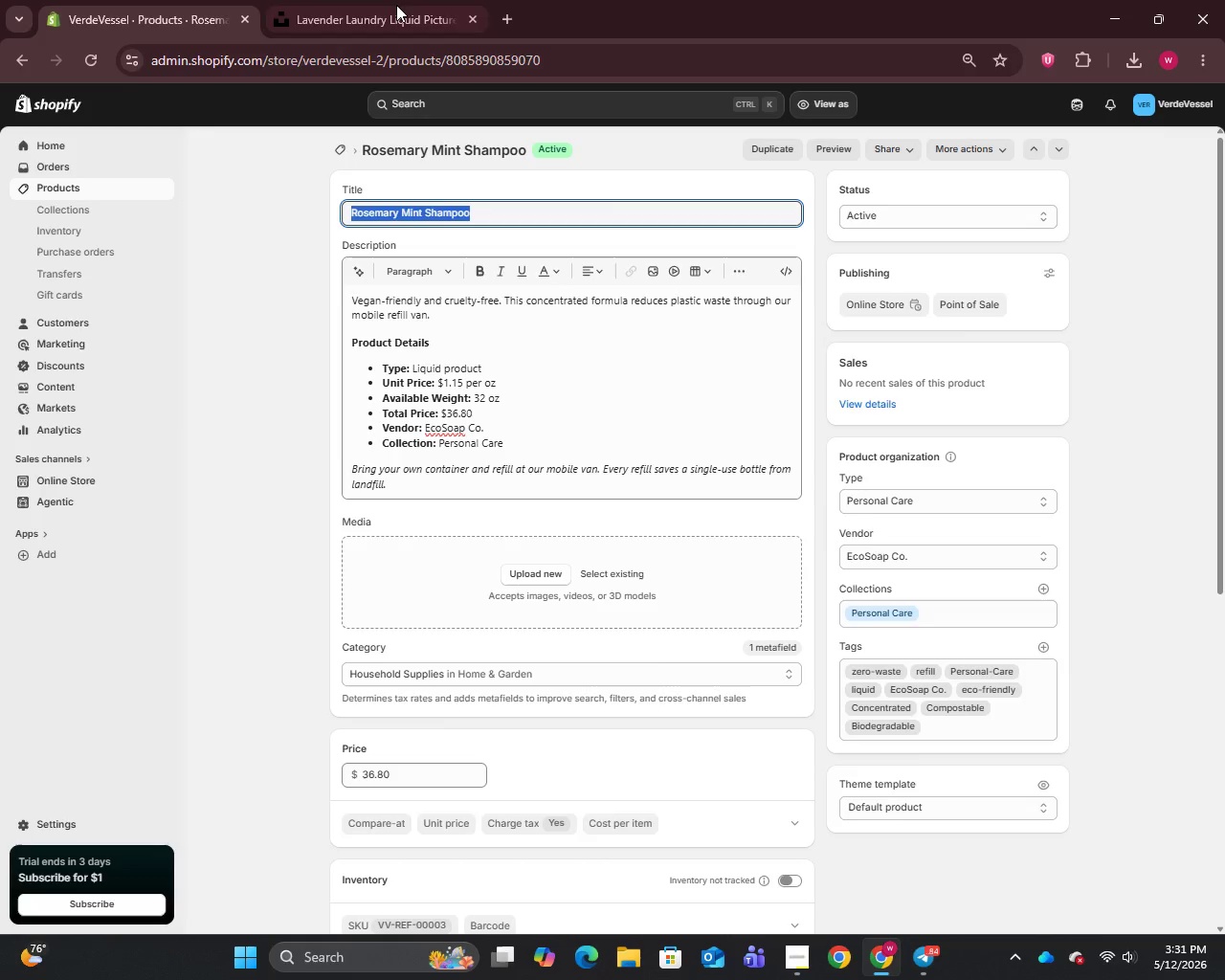 
left_click([395, 0])
 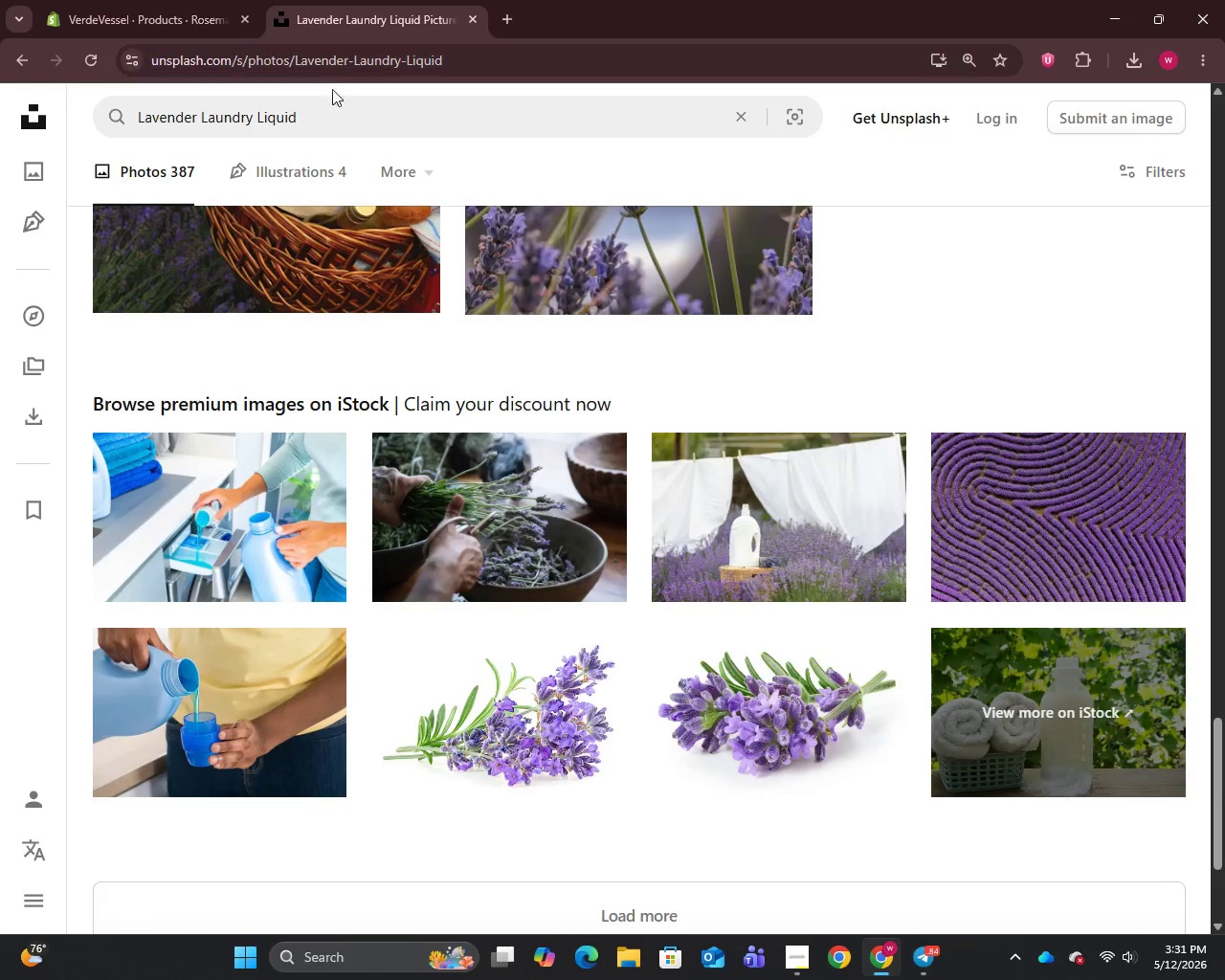 
left_click_drag(start_coordinate=[328, 102], to_coordinate=[327, 111])
 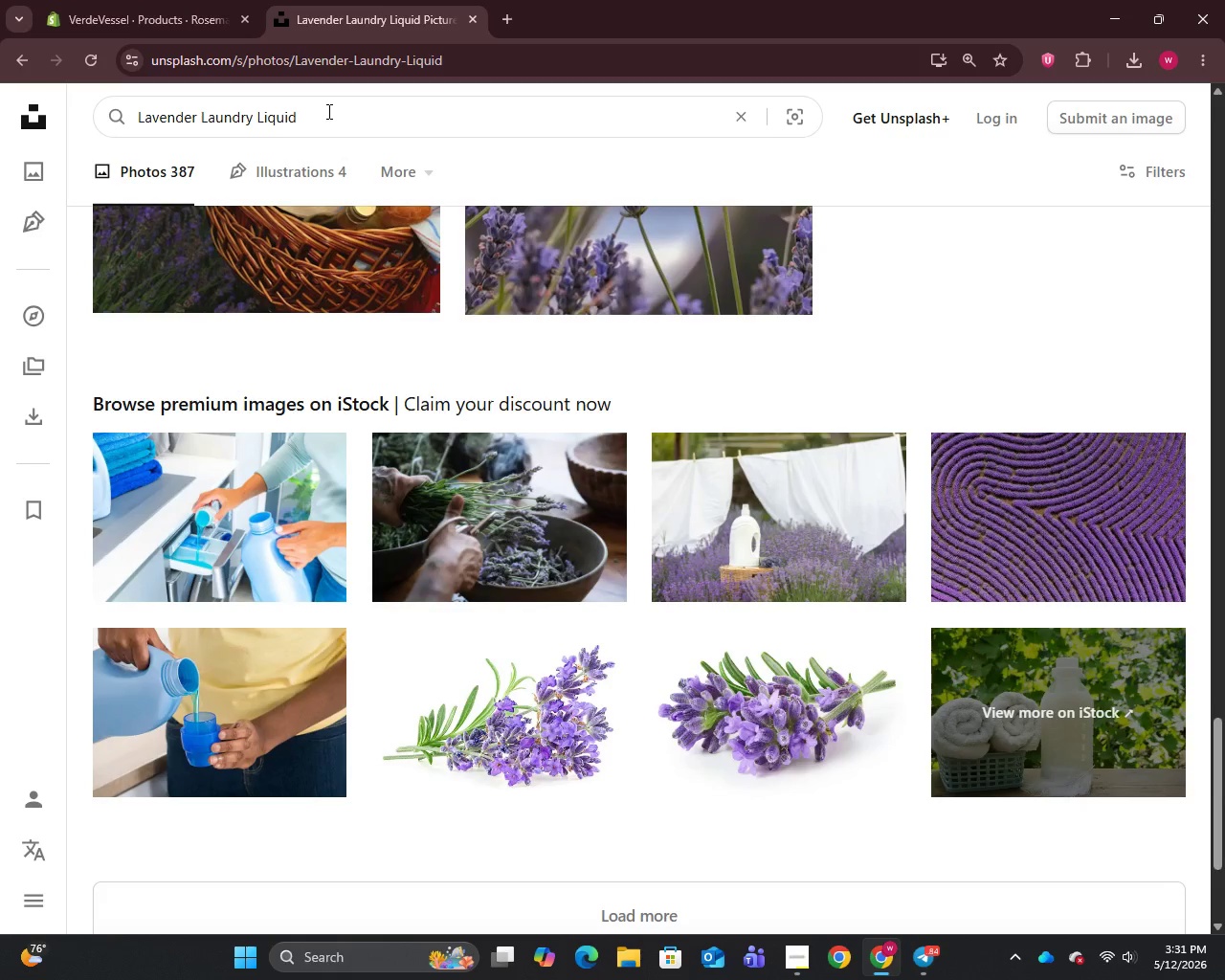 
key(Control+A)
 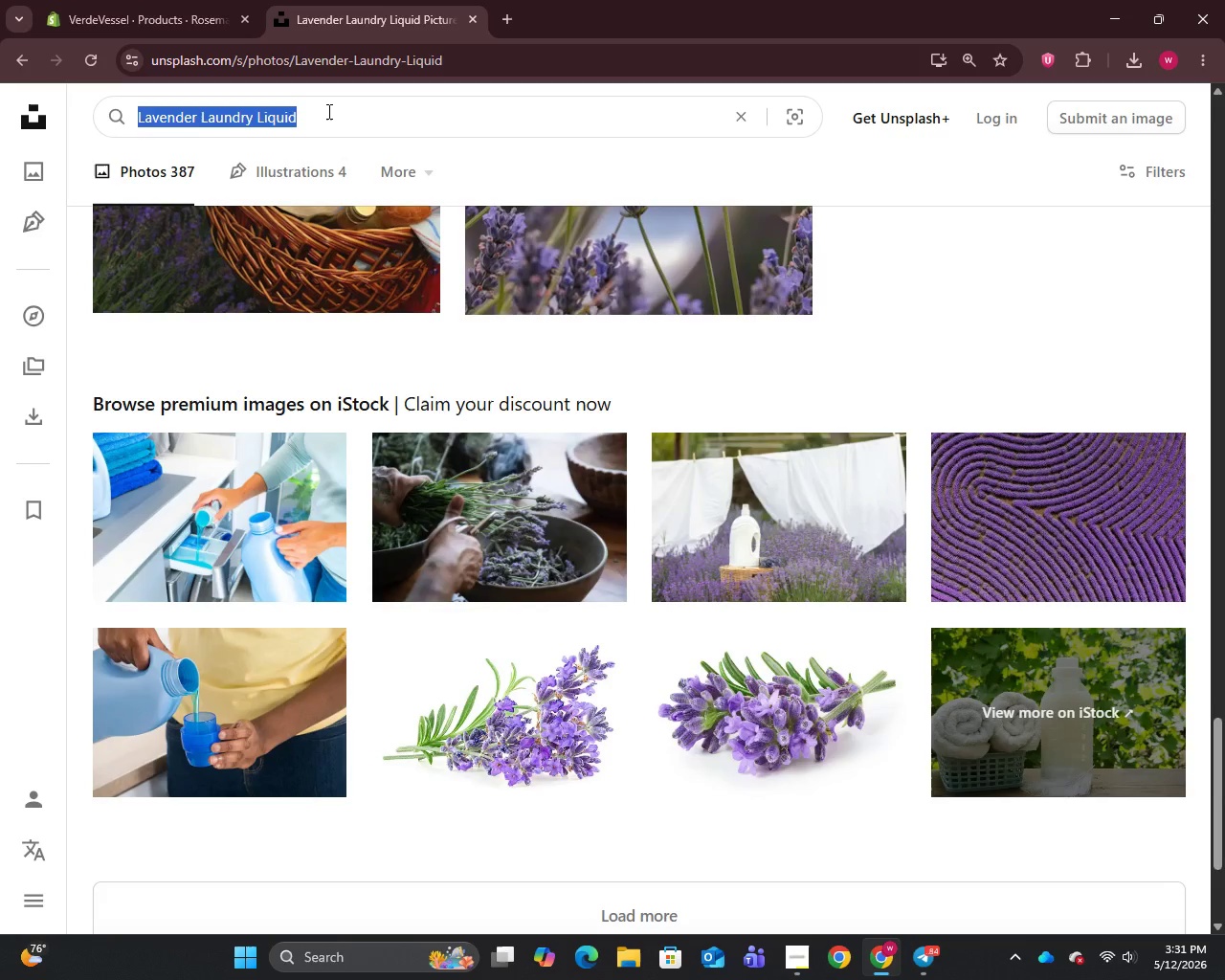 
key(Control+V)
 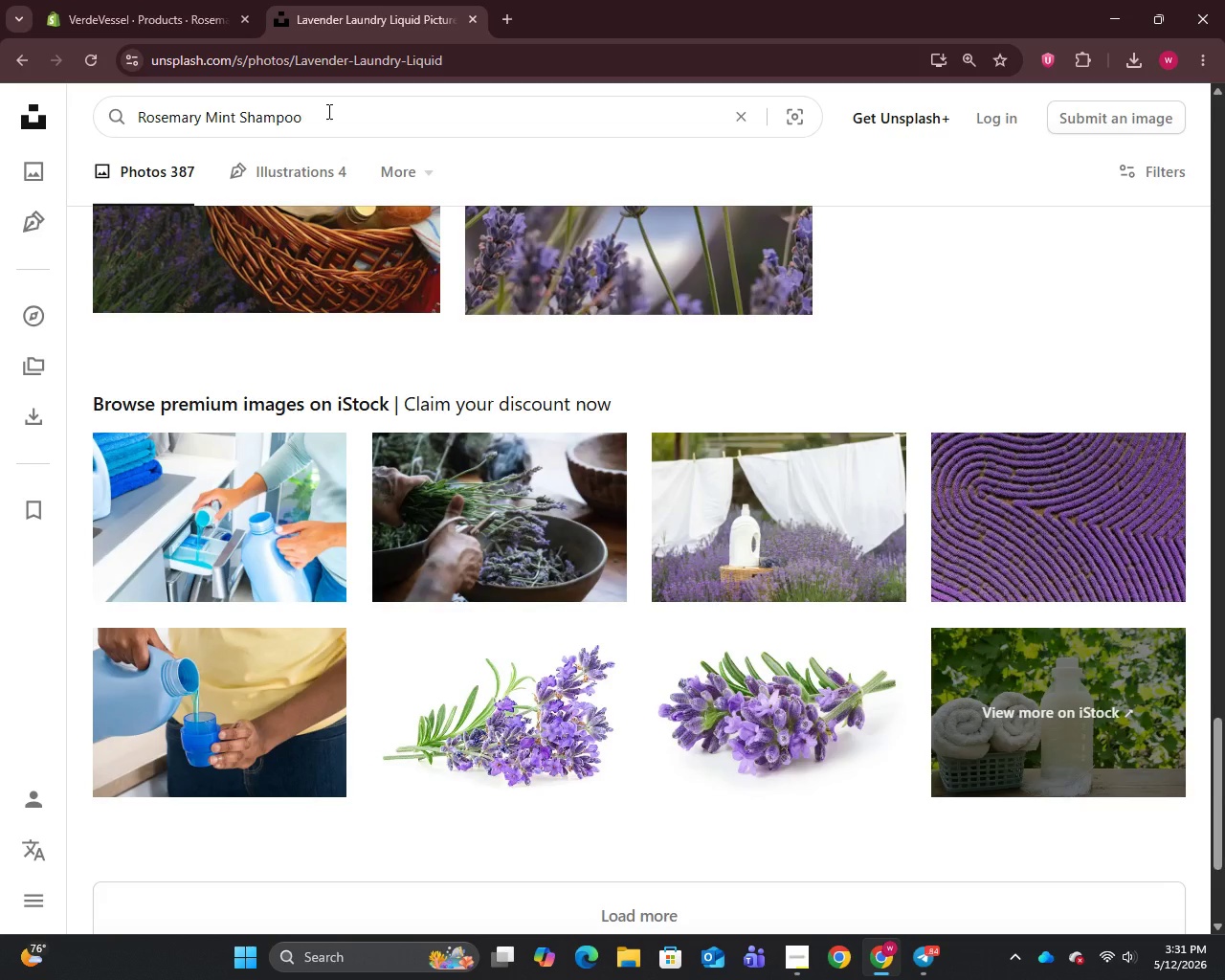 
key(Enter)
 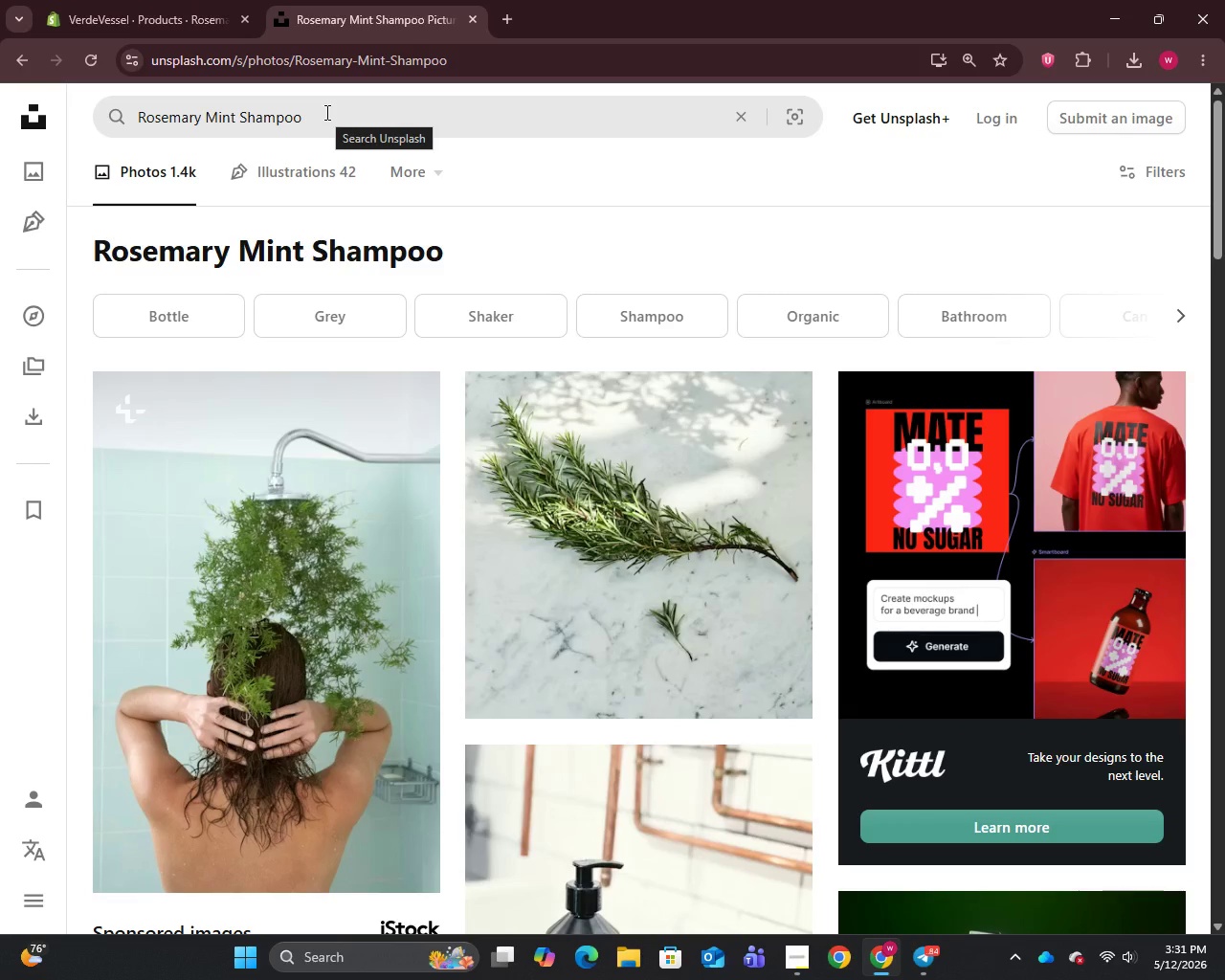 
wait(9.88)
 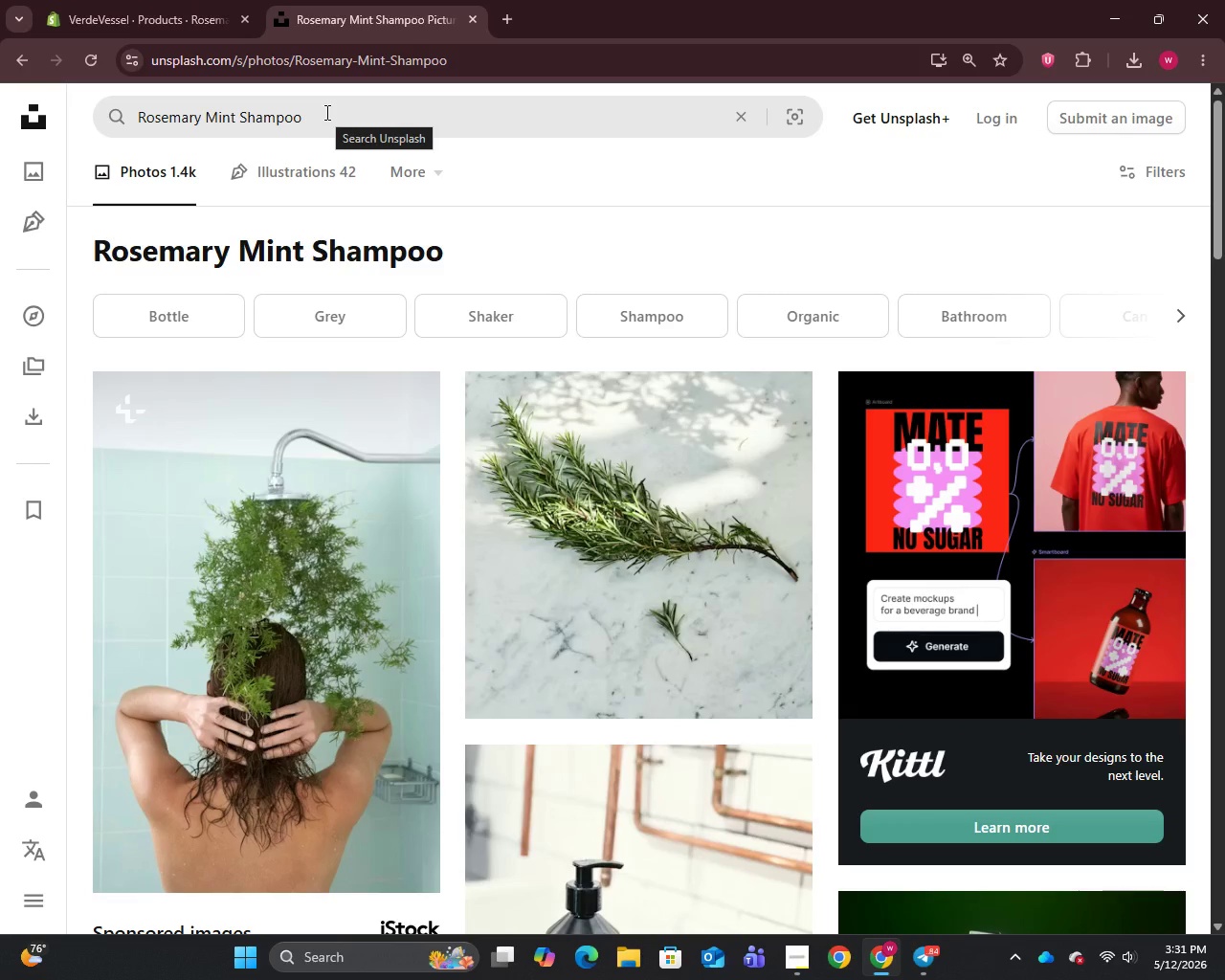 
scroll: coordinate [626, 619], scroll_direction: down, amount: 6.0
 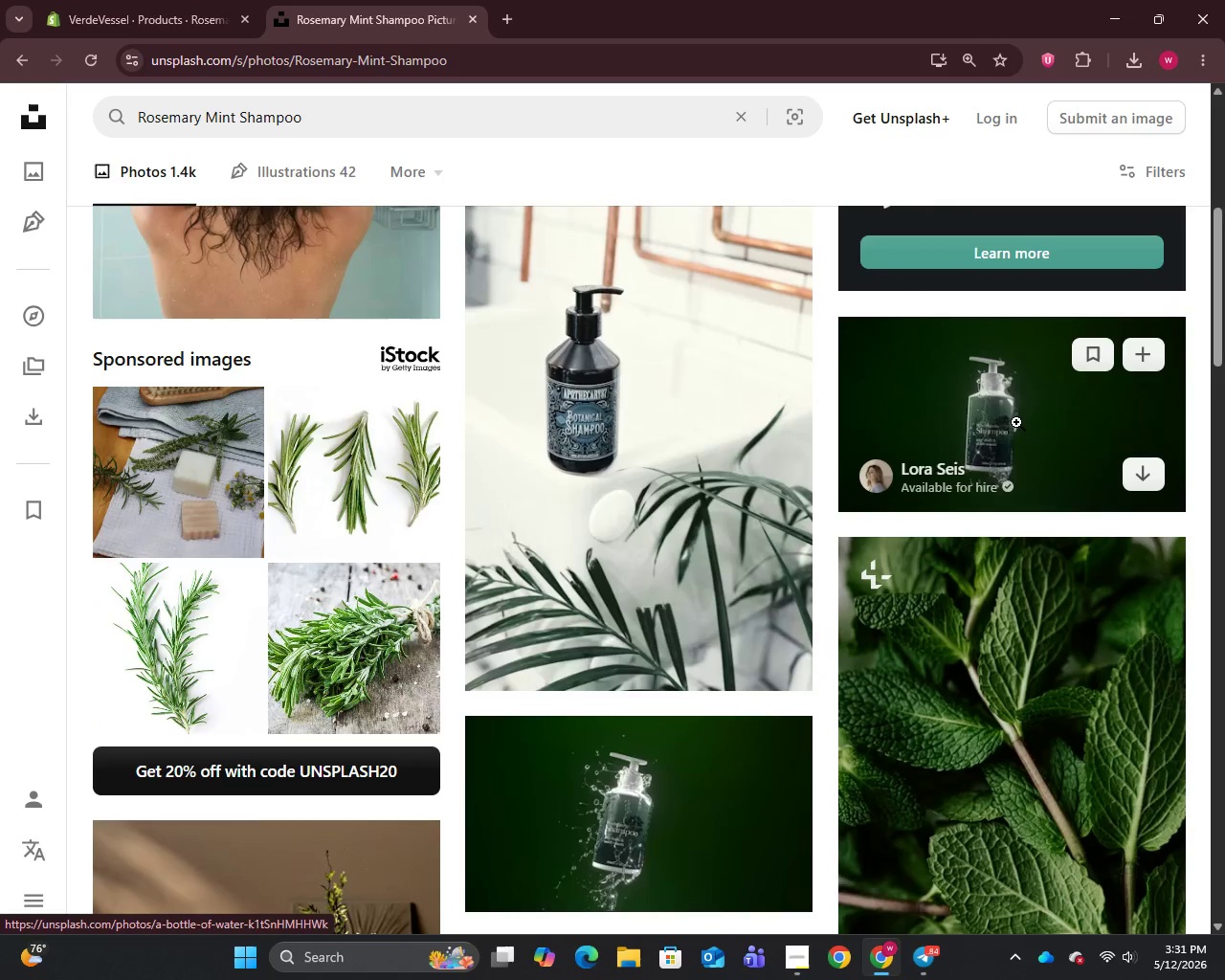 
right_click([1014, 403])
 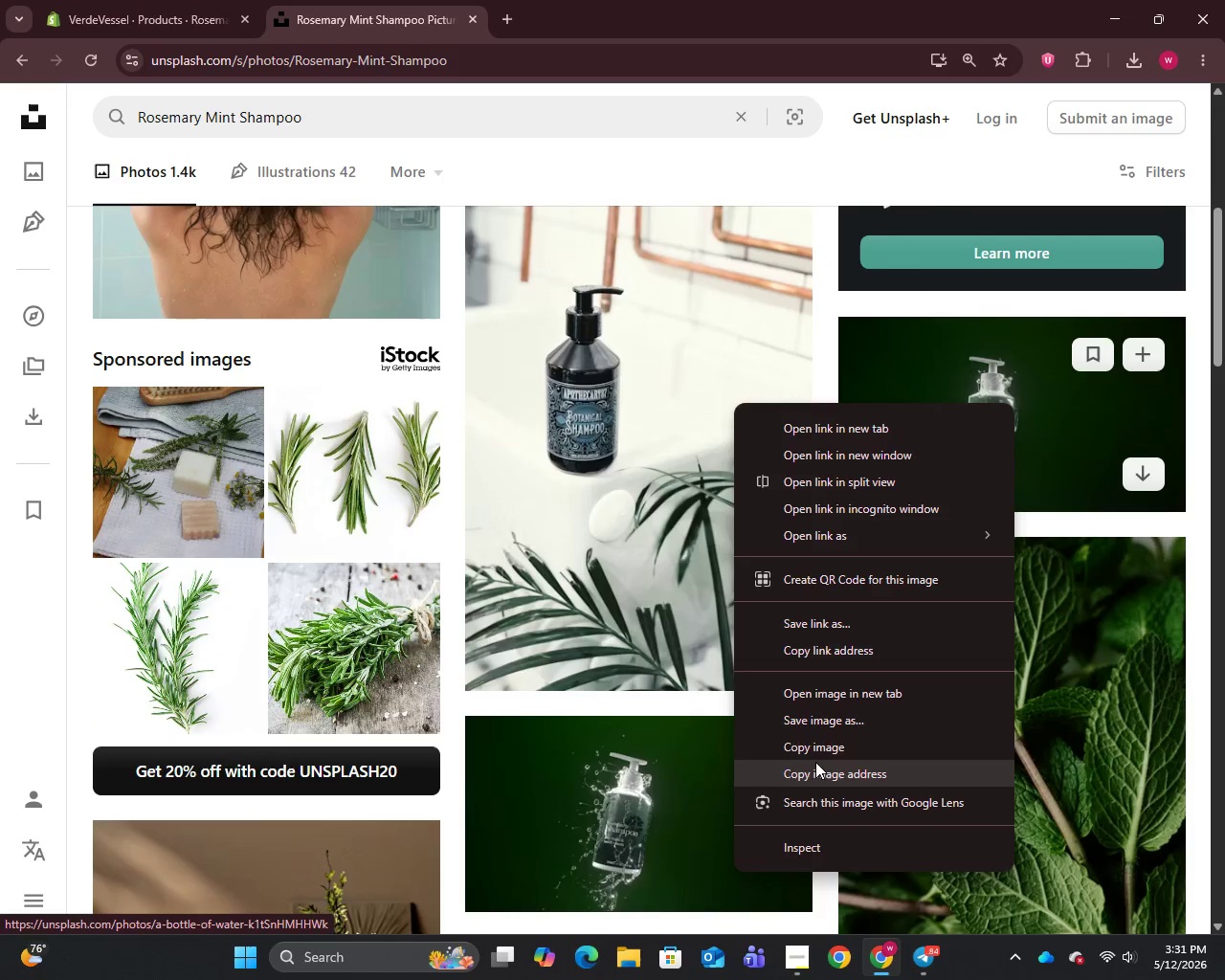 
left_click([816, 752])
 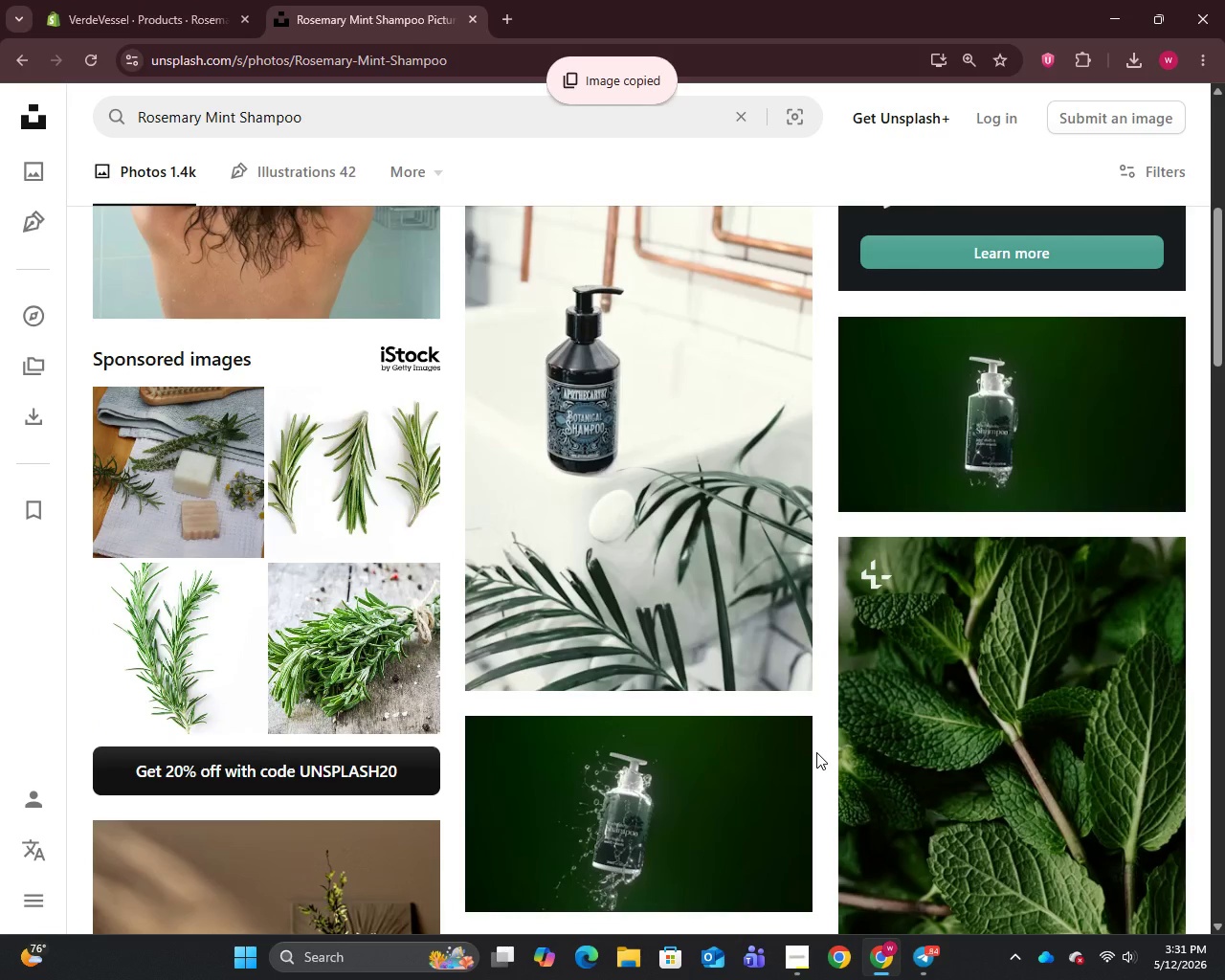 
mouse_move([813, 726])
 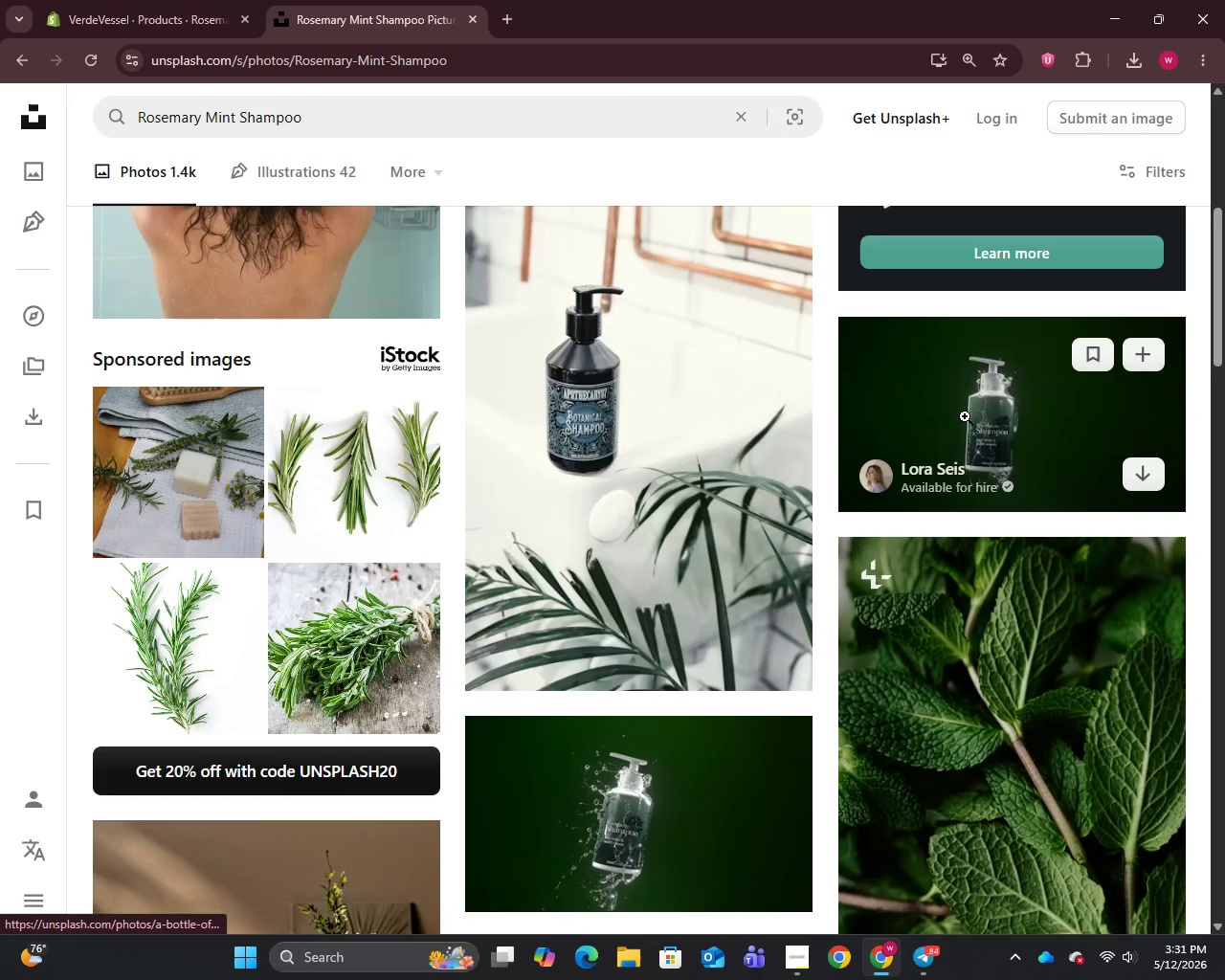 
right_click([966, 412])
 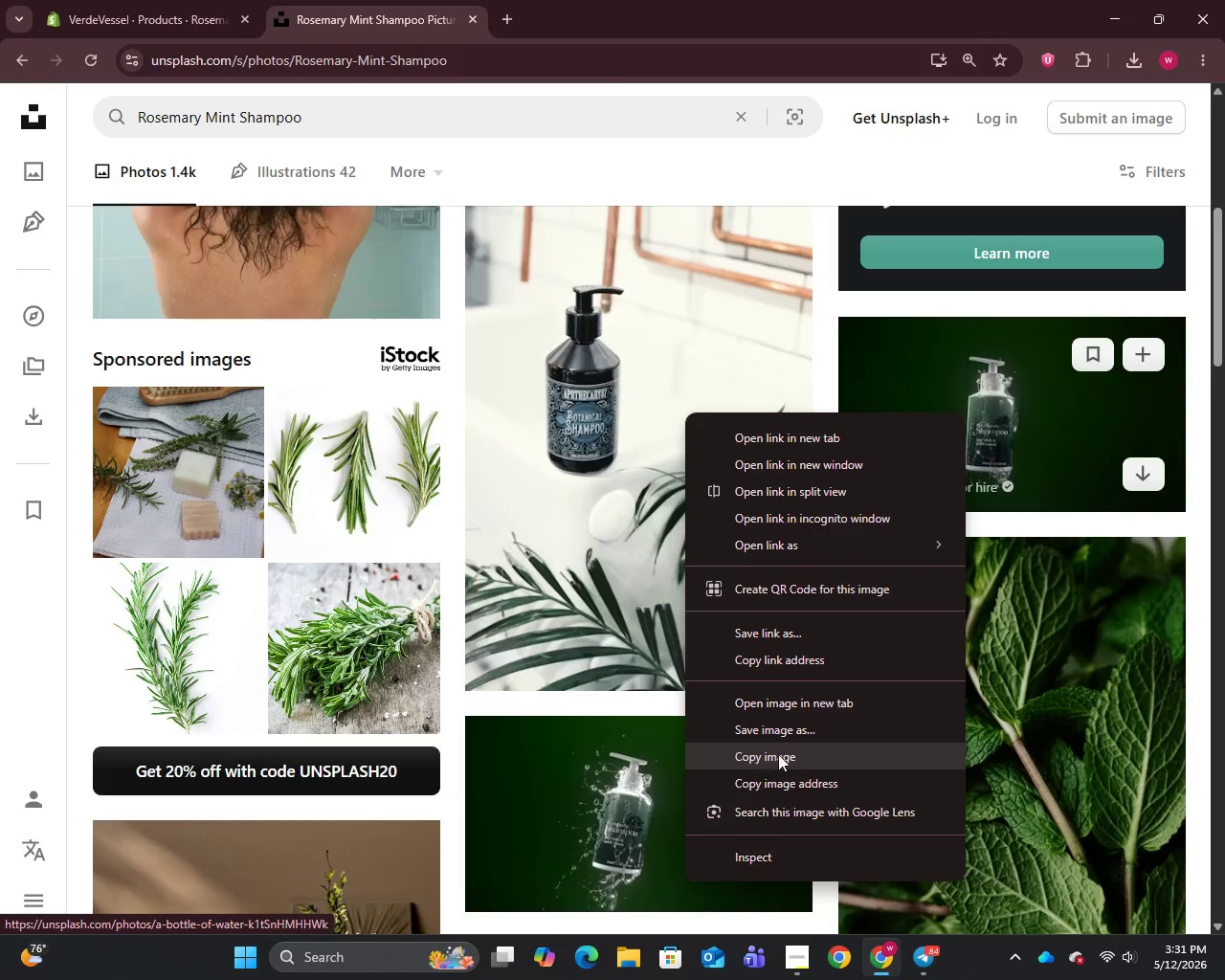 
left_click([778, 736])
 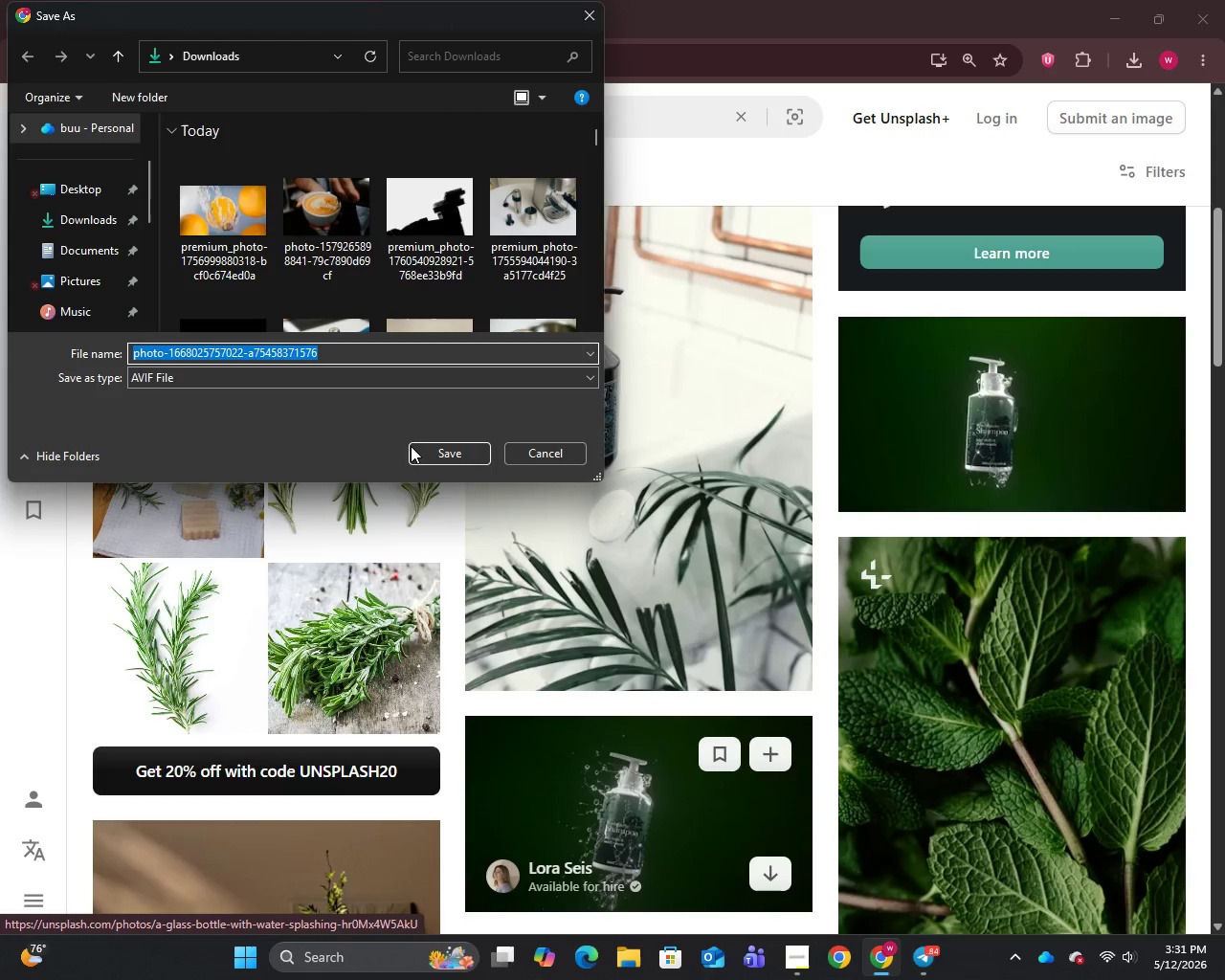 
left_click([435, 463])
 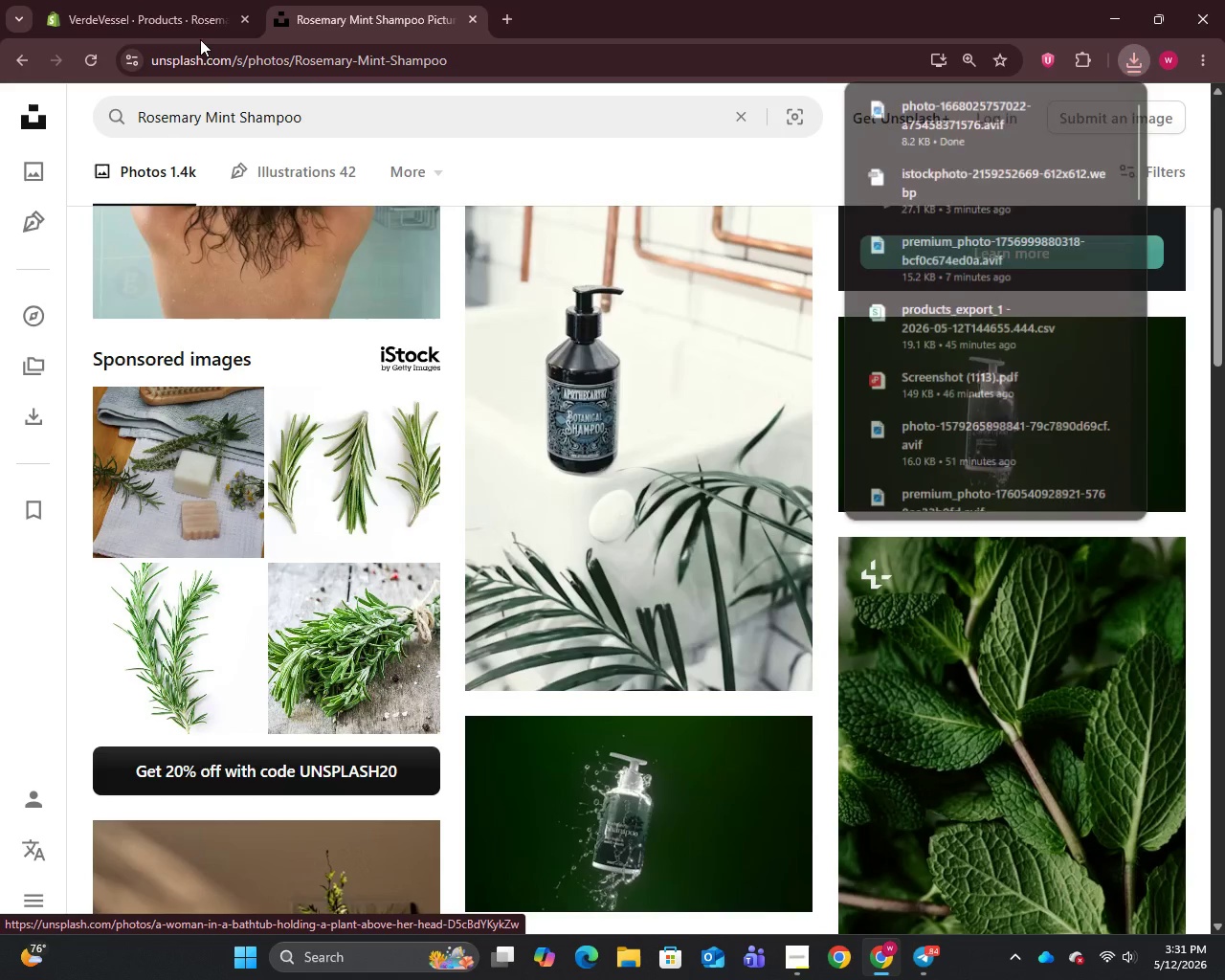 
left_click([163, 0])
 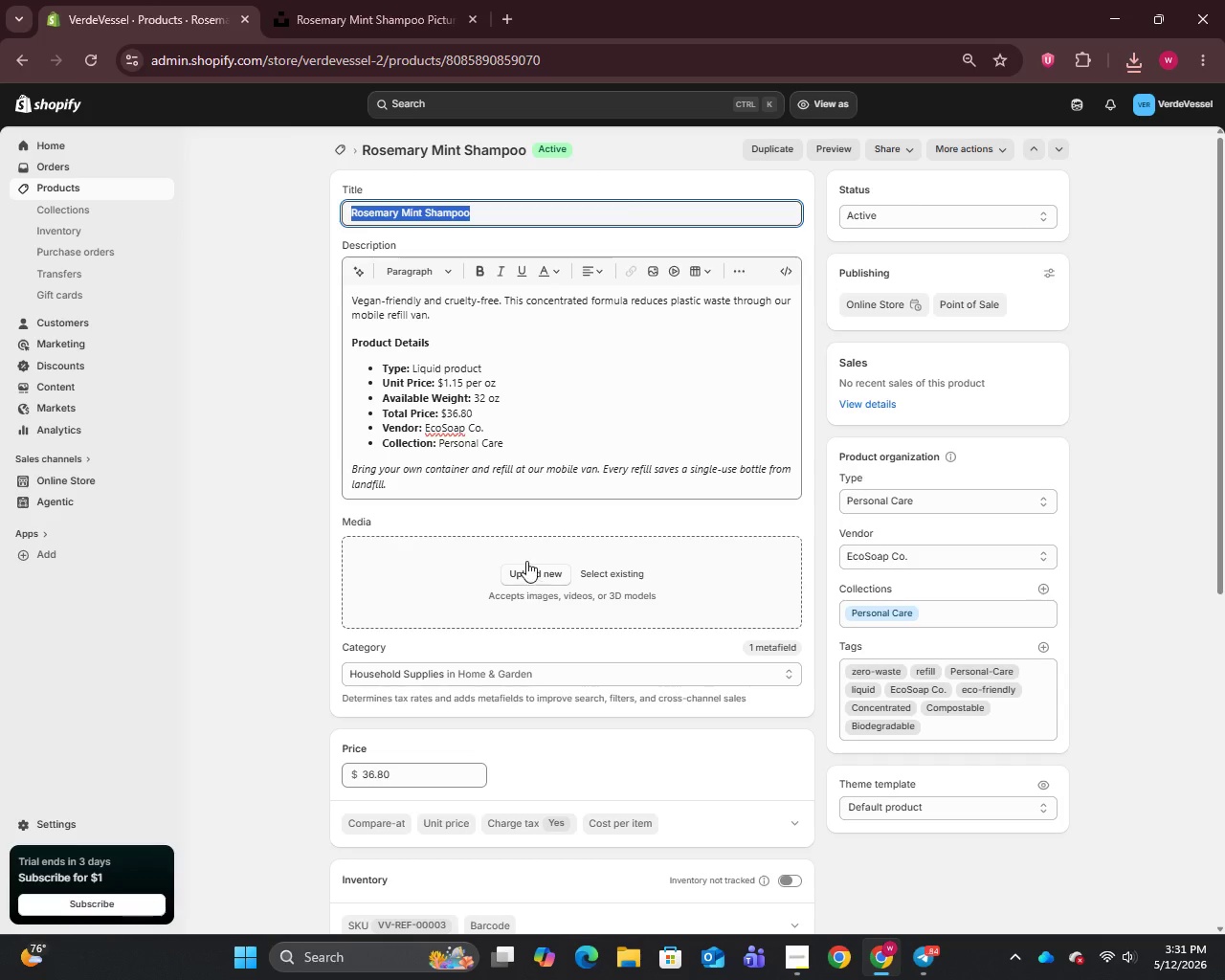 
left_click([527, 579])
 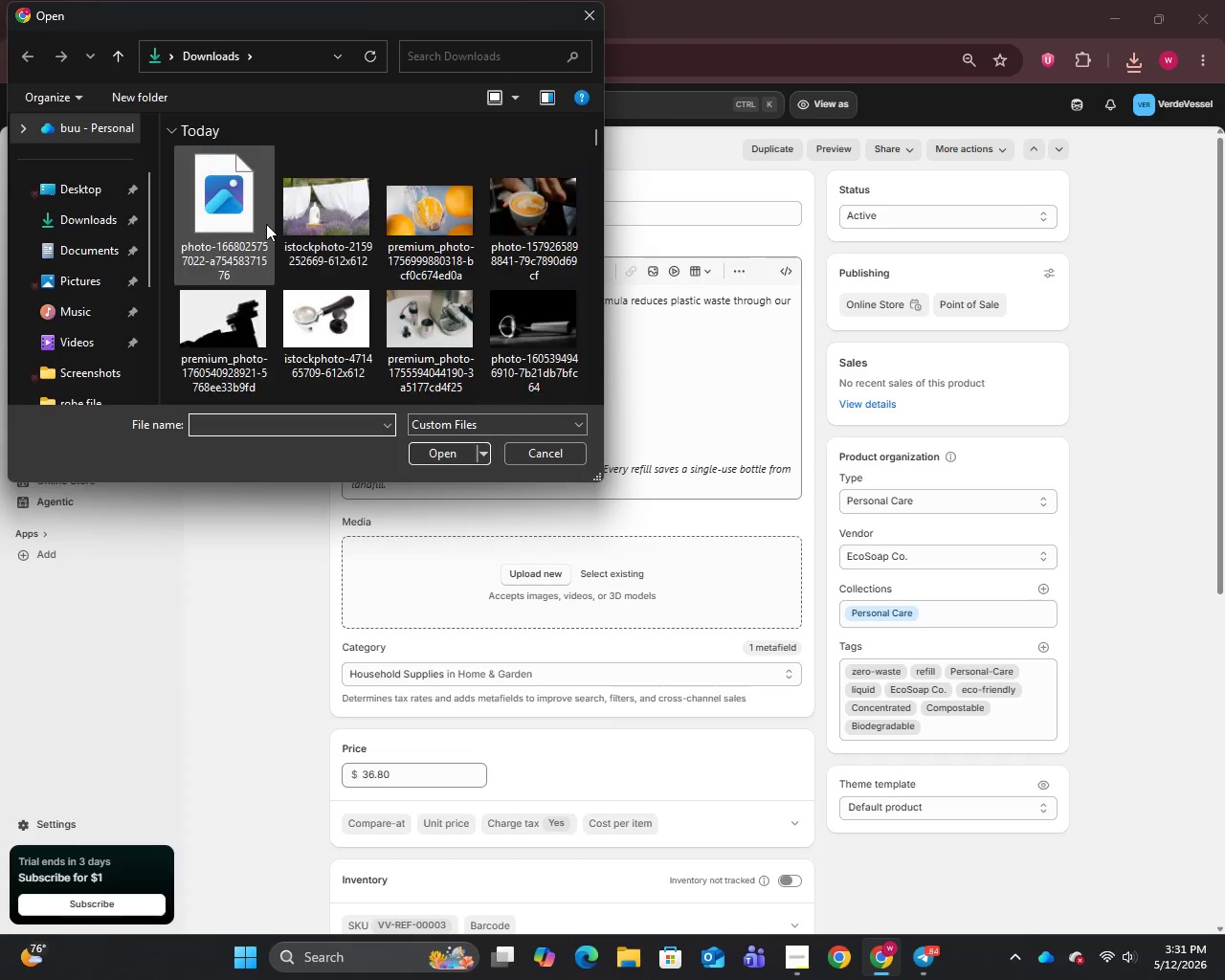 
left_click([227, 212])
 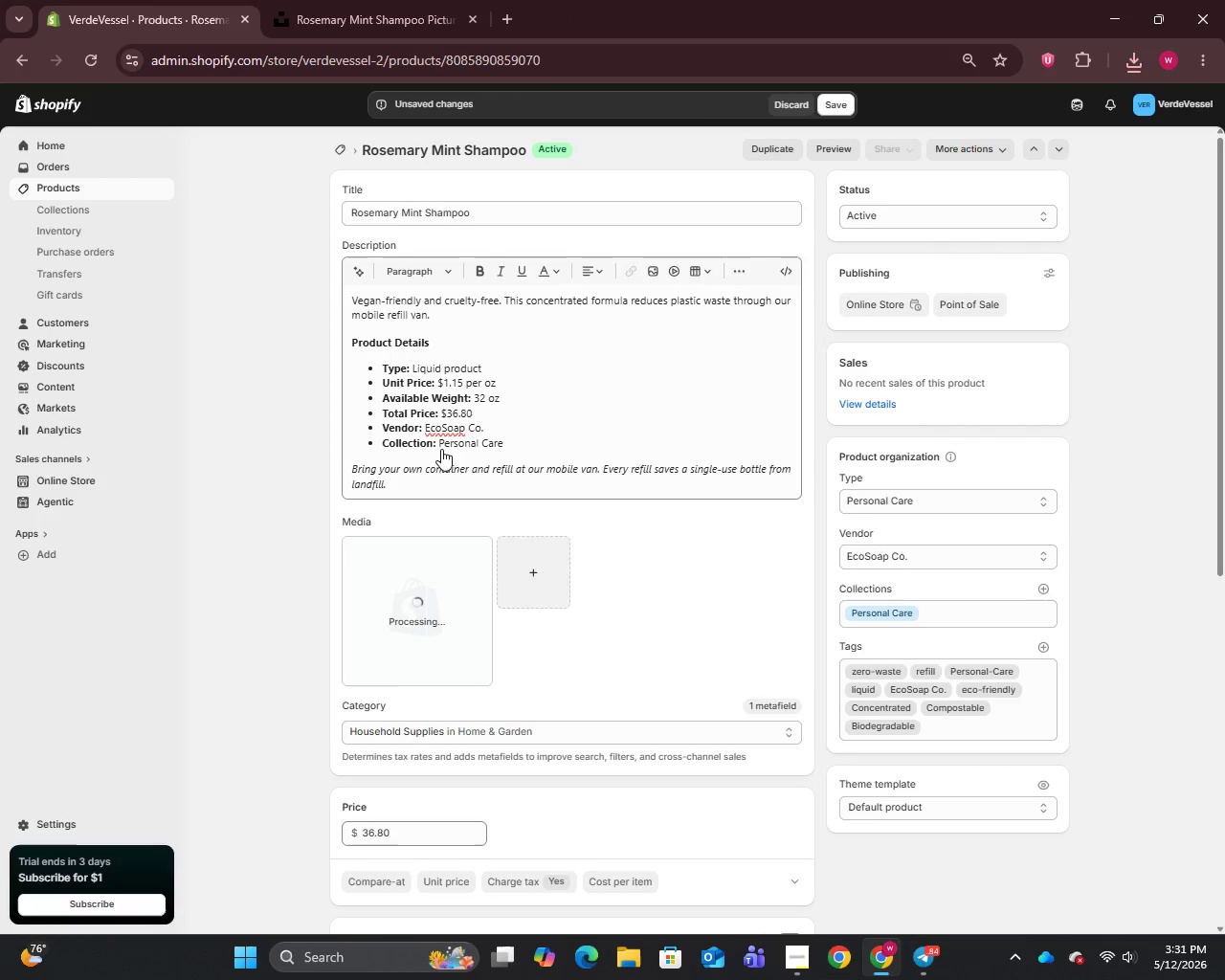 
wait(9.31)
 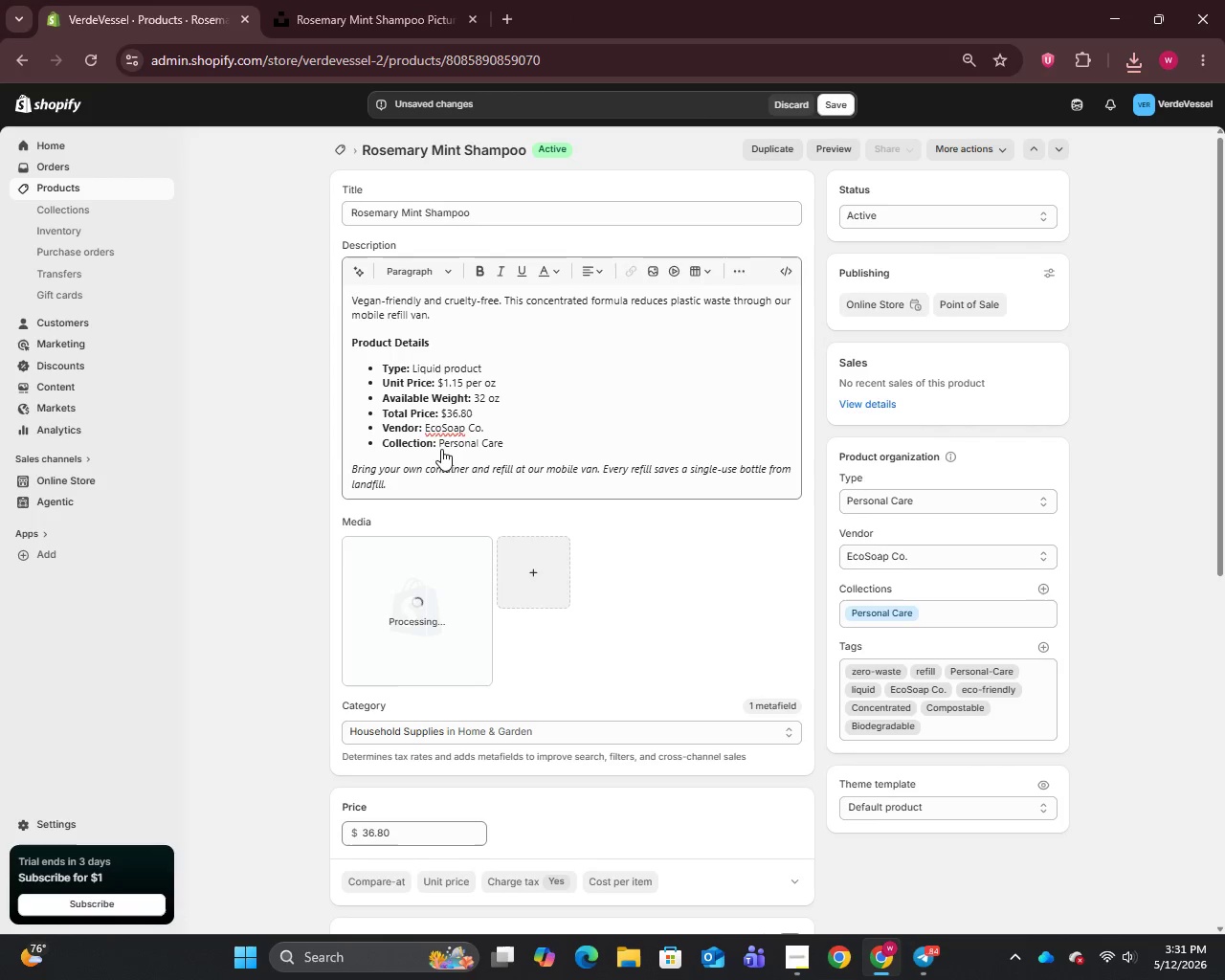 
left_click([414, 613])
 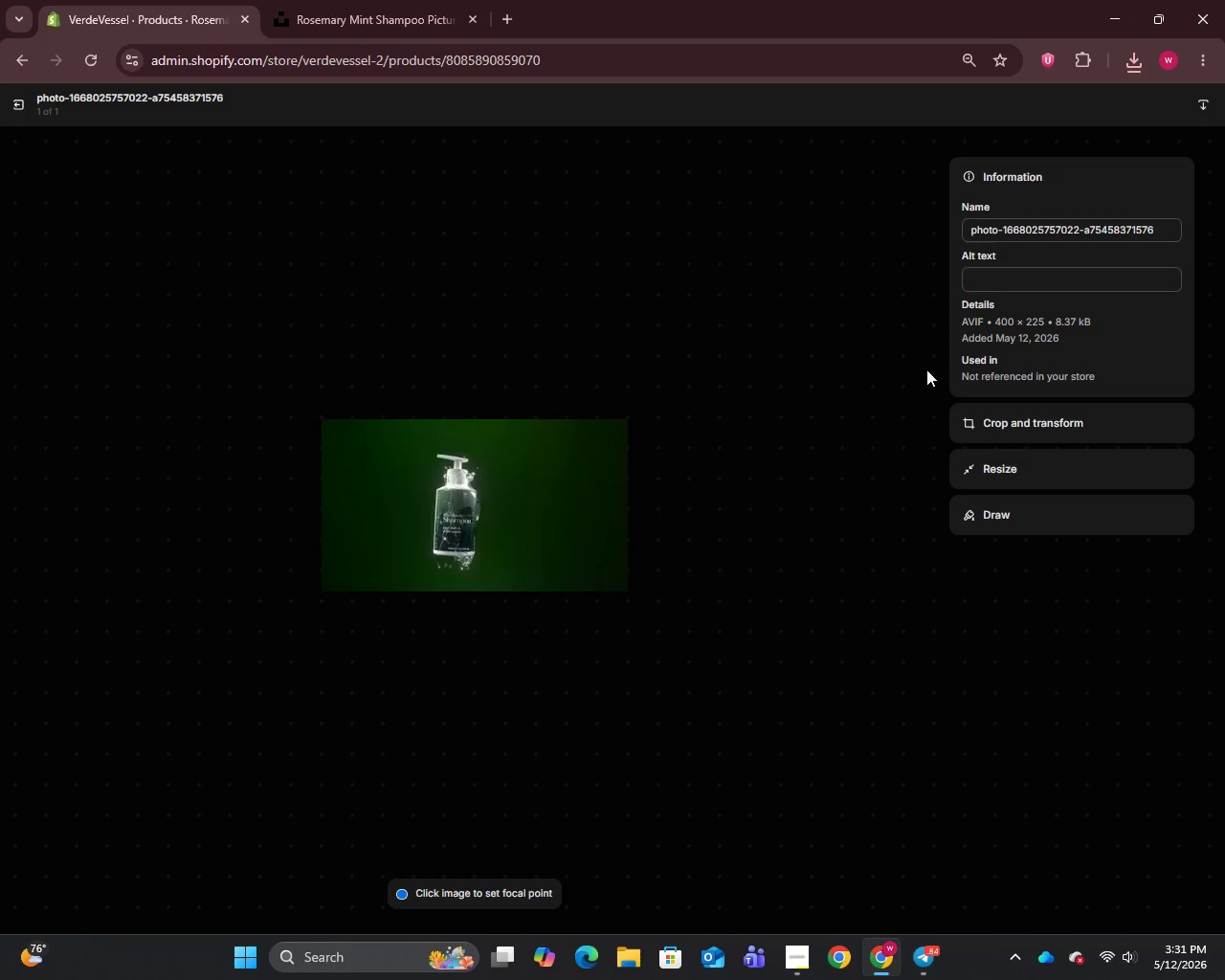 
left_click([1073, 228])
 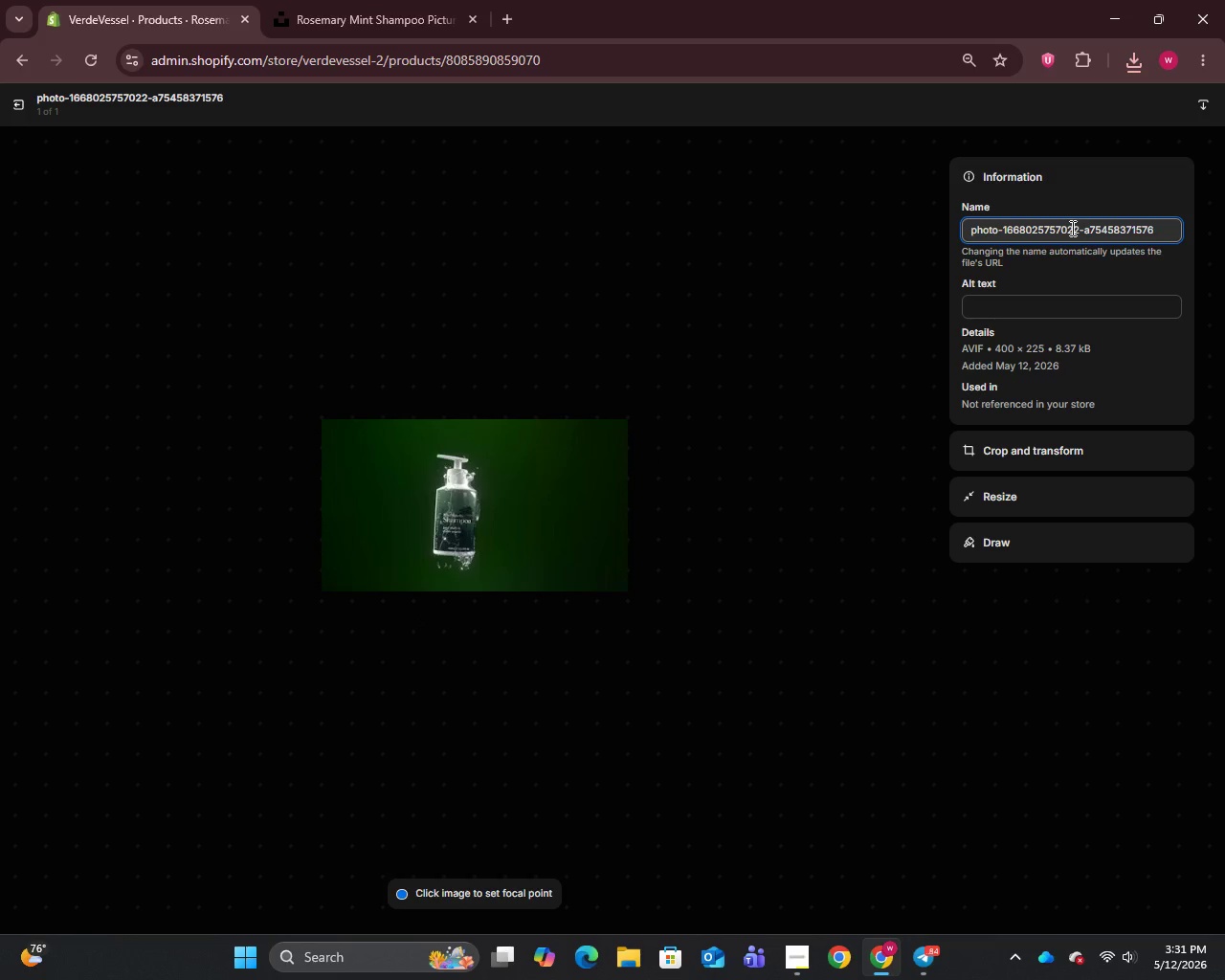 
key(Control+A)
 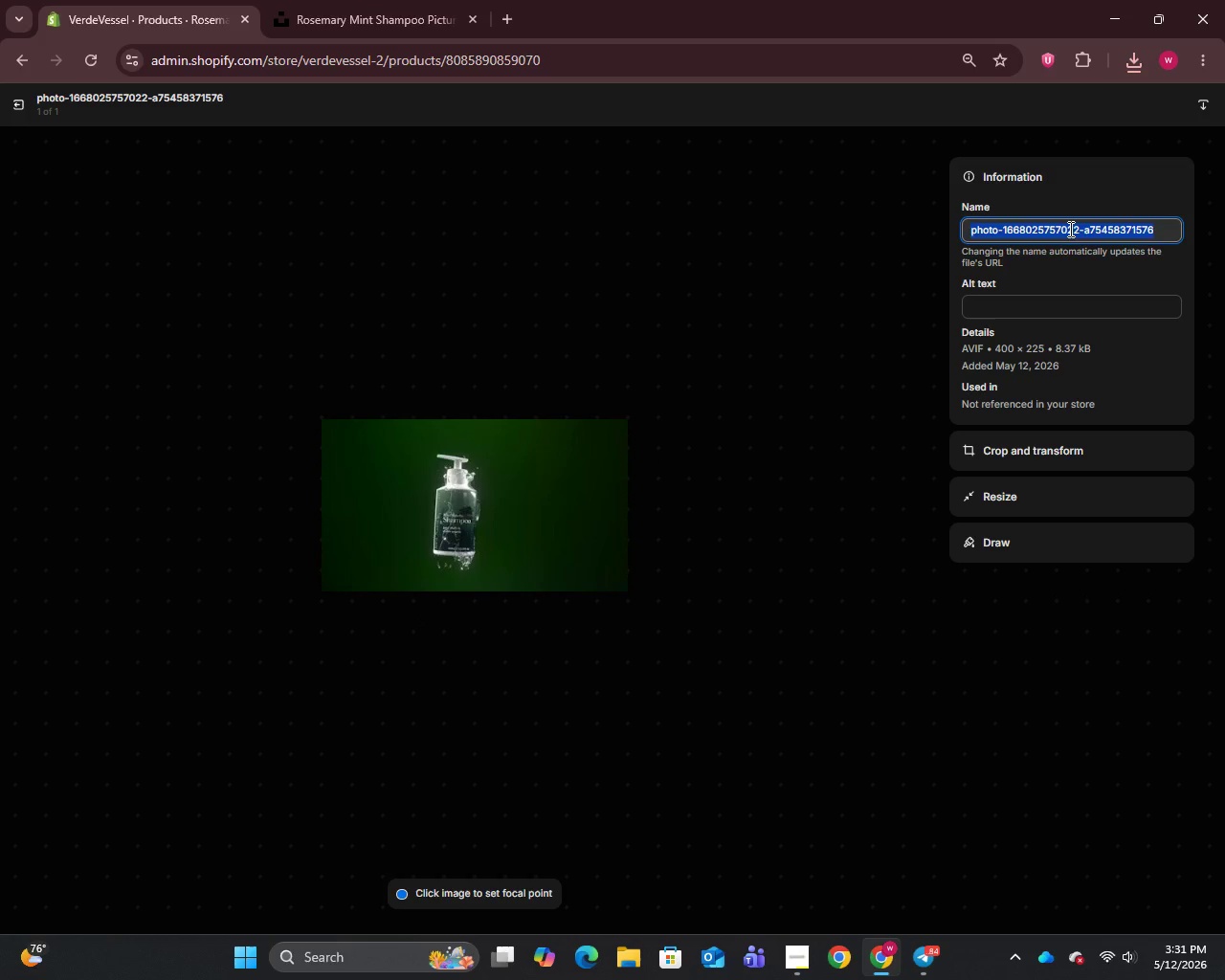 
key(Control+V)
 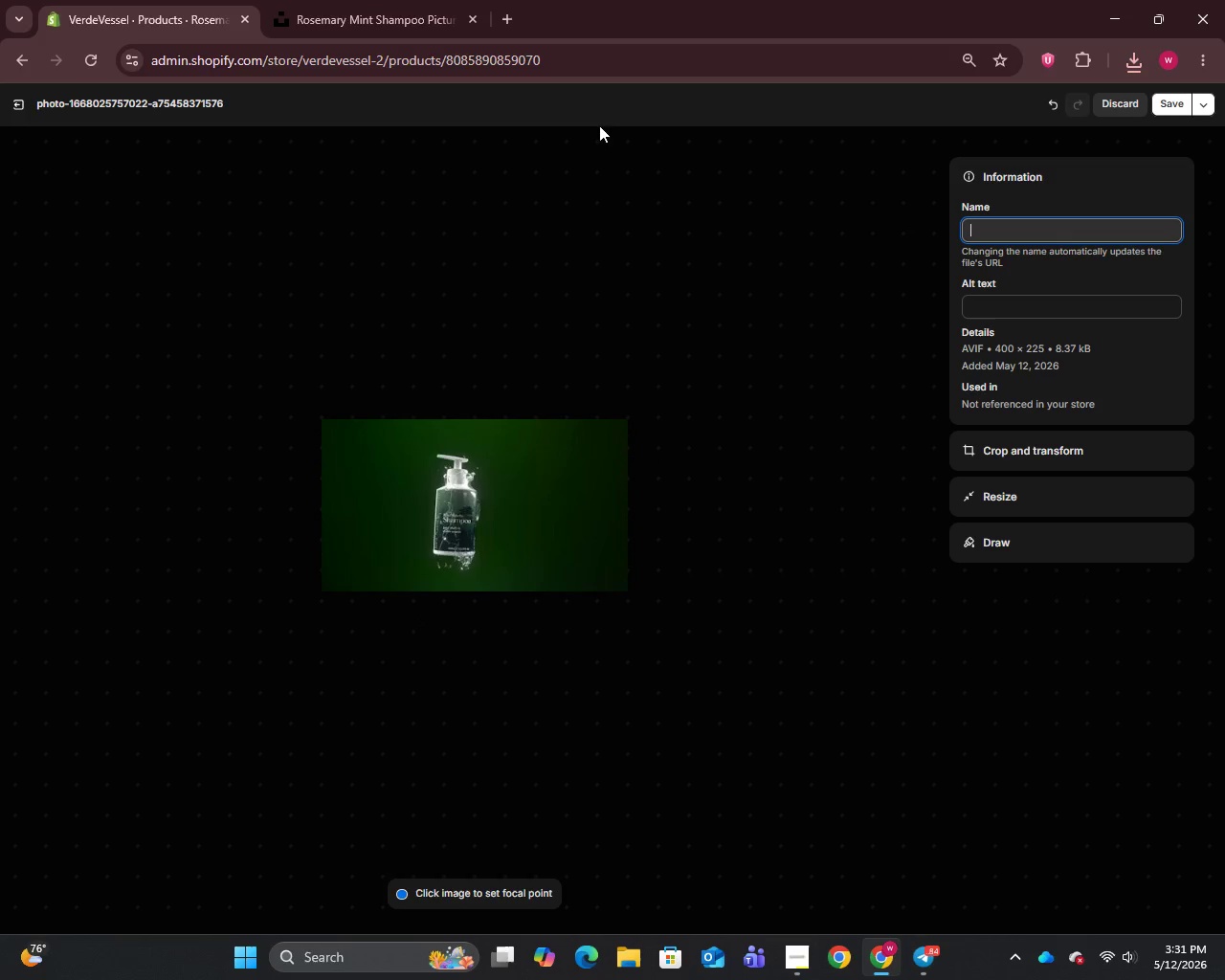 
left_click_drag(start_coordinate=[343, 0], to_coordinate=[343, 12])
 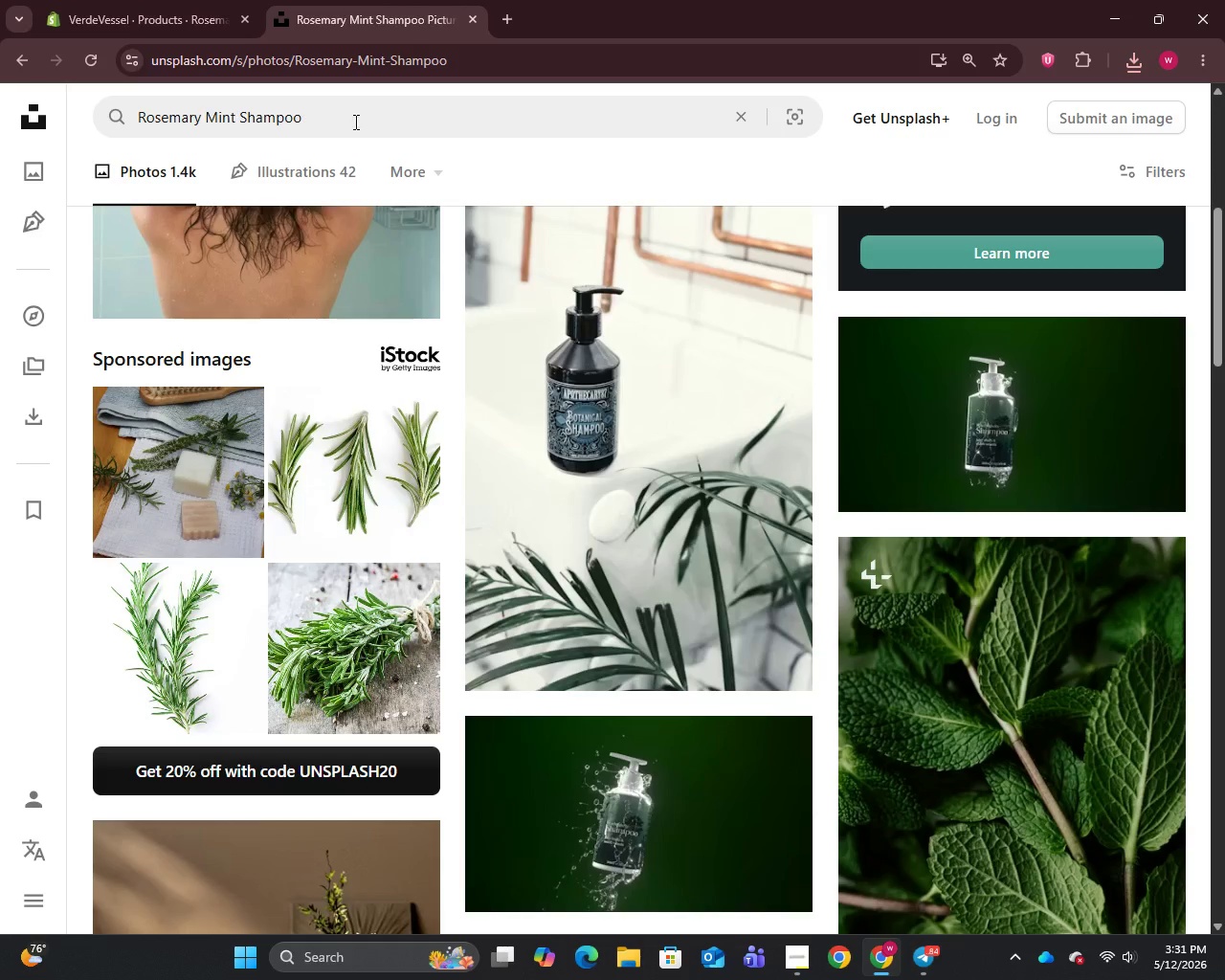 
left_click([356, 106])
 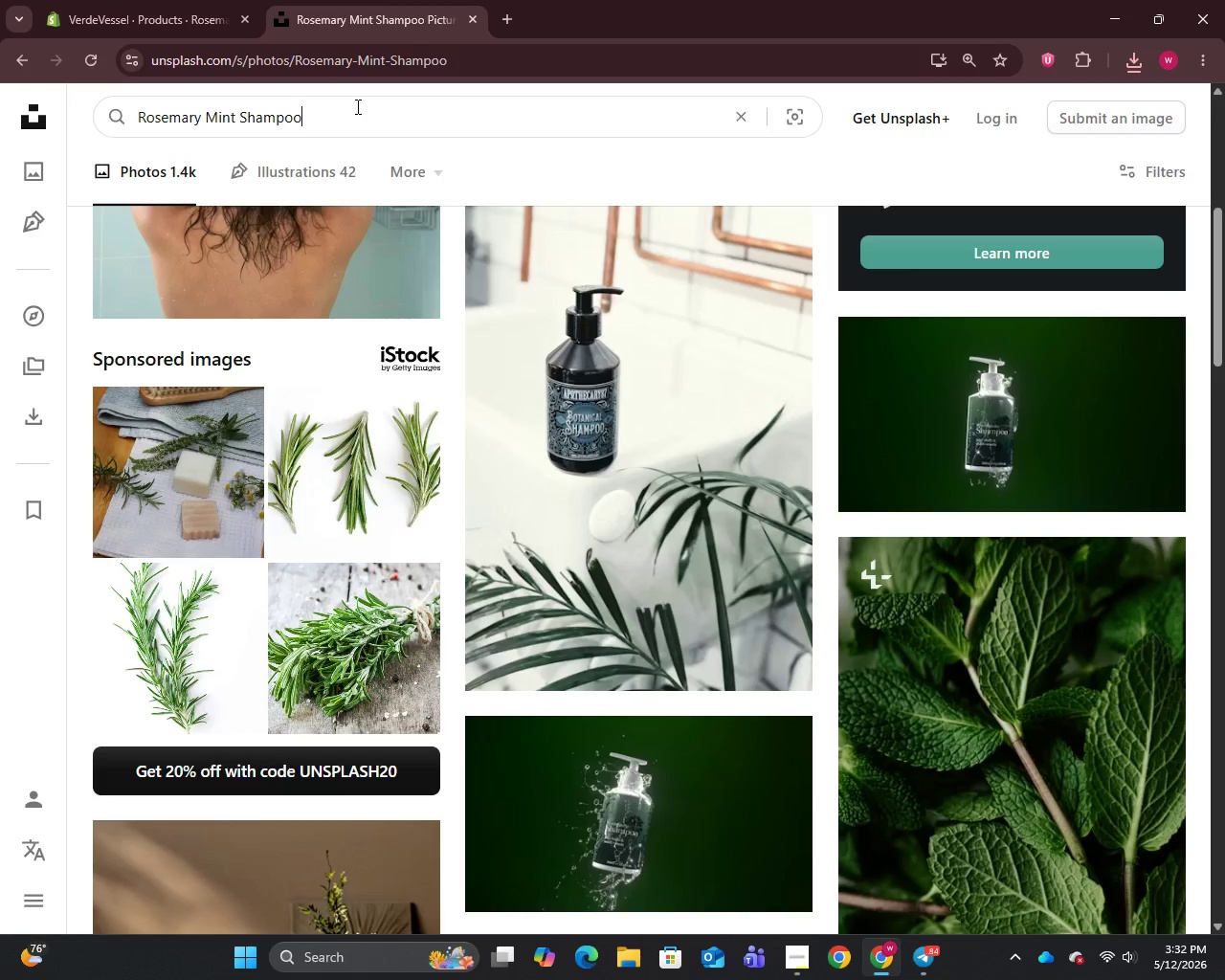 
key(Control+A)
 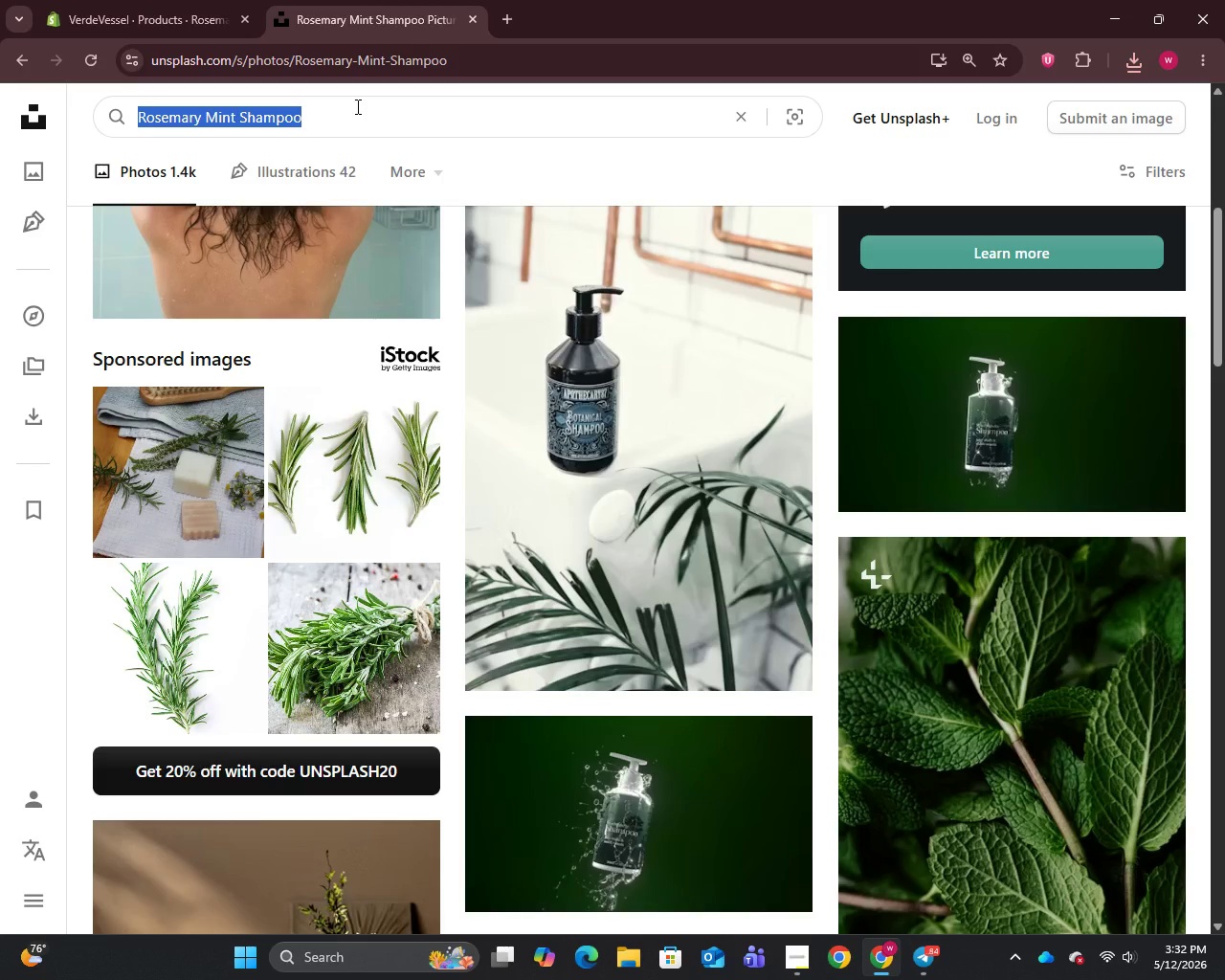 
key(Control+C)
 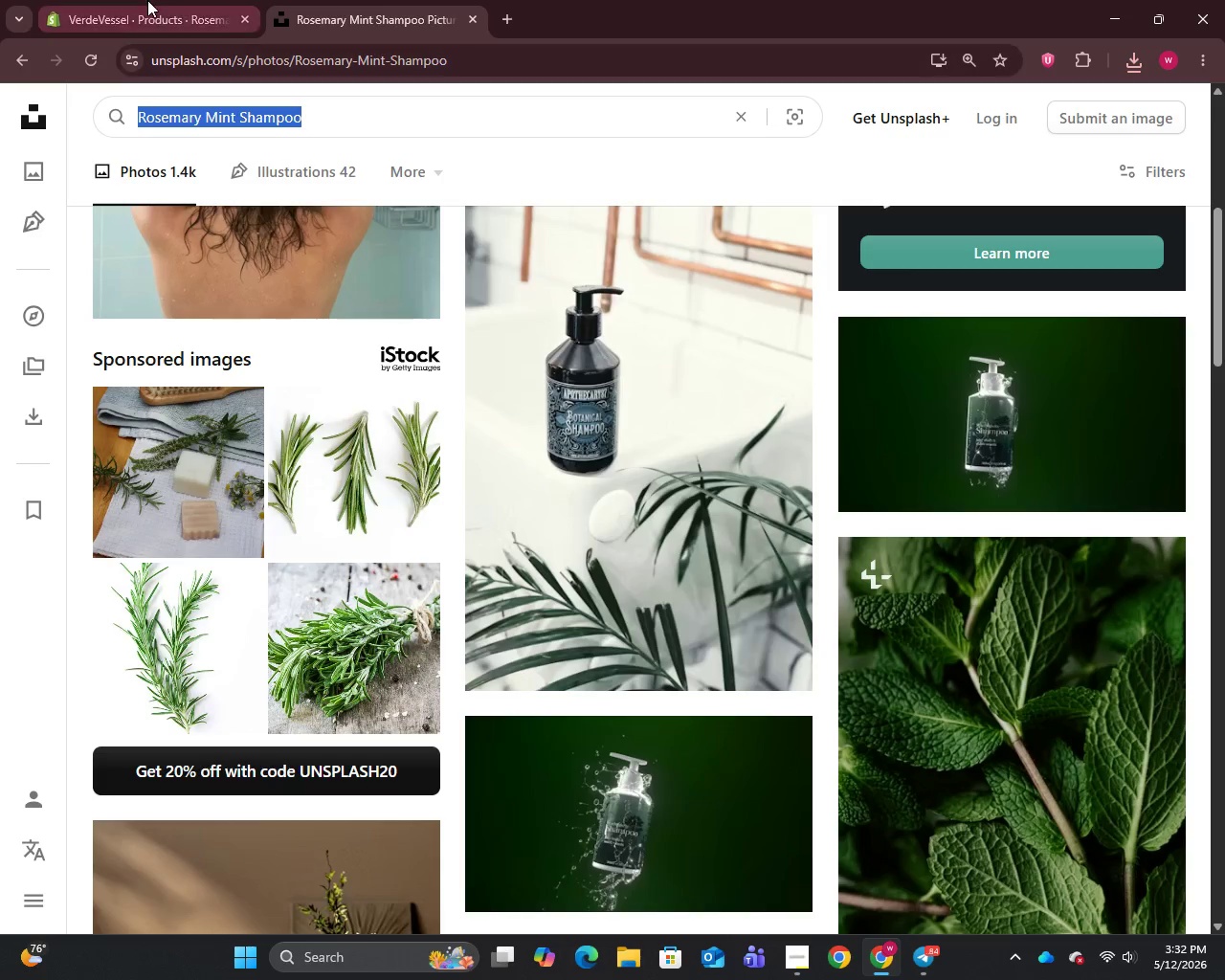 
left_click([143, 0])
 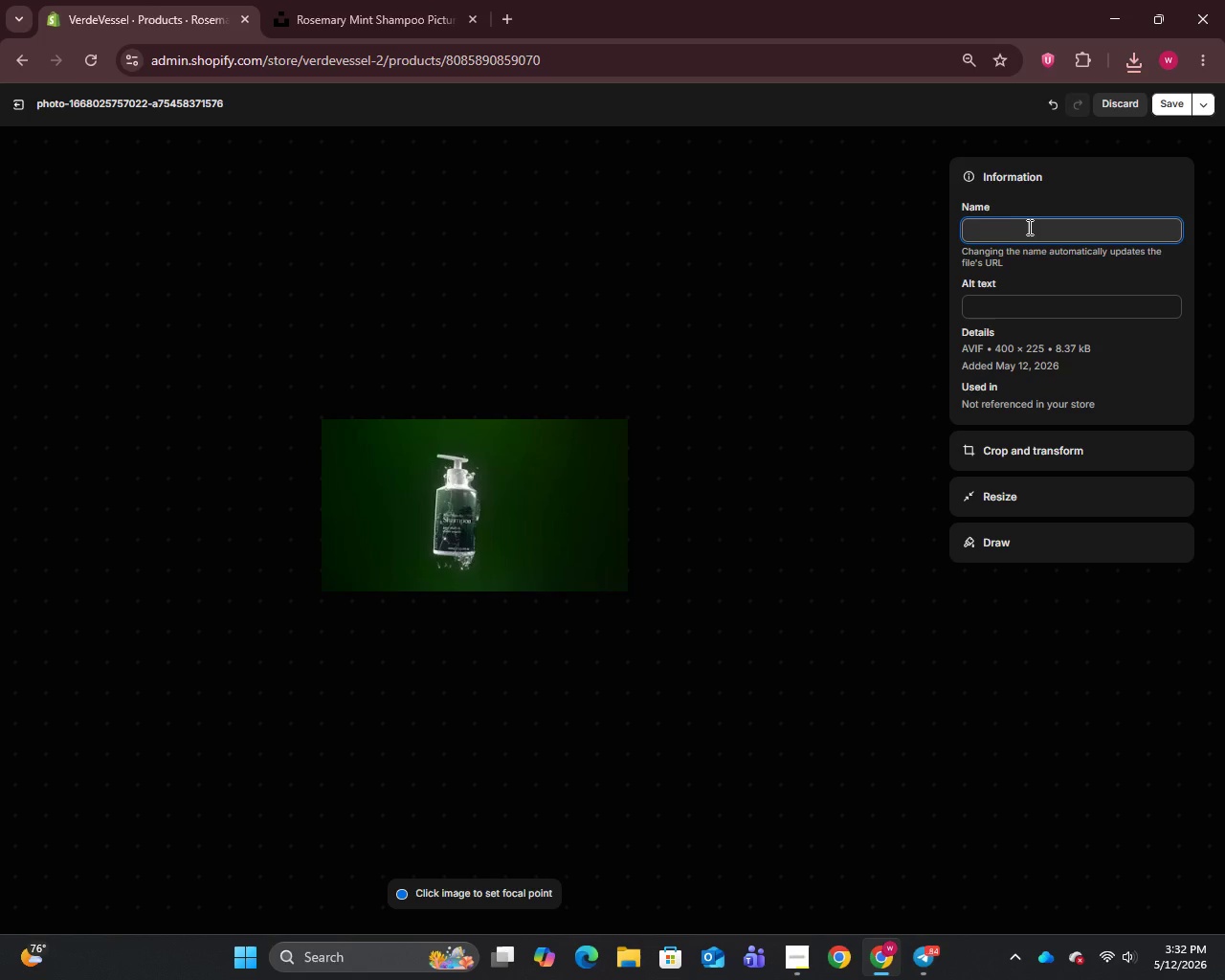 
key(Control+V)
 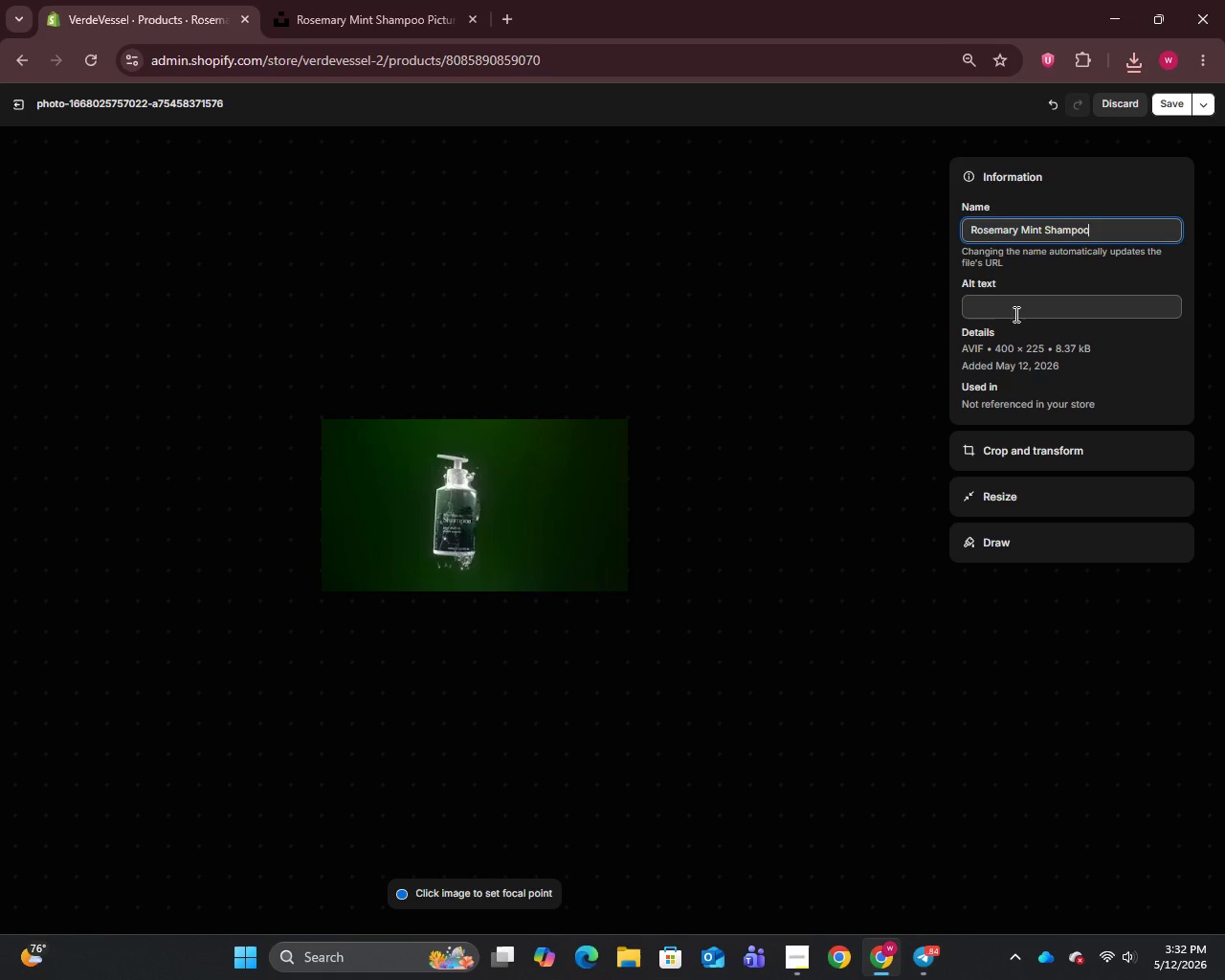 
left_click([1010, 301])
 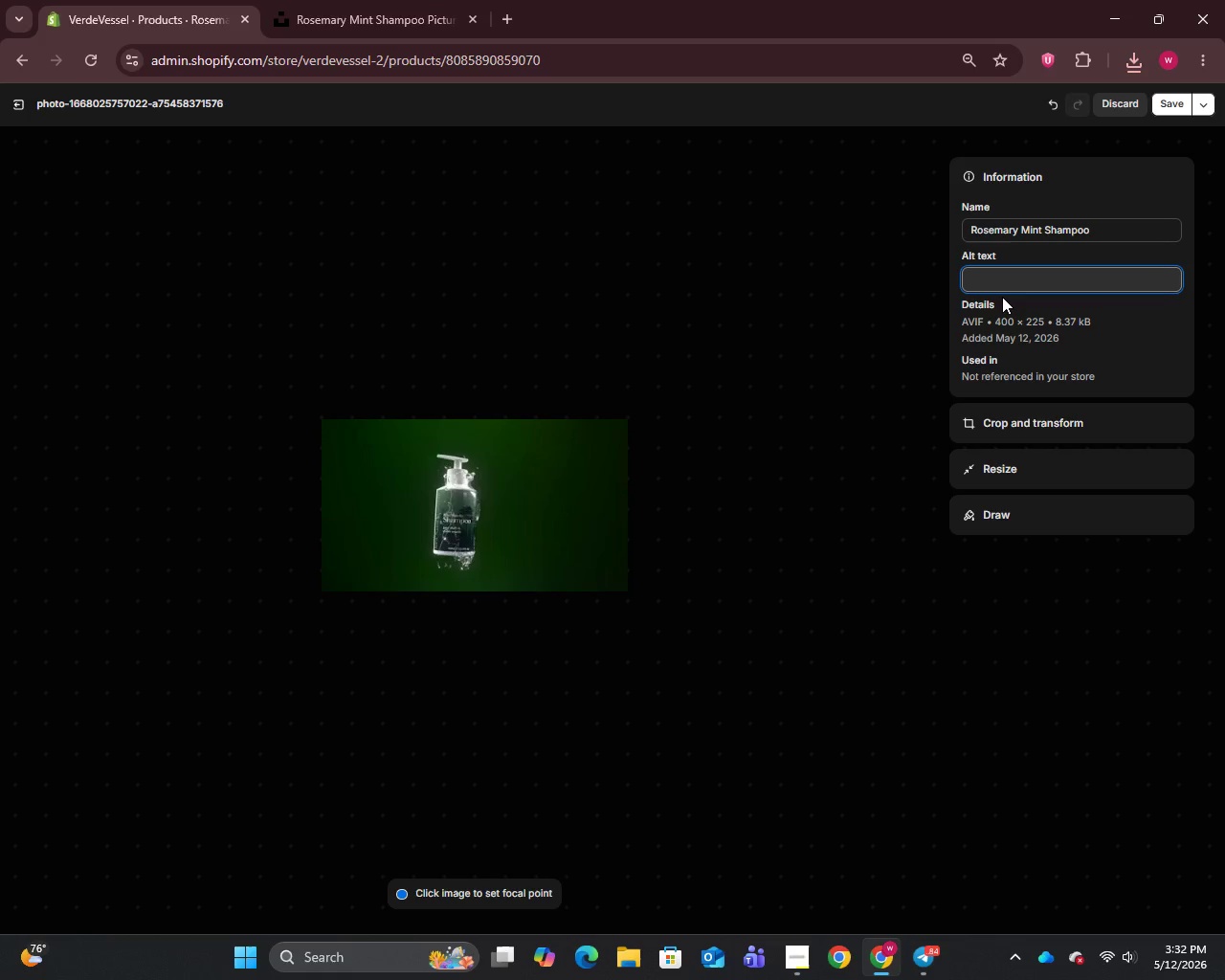 
wait(5.06)
 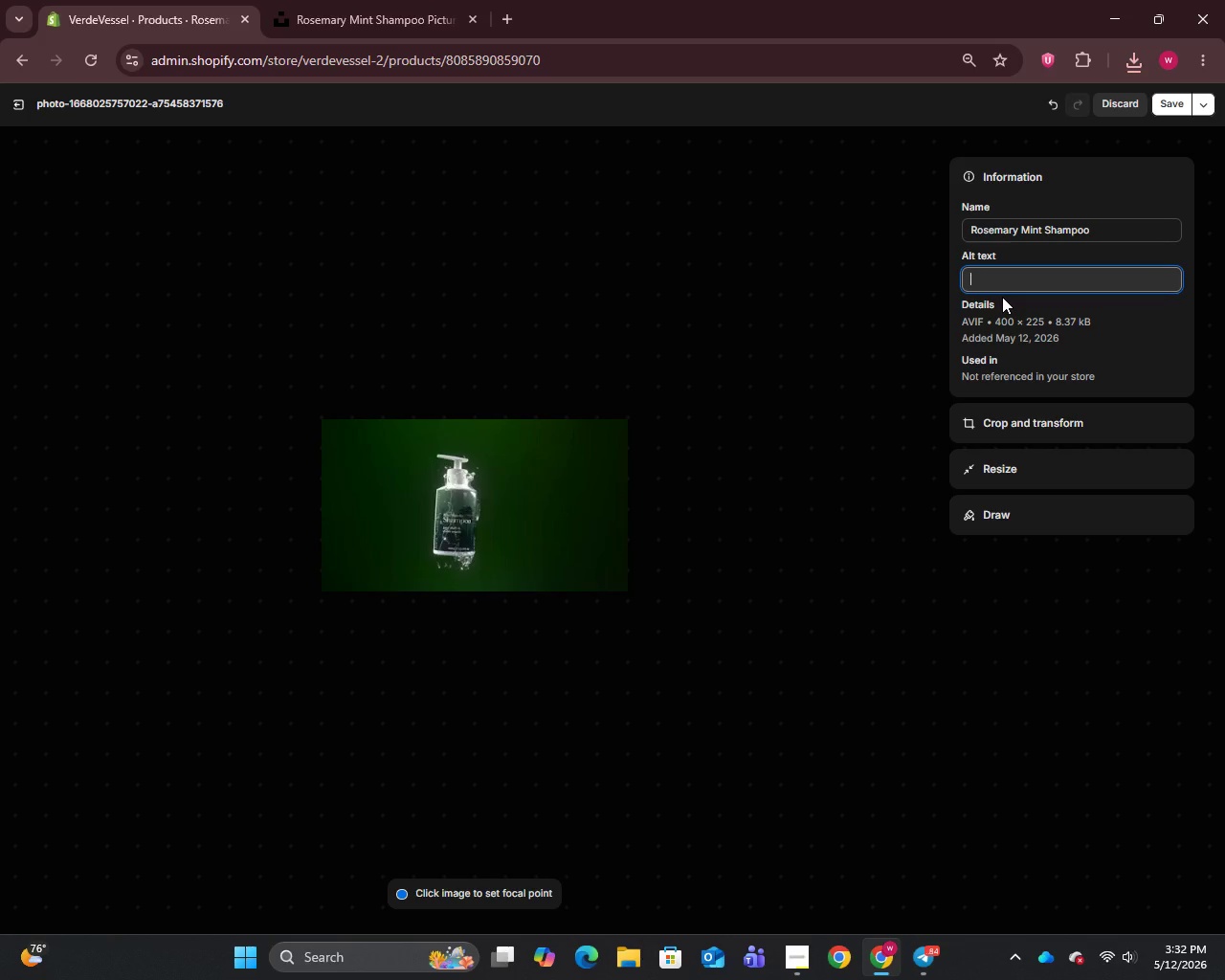 
type(Rosemary mint shampoo eco refill for healthy hair care )
key(Backspace)
 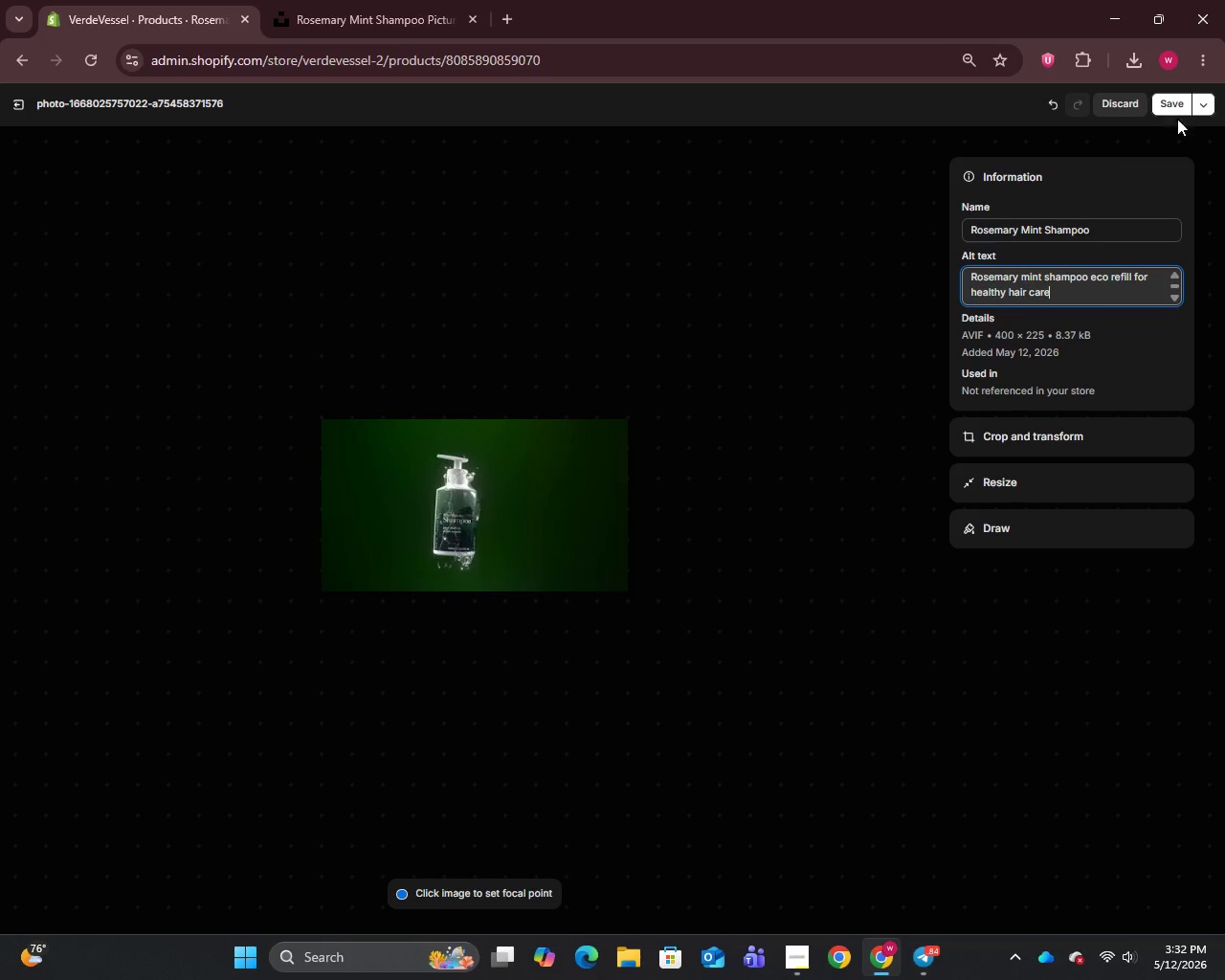 
left_click([1175, 101])
 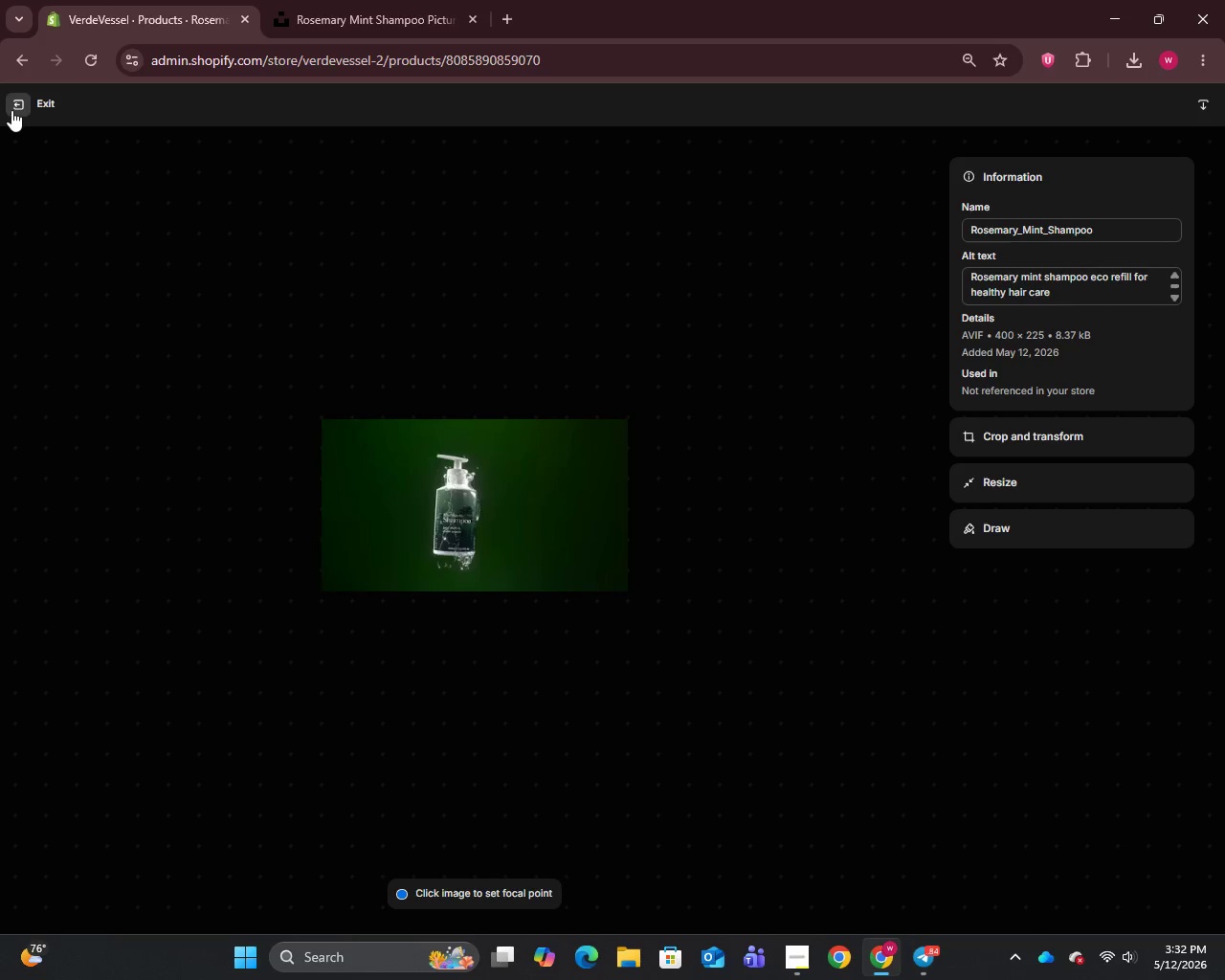 
left_click([11, 110])
 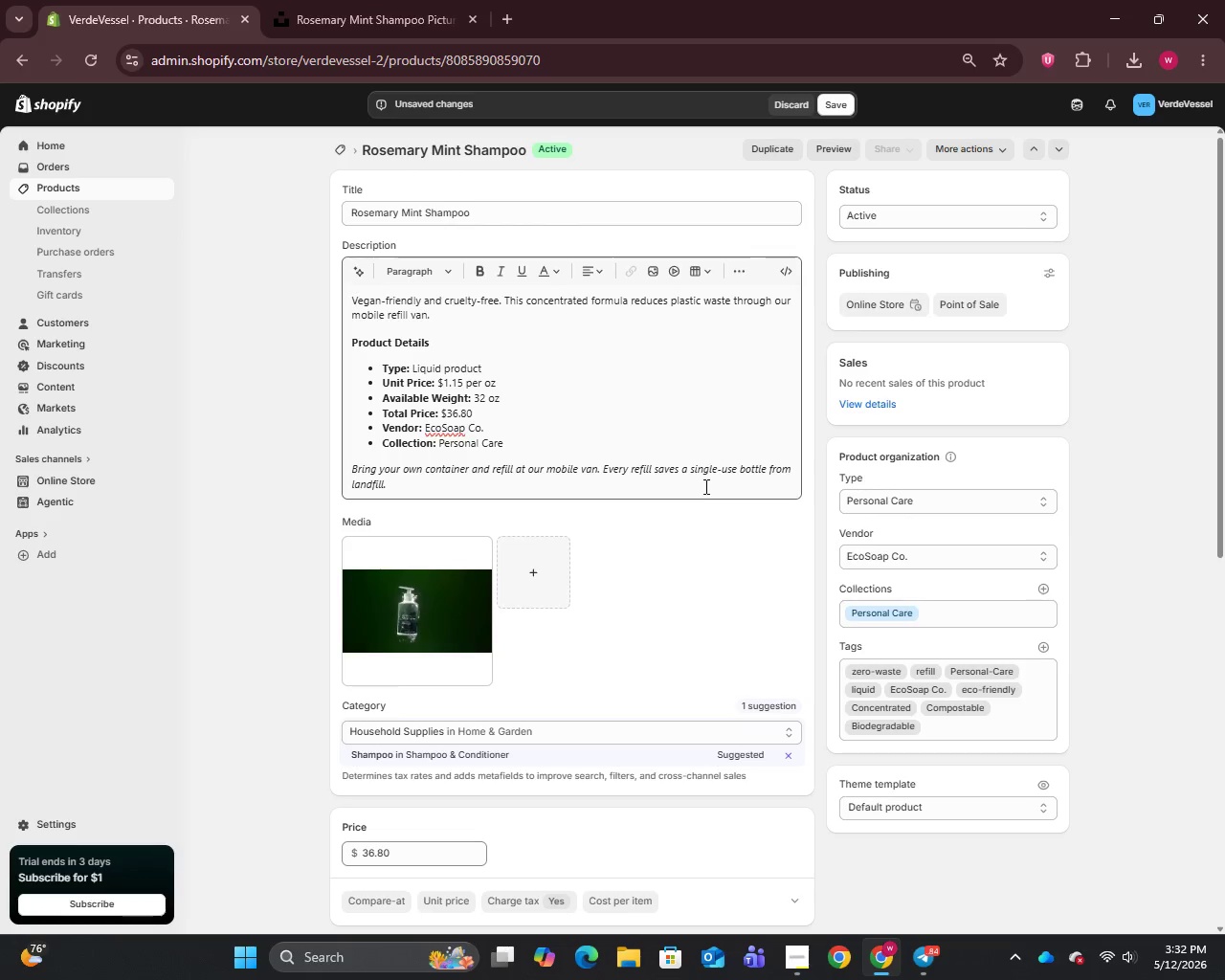 
scroll: coordinate [702, 489], scroll_direction: down, amount: 9.0
 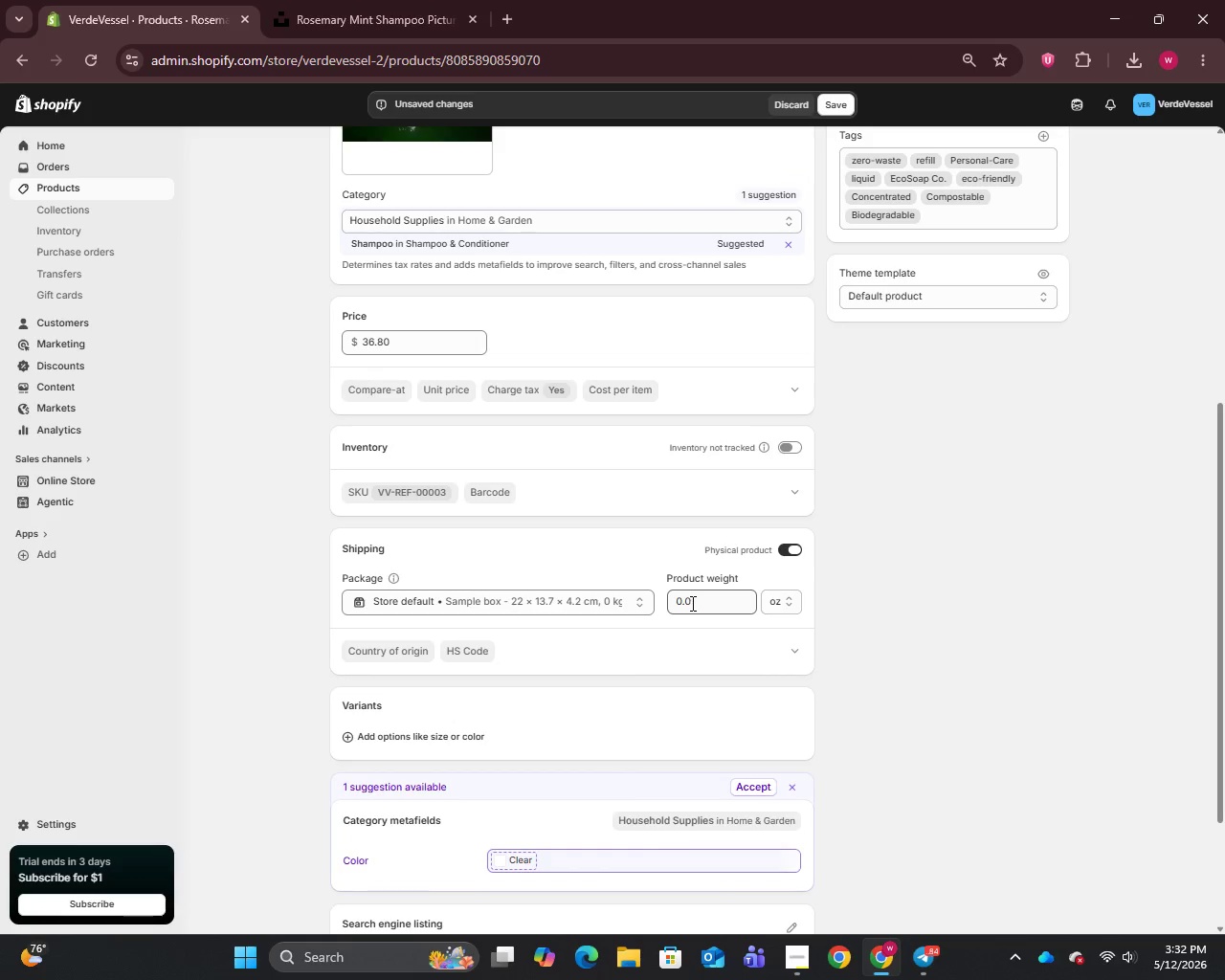 
left_click_drag(start_coordinate=[693, 602], to_coordinate=[636, 611])
 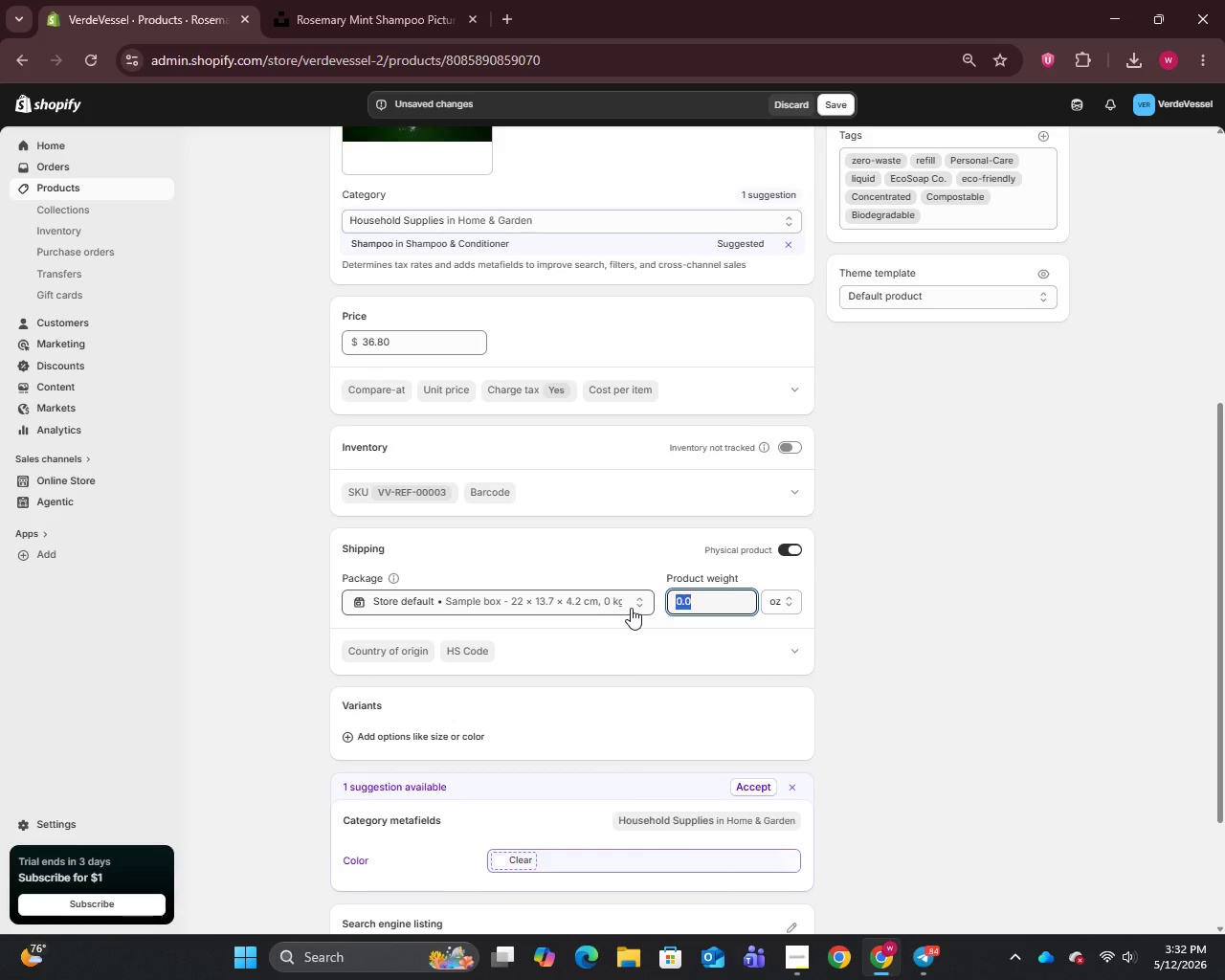 
type(128)
 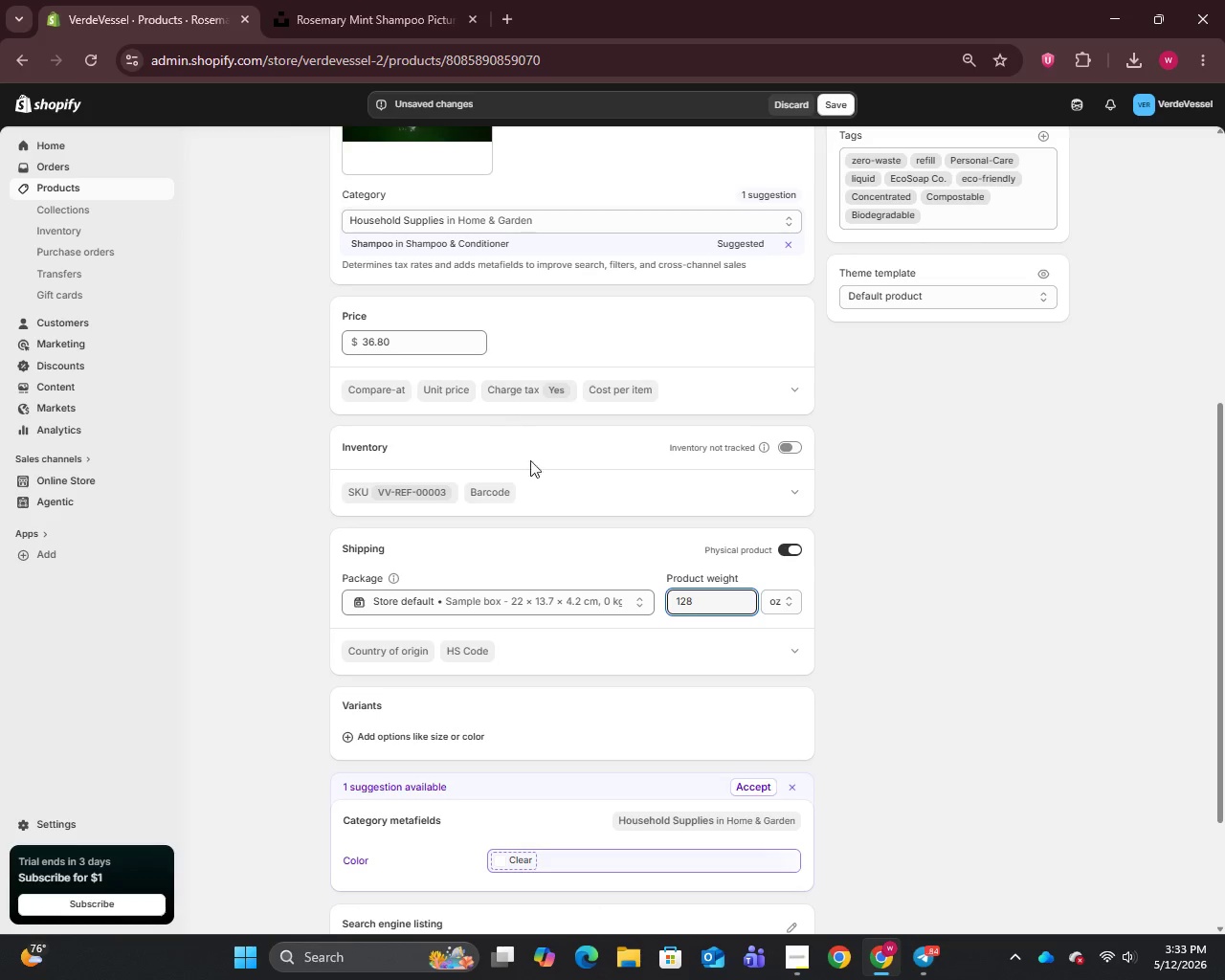 
wait(5.56)
 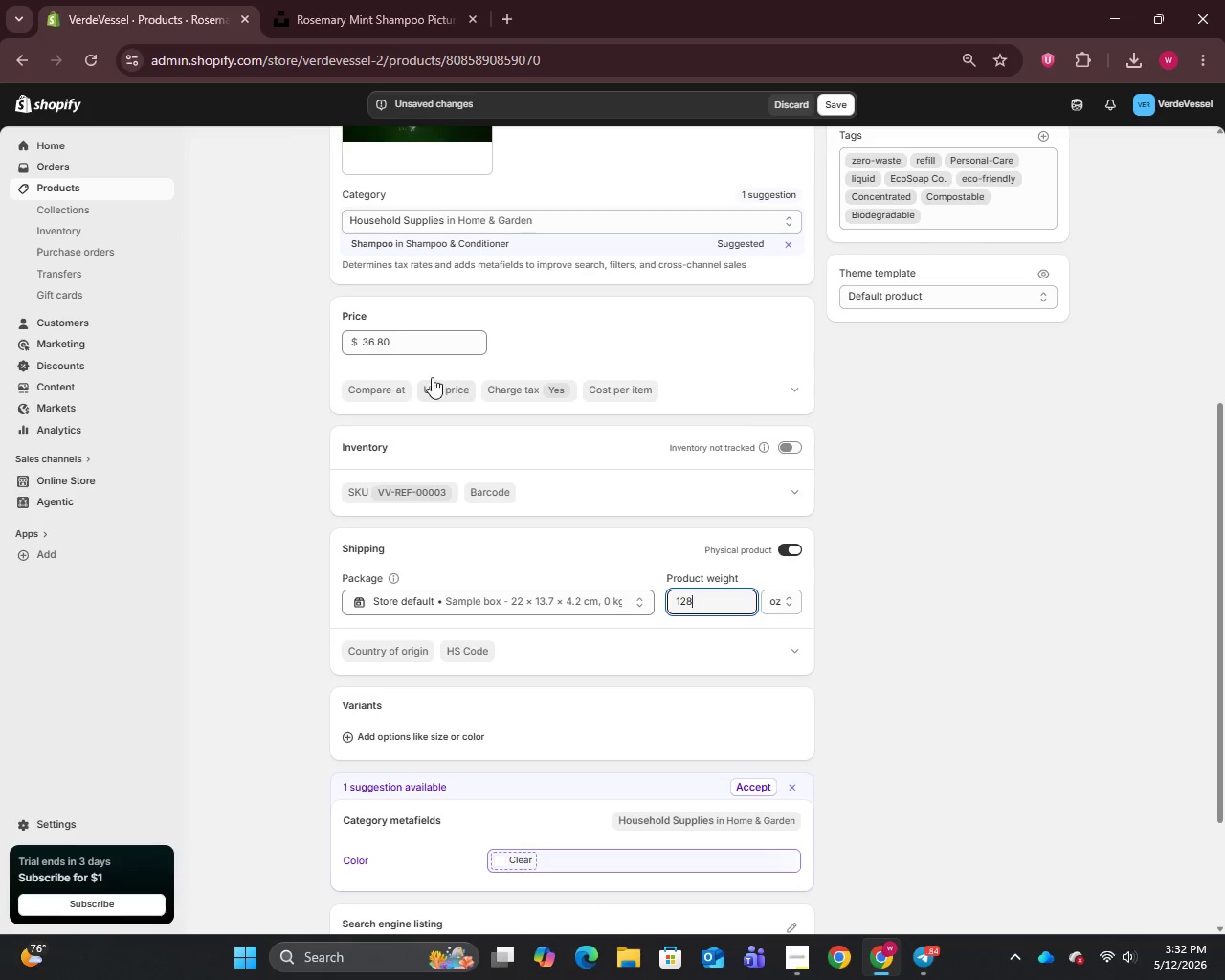 
left_click([442, 391])
 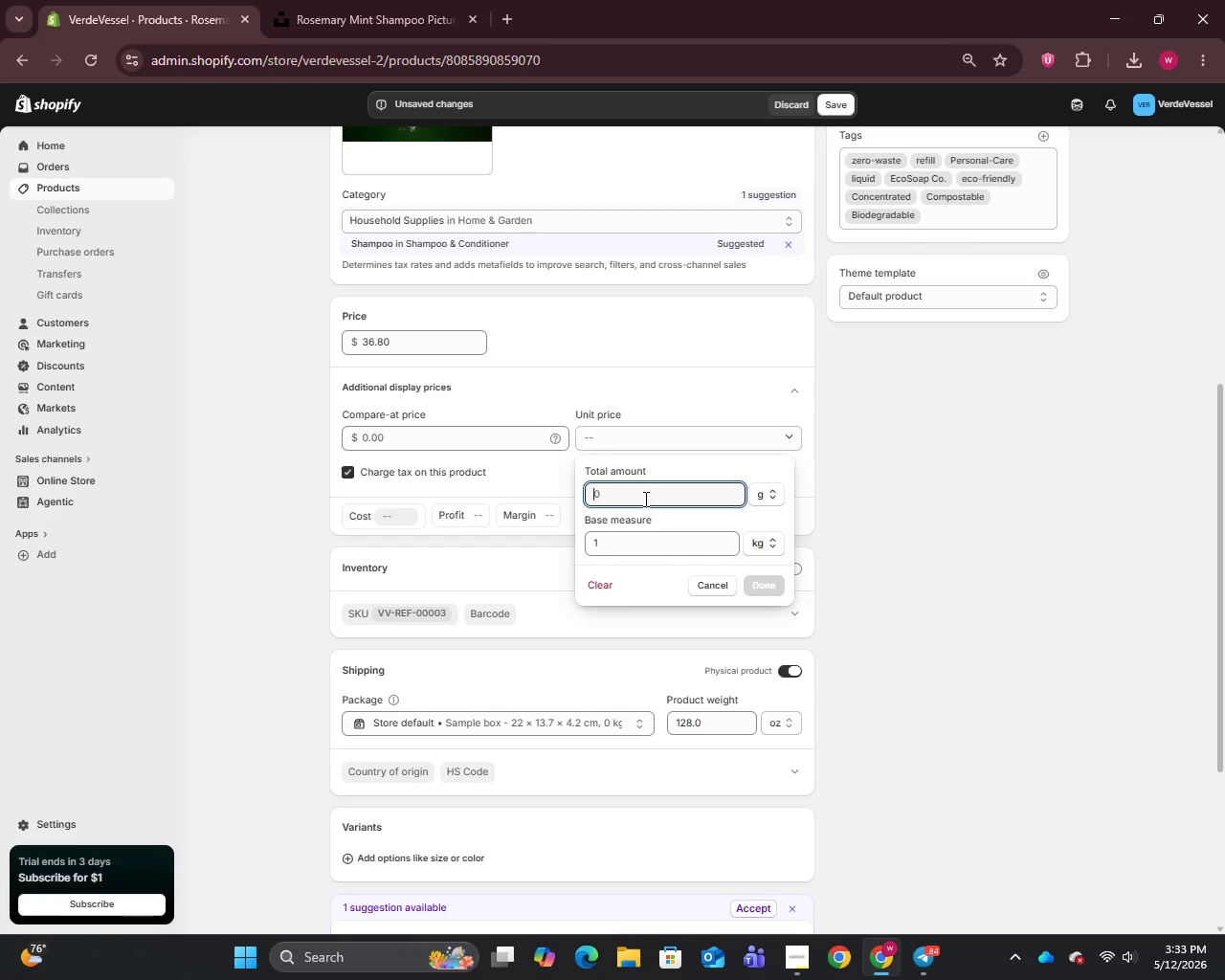 
type(0.45)
 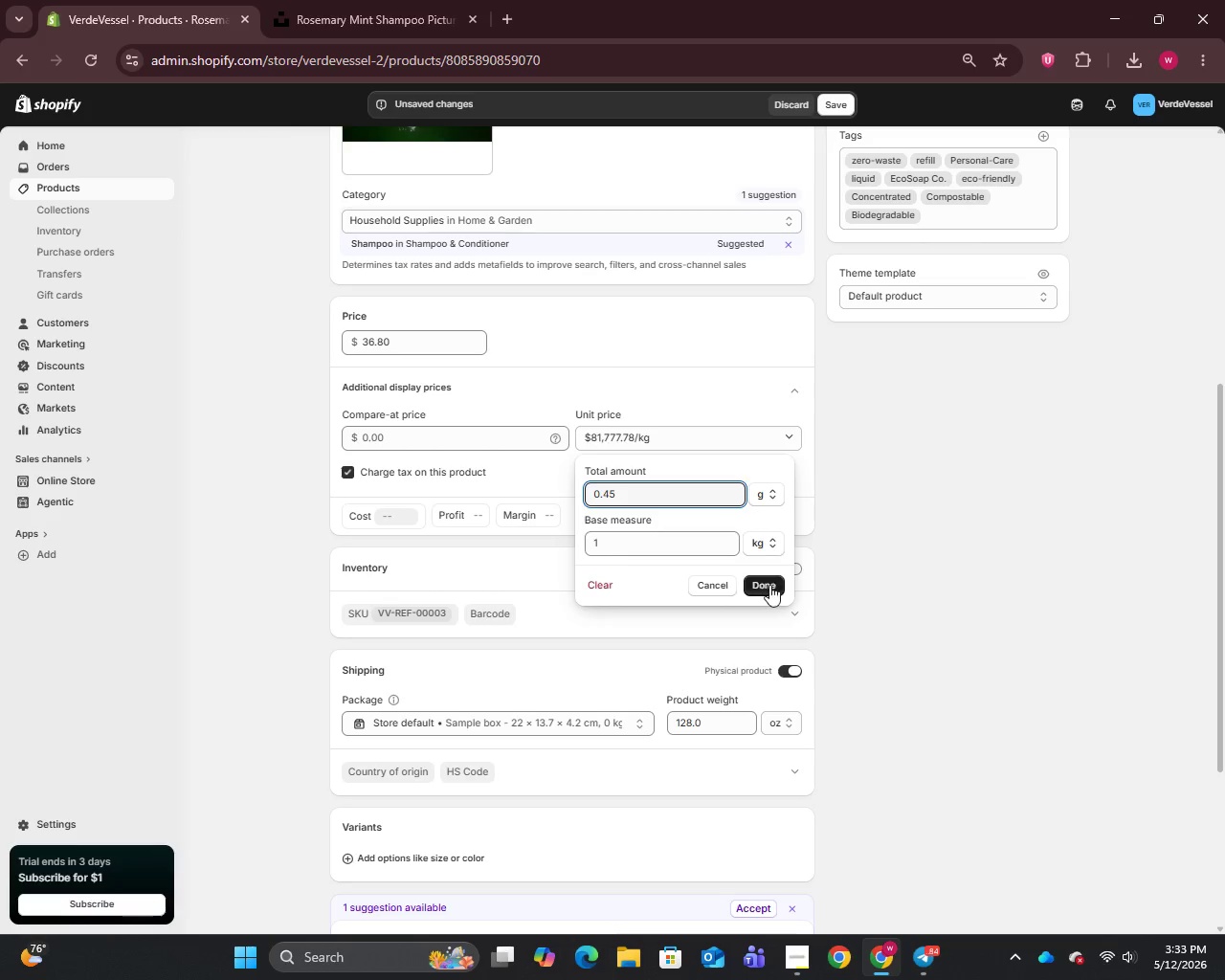 
left_click([770, 590])
 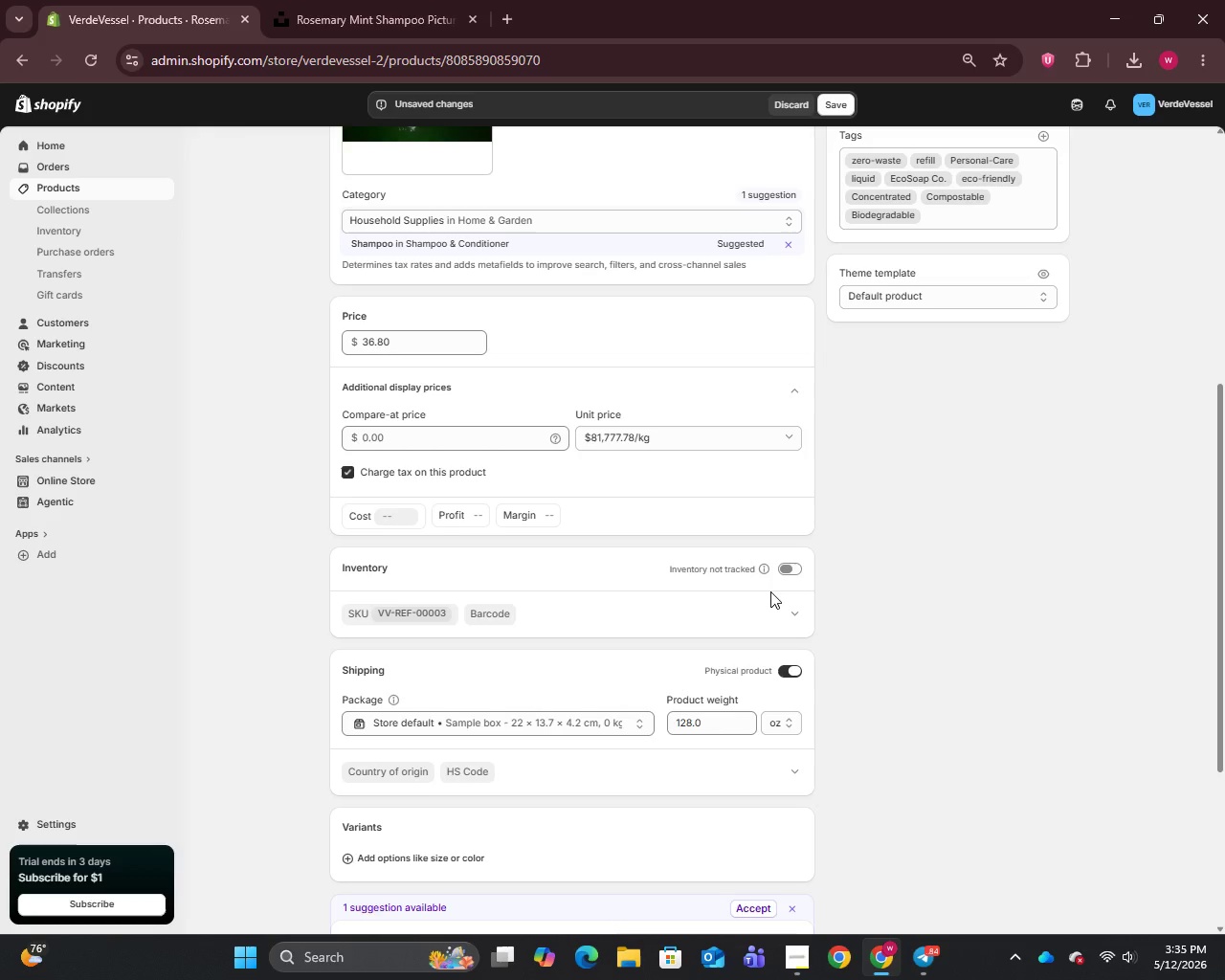 
wait(142.77)
 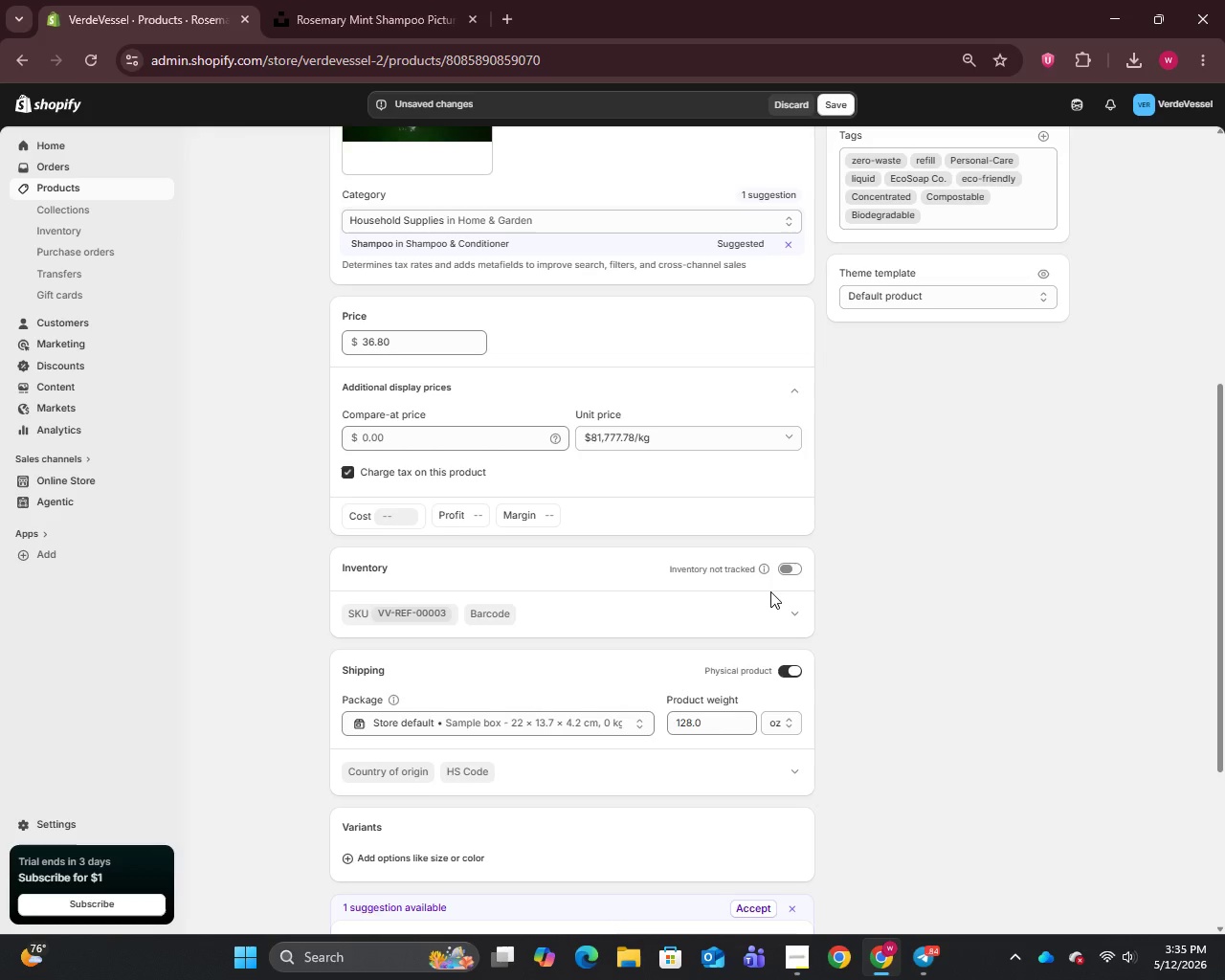 
left_click([790, 574])
 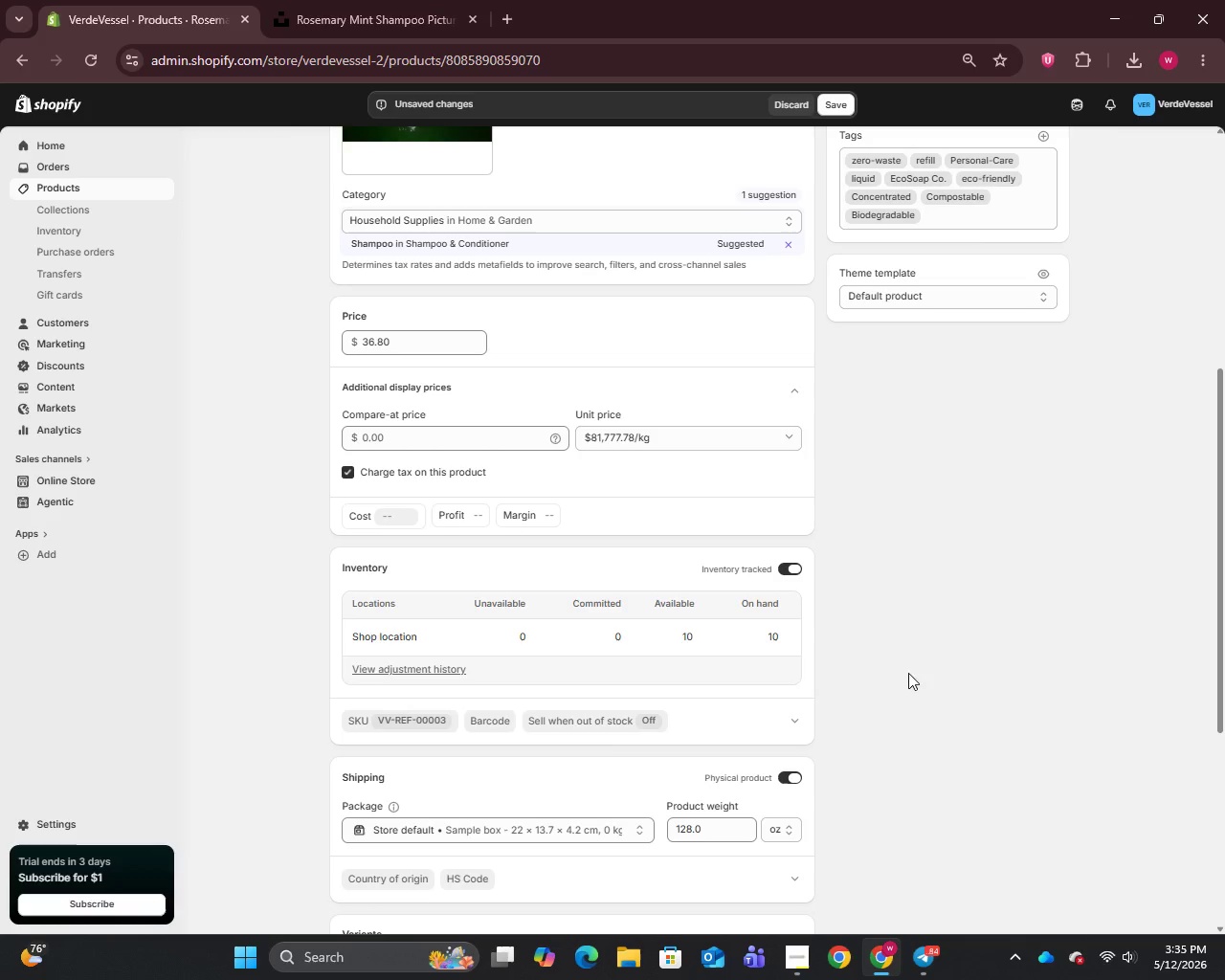 
left_click_drag(start_coordinate=[722, 821], to_coordinate=[649, 838])
 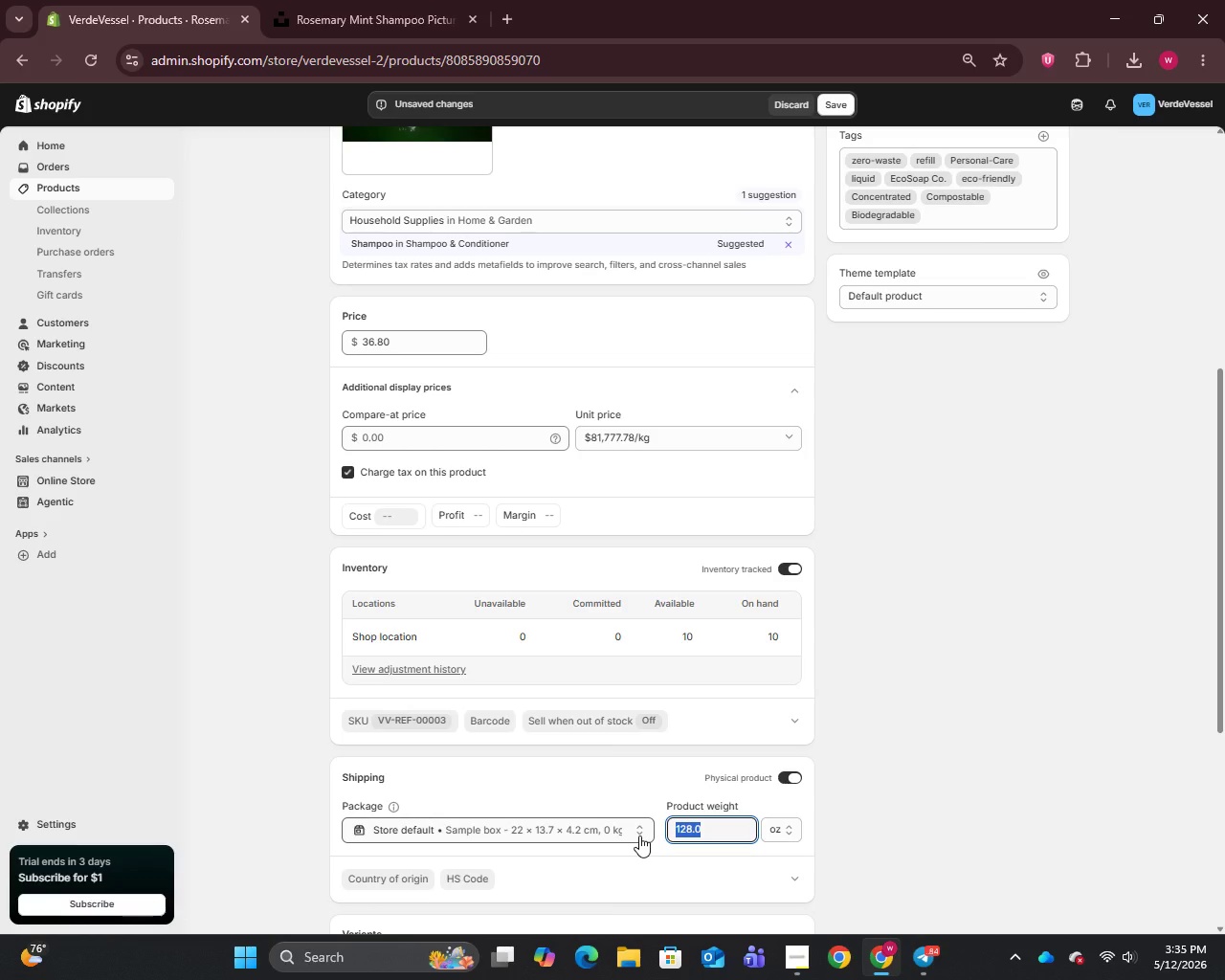 
key(Backspace)
 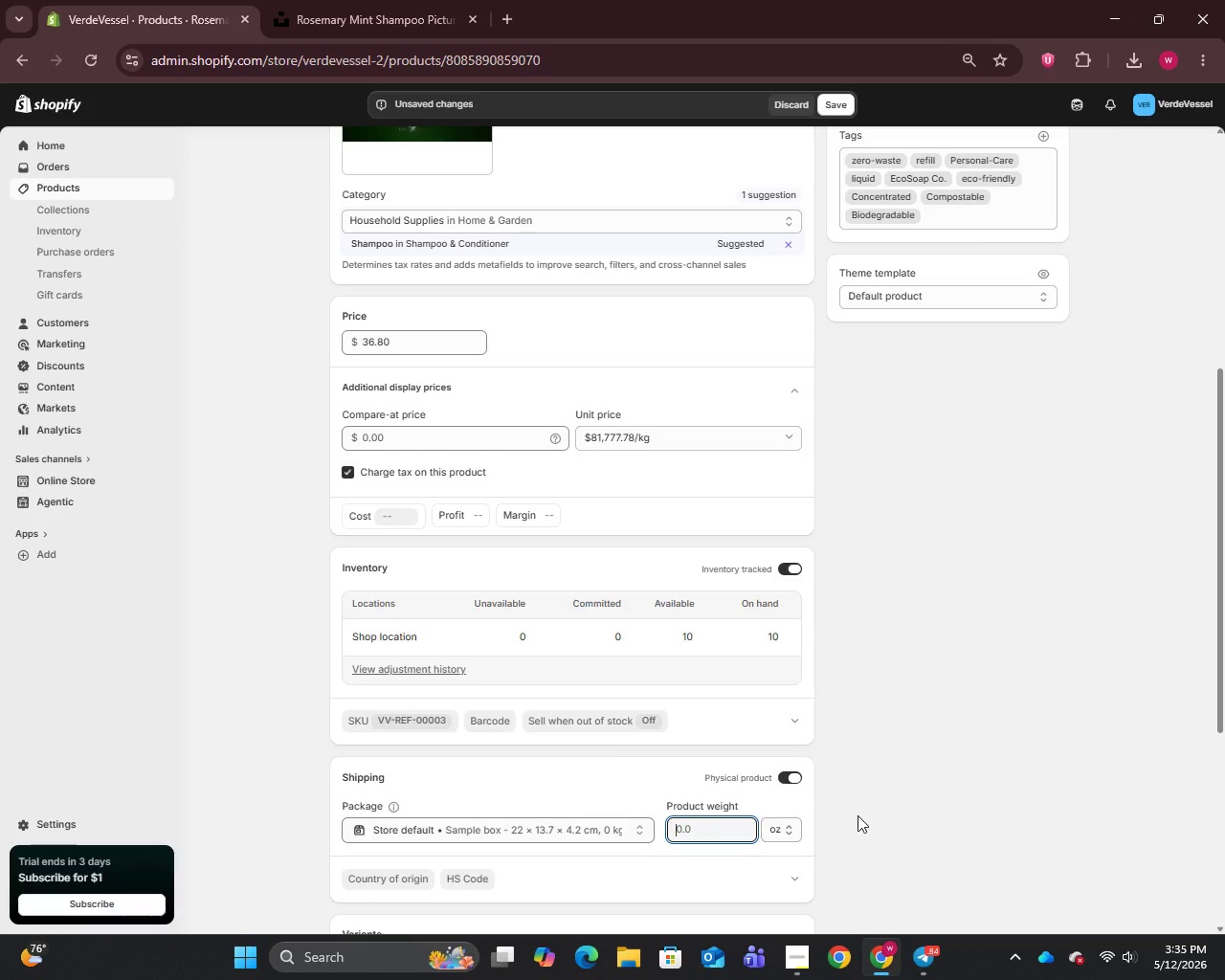 
left_click([939, 808])
 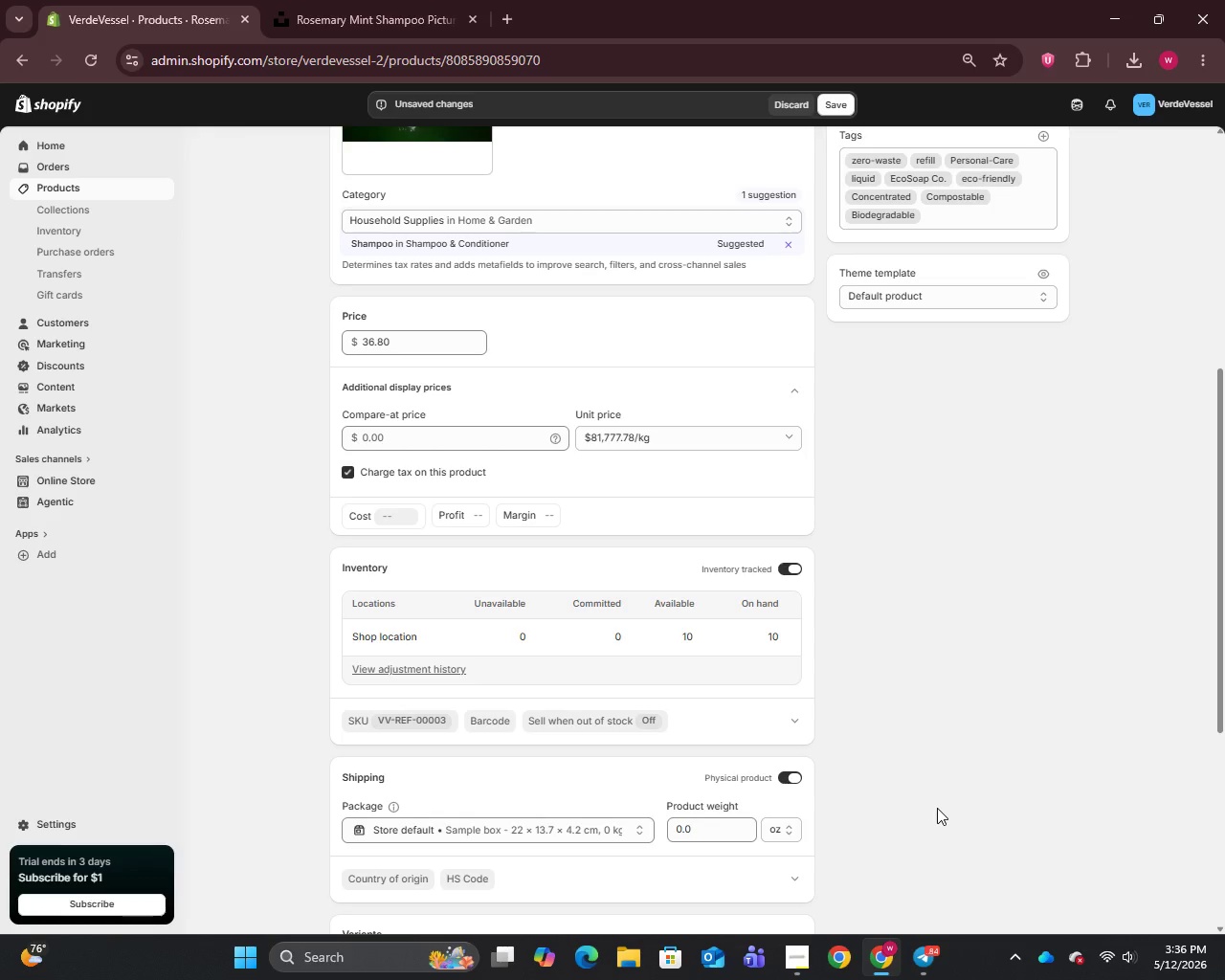 
wait(45.11)
 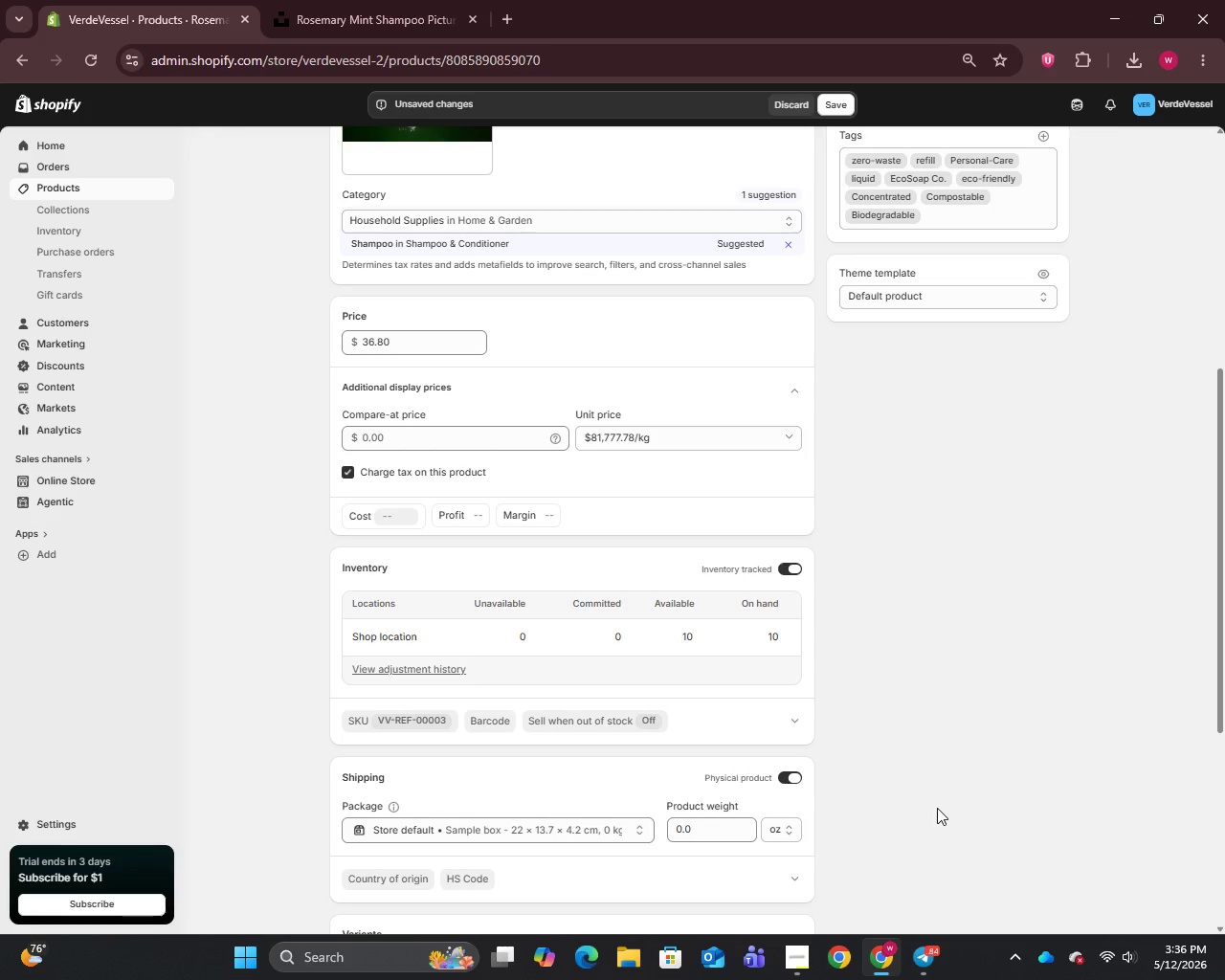 
left_click([676, 441])
 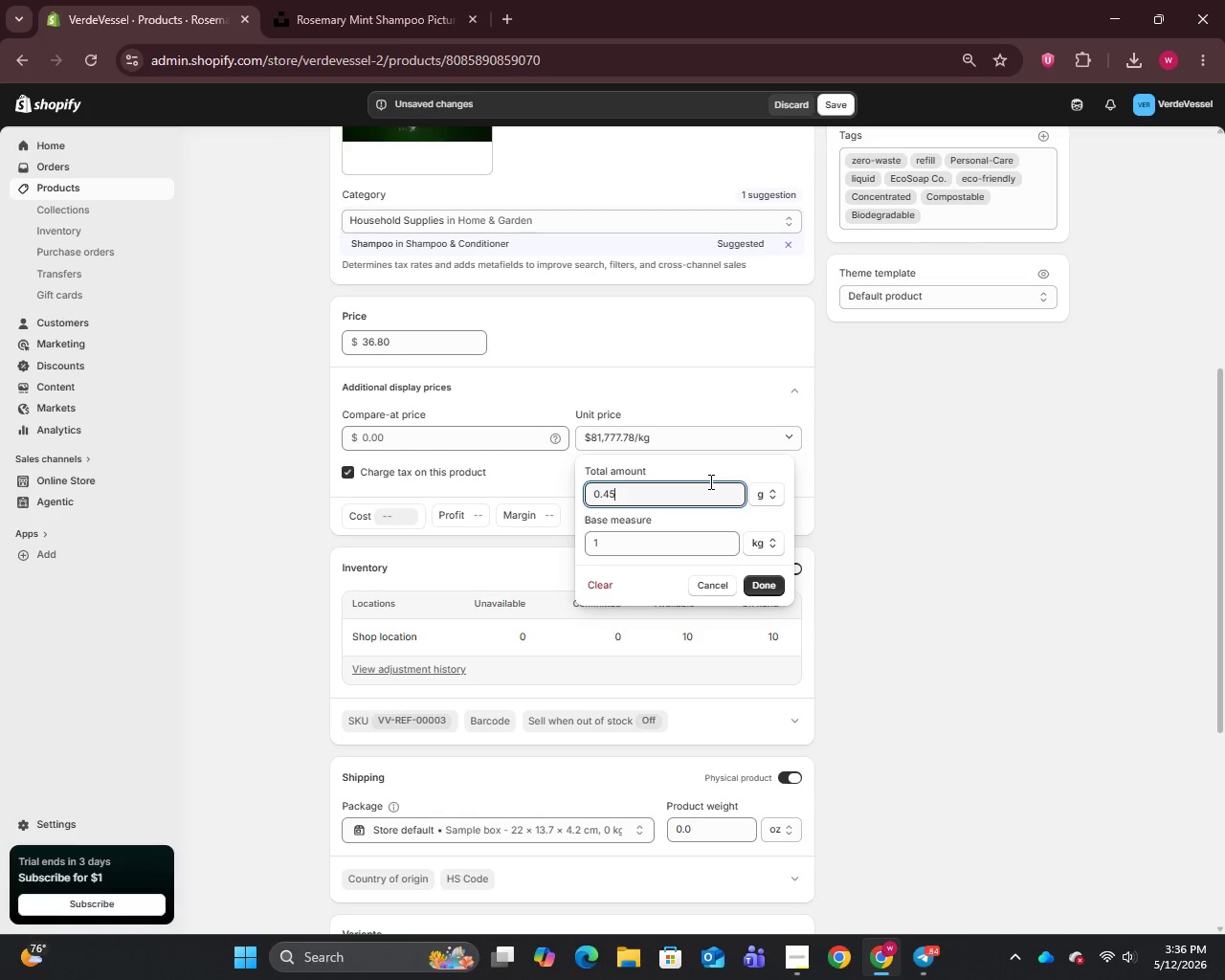 
left_click_drag(start_coordinate=[709, 481], to_coordinate=[573, 492])
 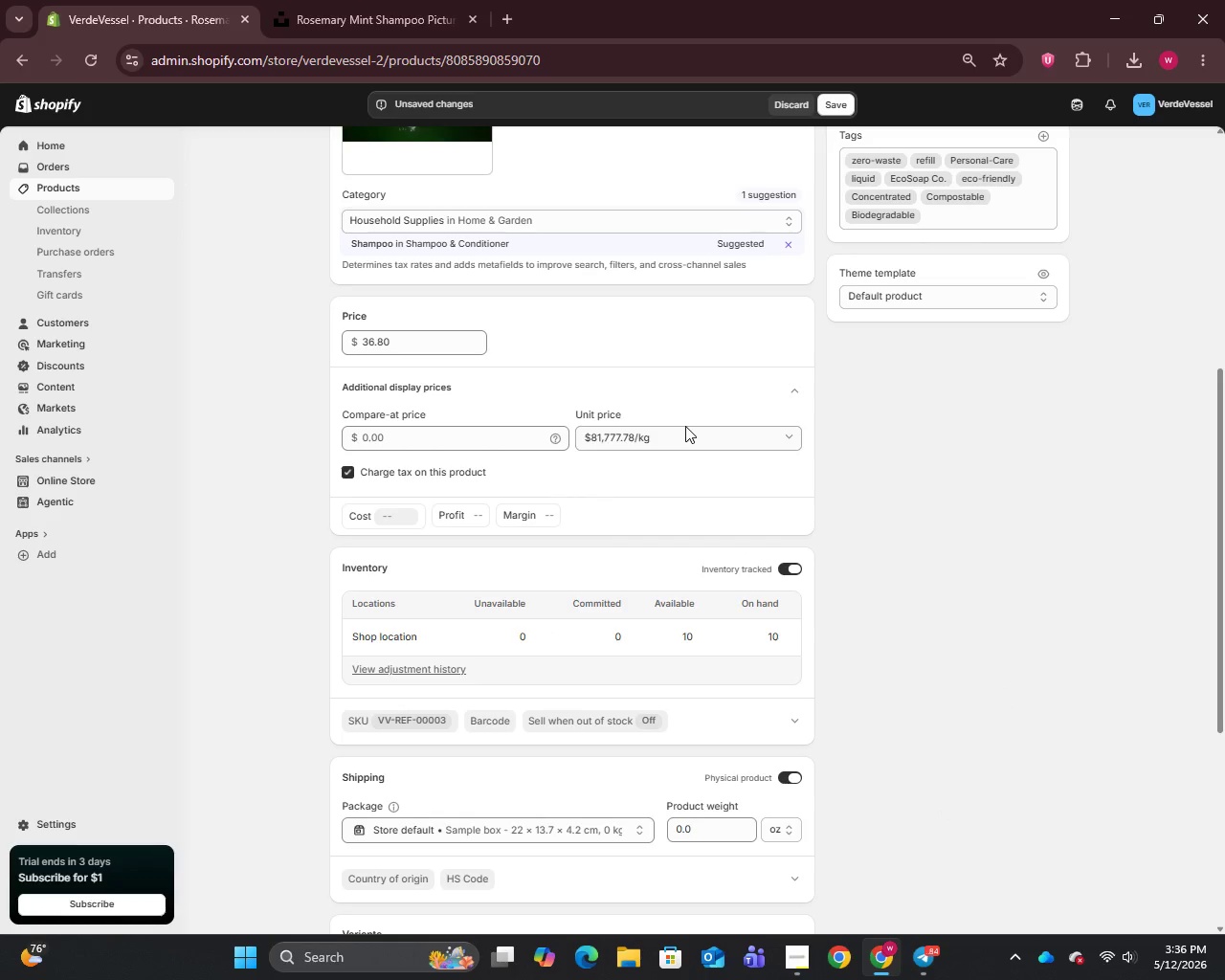 
double_click([685, 433])
 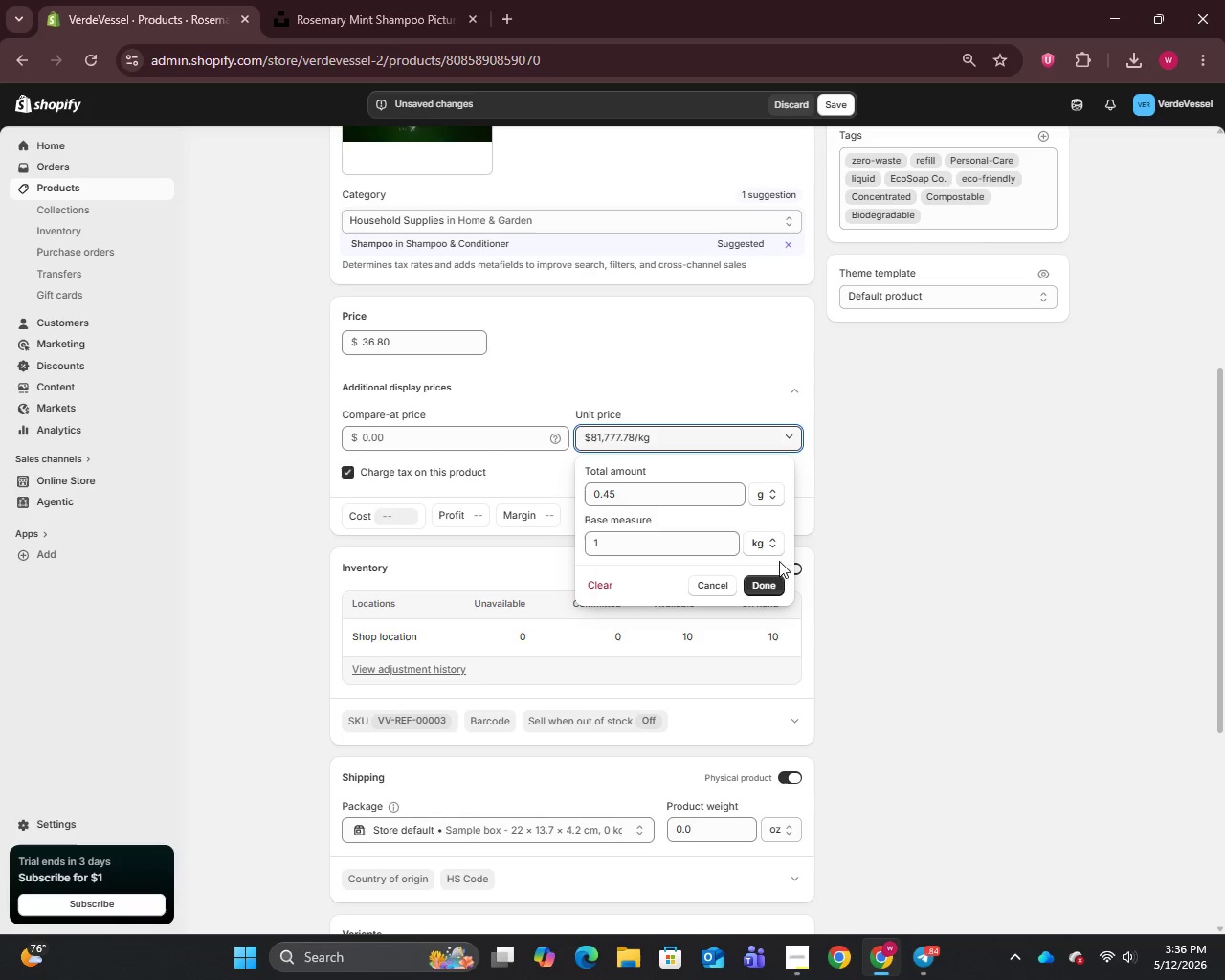 
left_click([770, 546])
 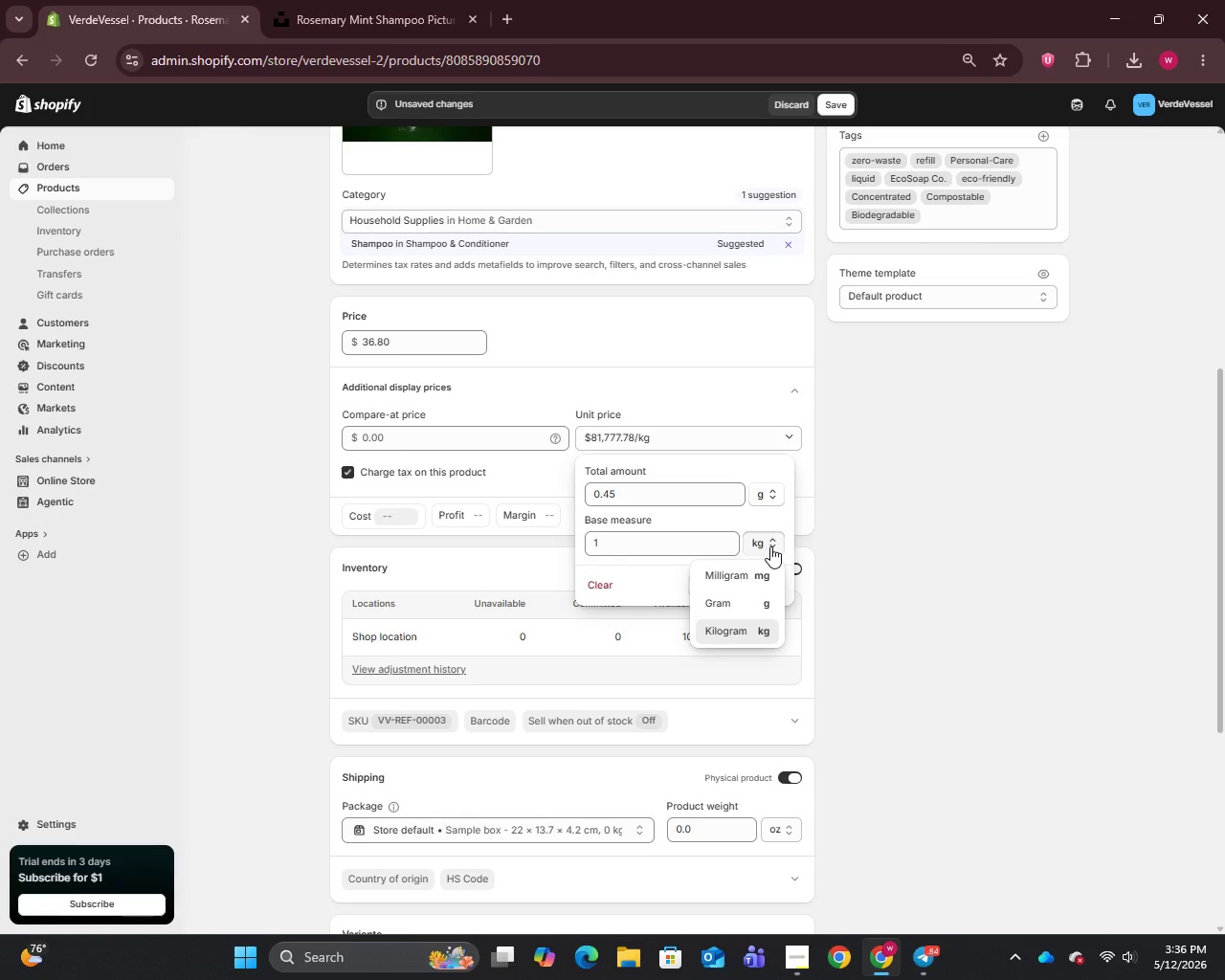 
wait(20.28)
 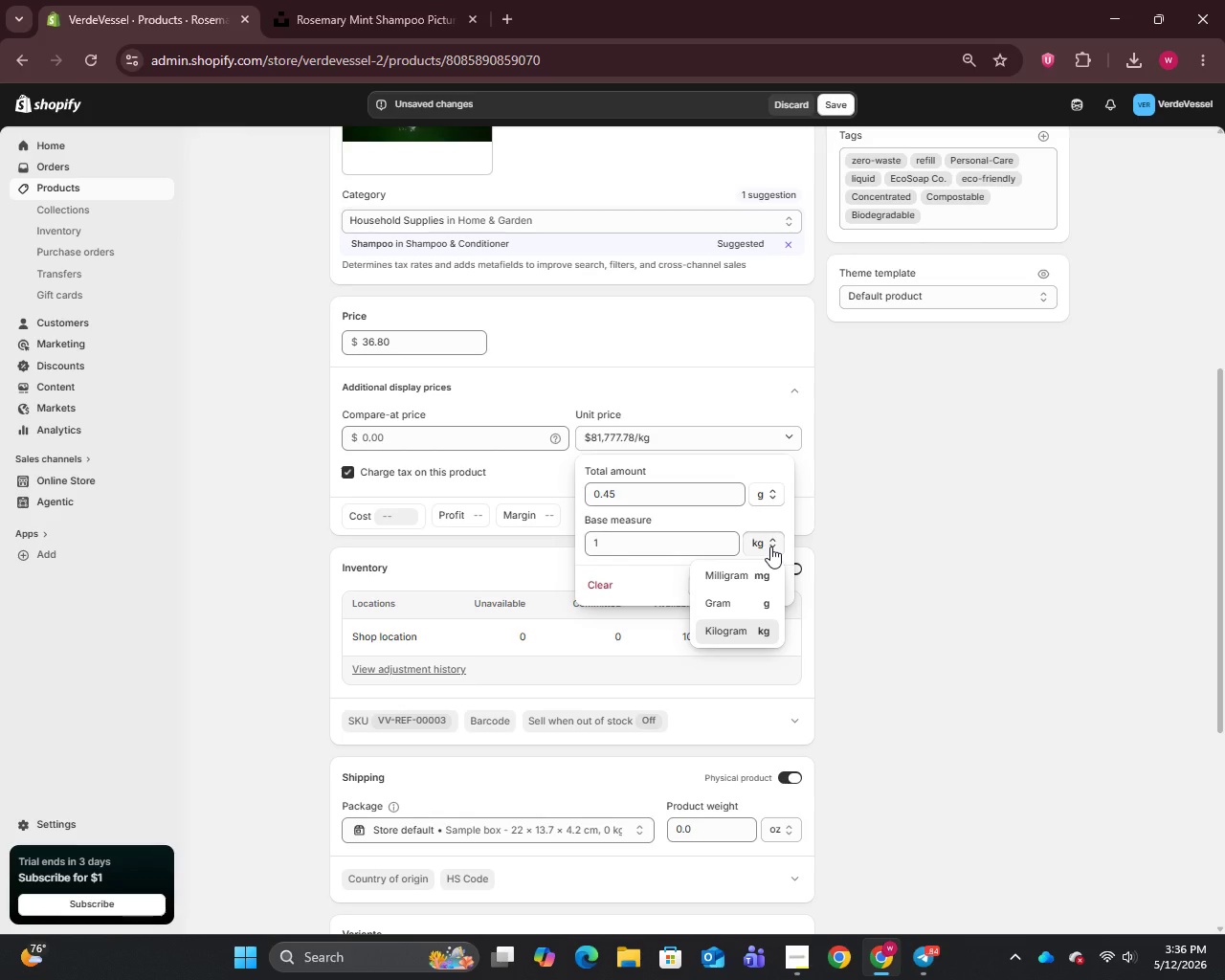 
left_click_drag(start_coordinate=[660, 434], to_coordinate=[586, 440])
 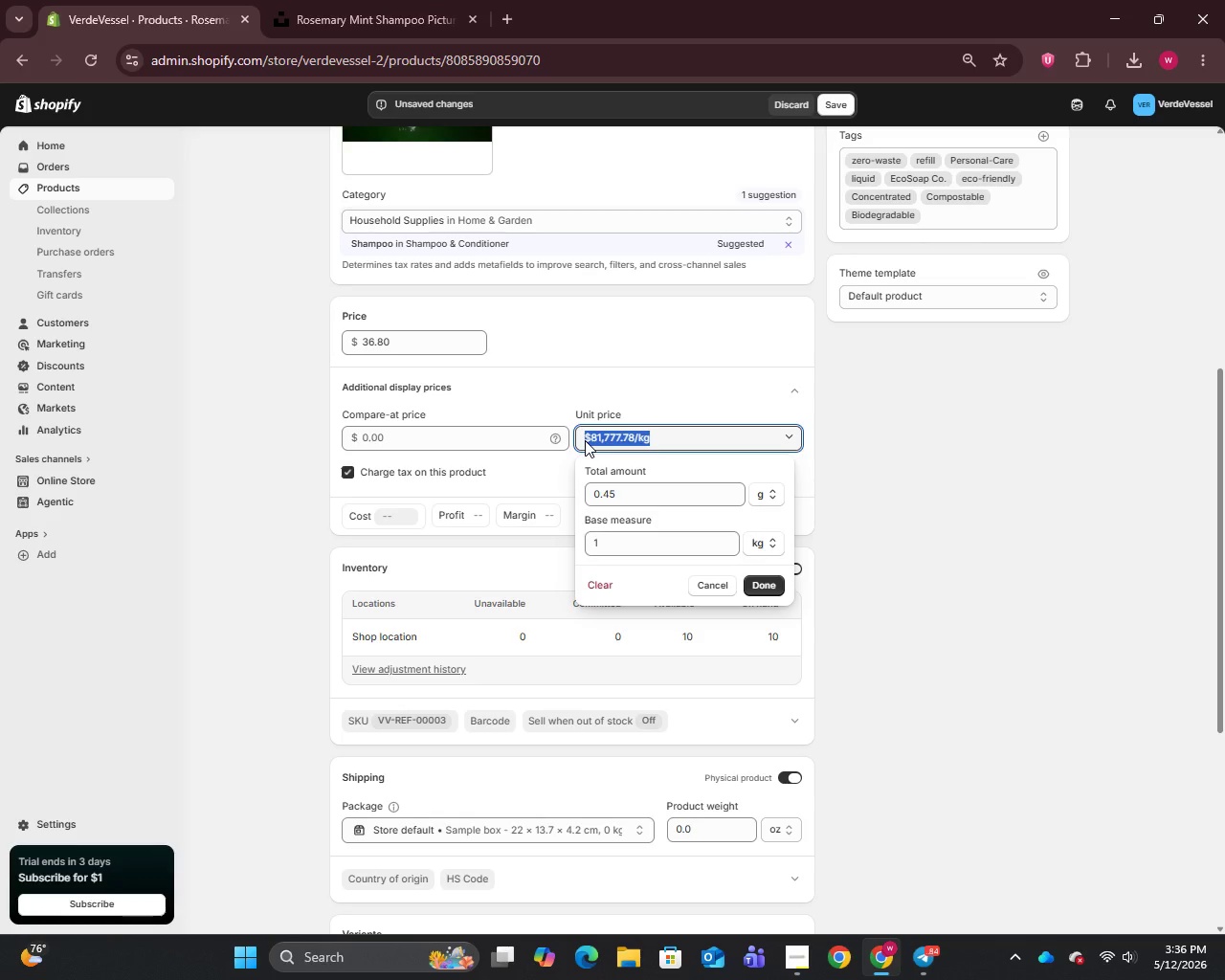 
key(Backspace)
 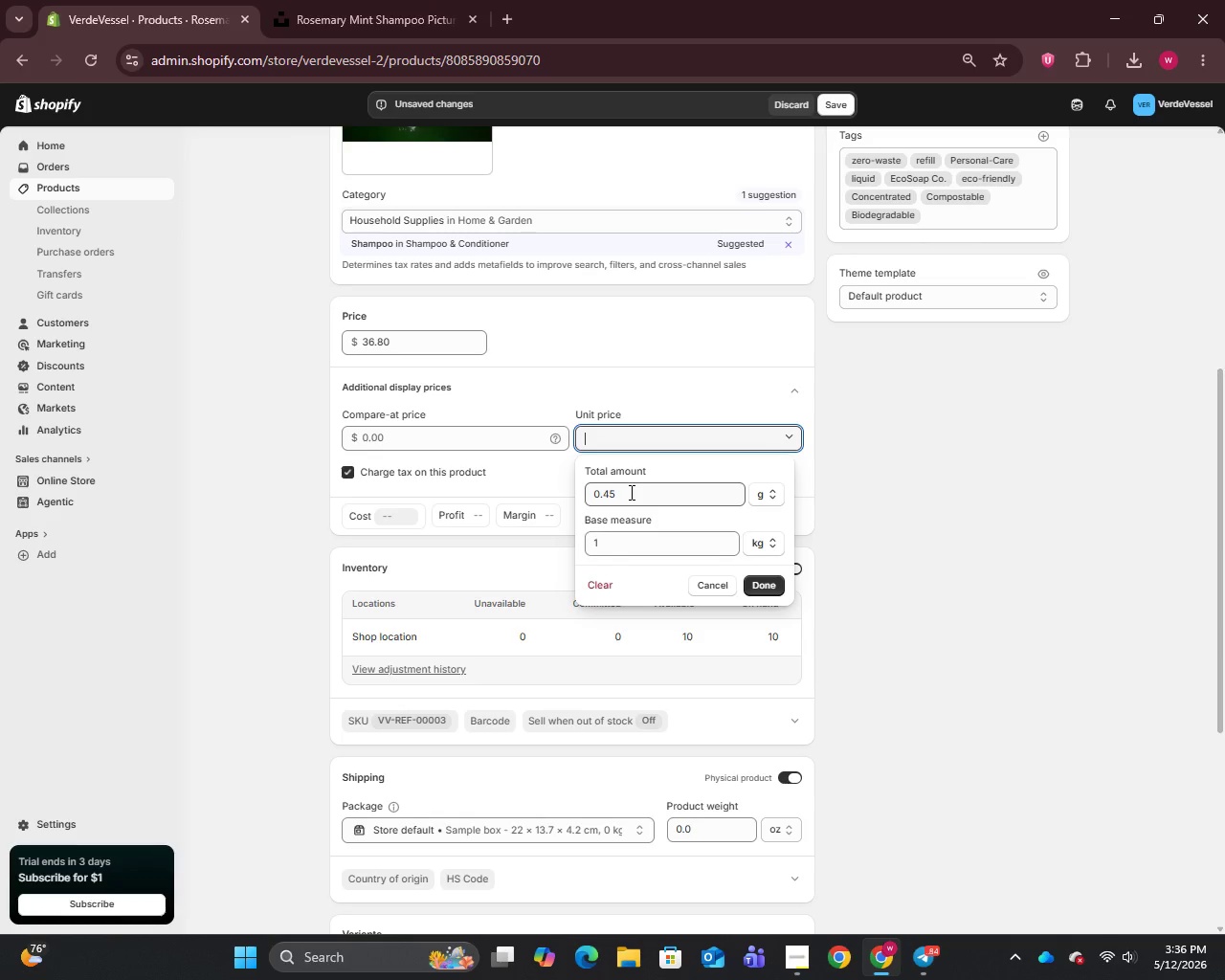 
left_click_drag(start_coordinate=[630, 492], to_coordinate=[570, 496])
 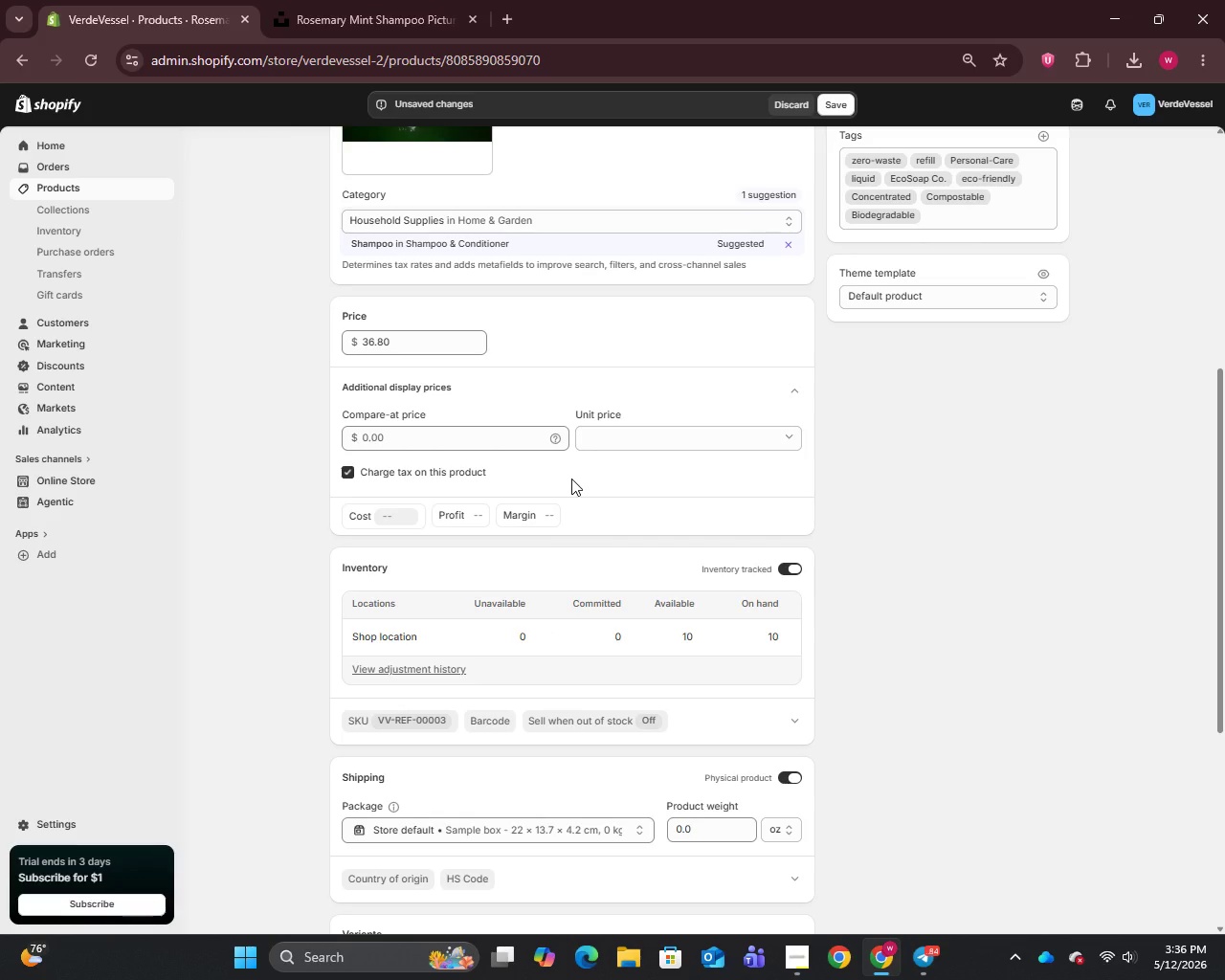 
key(Backspace)
 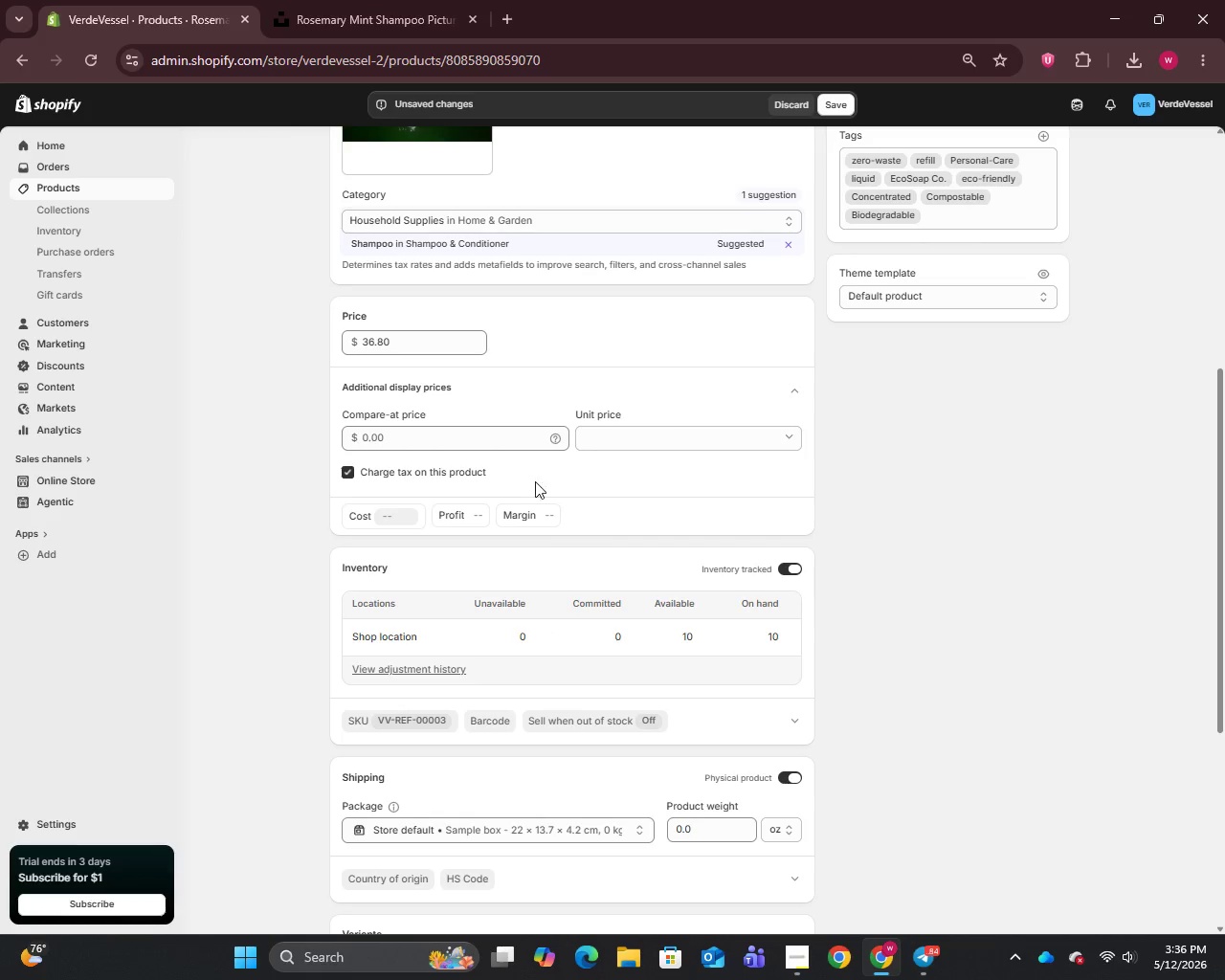 
left_click([692, 435])
 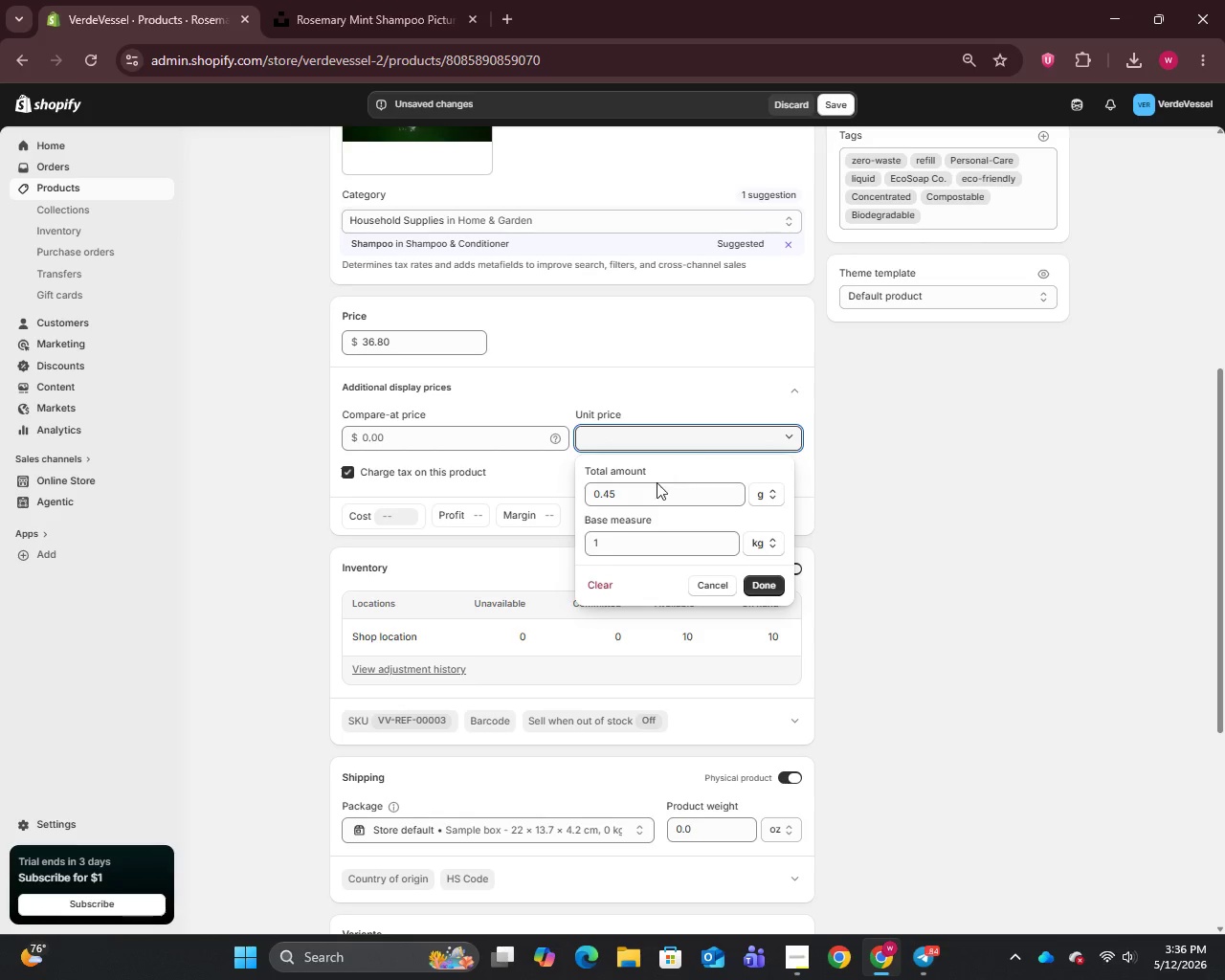 
left_click([657, 483])
 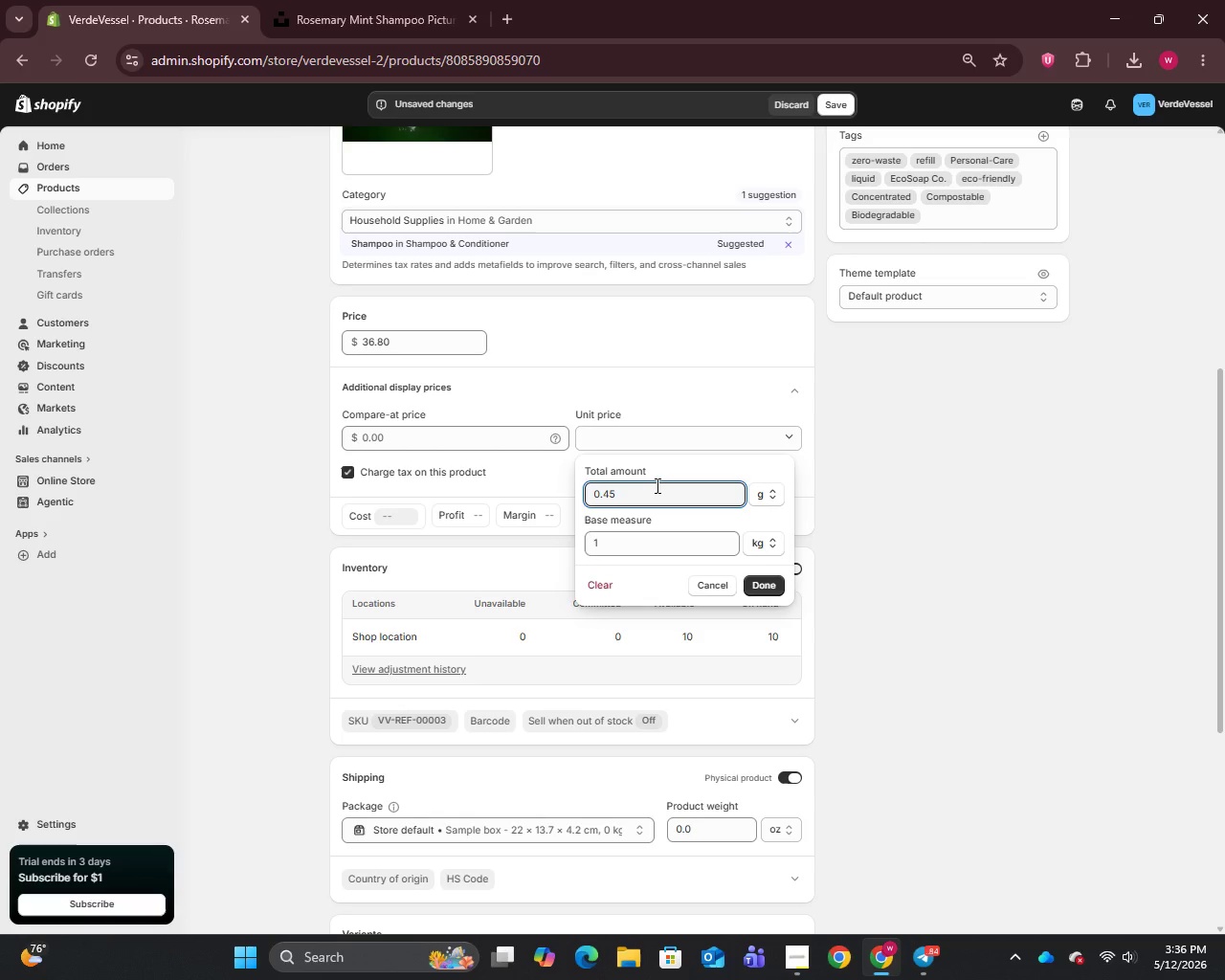 
key(Backspace)
 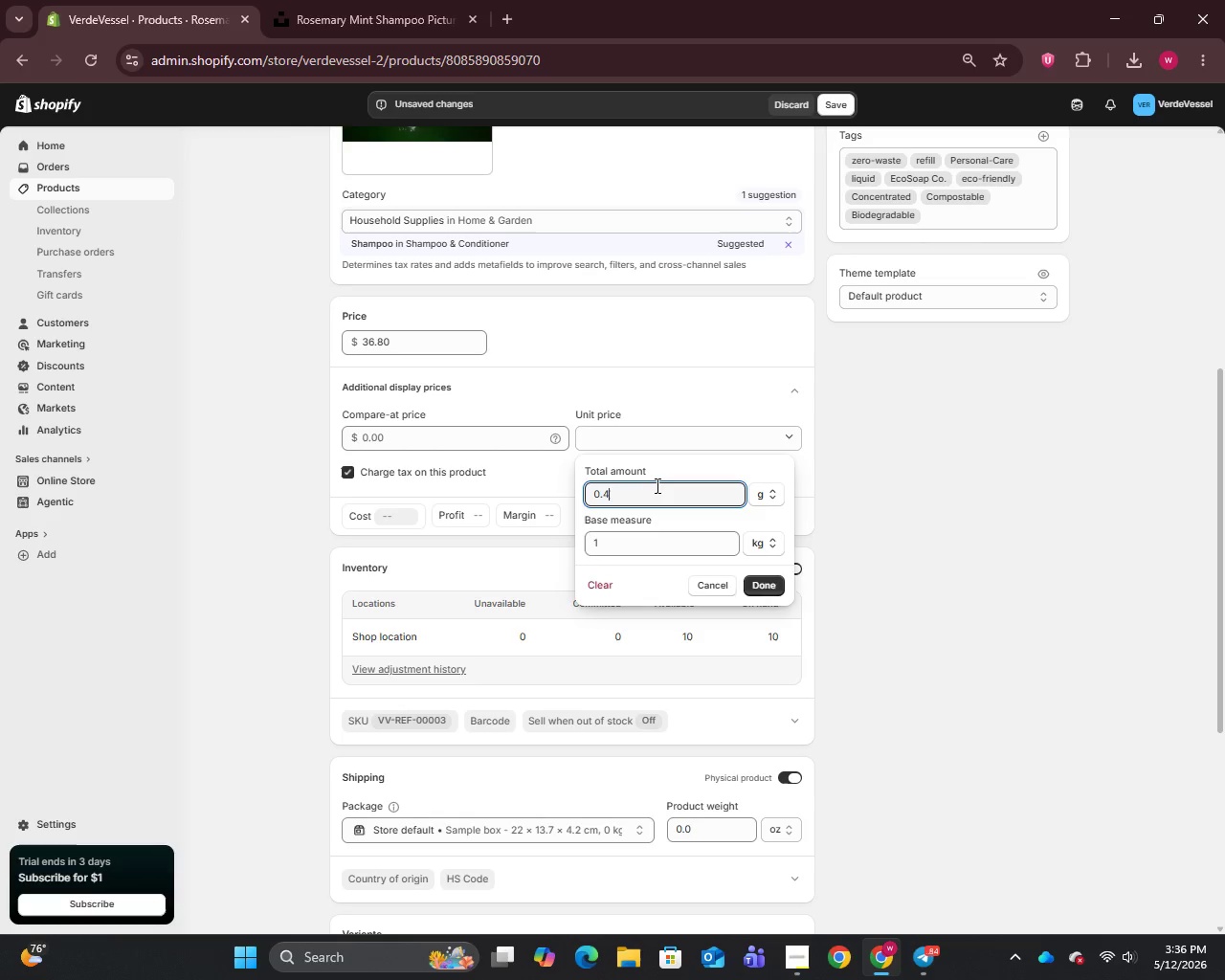 
key(Backspace)
 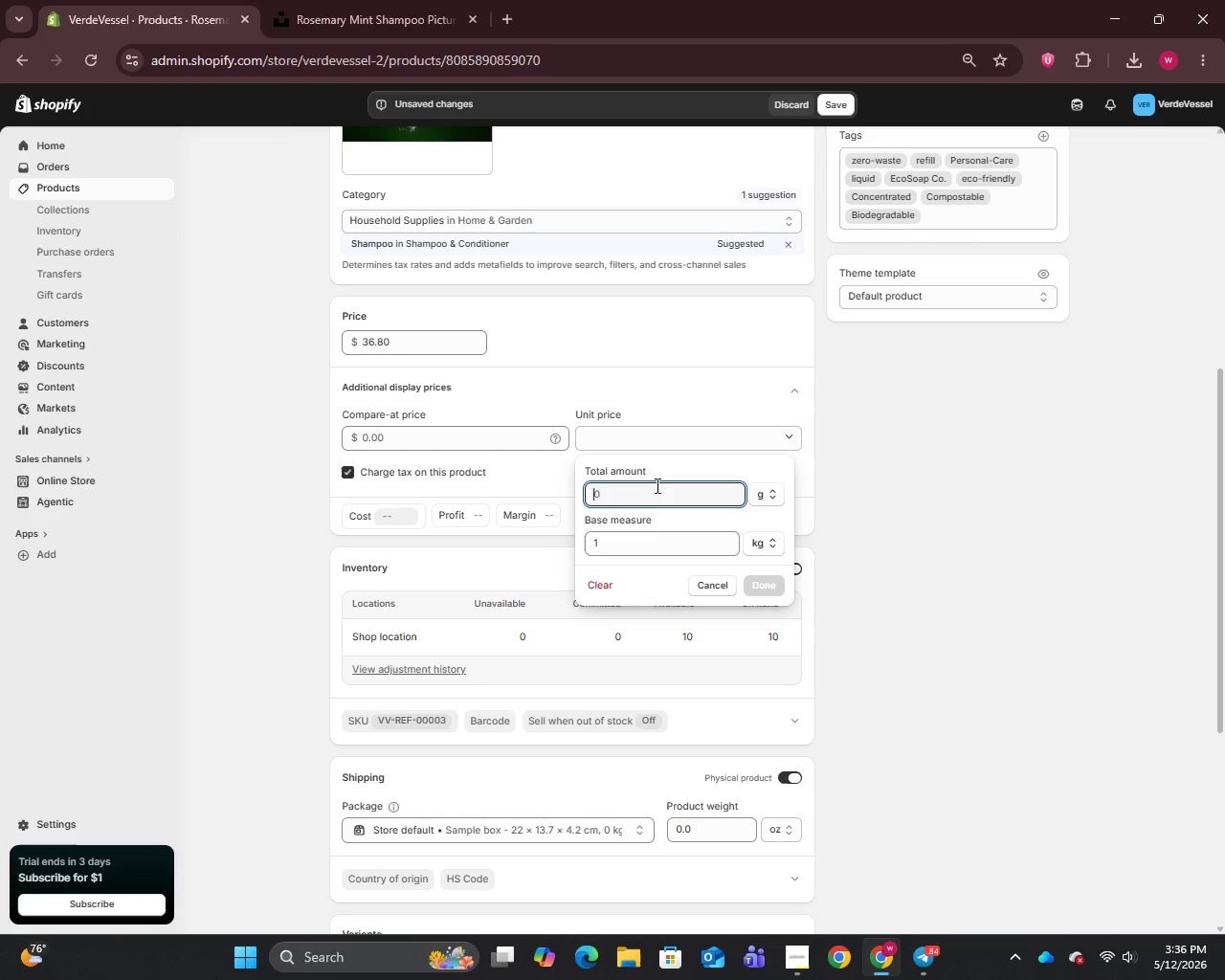 
key(Backspace)
 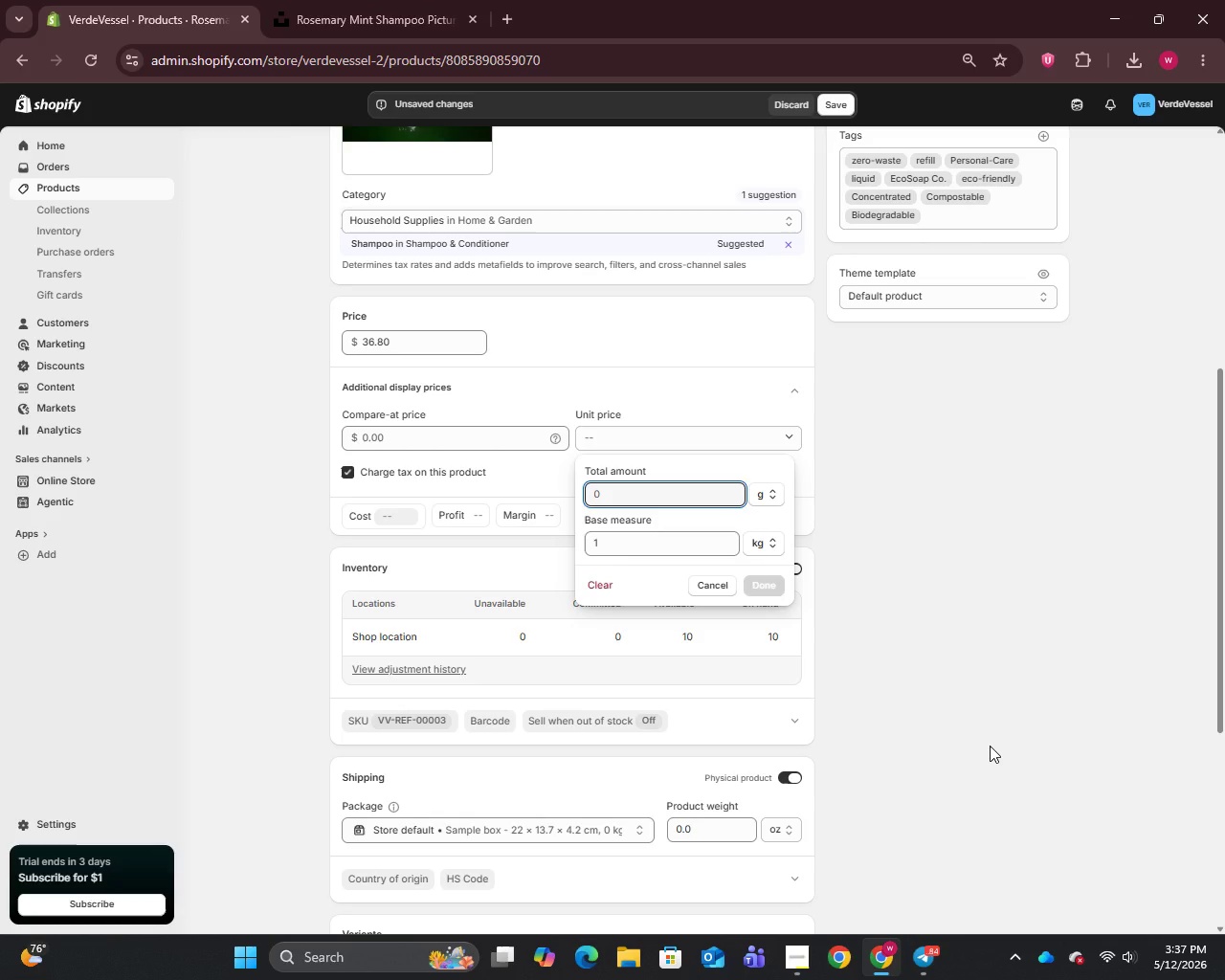 
wait(15.98)
 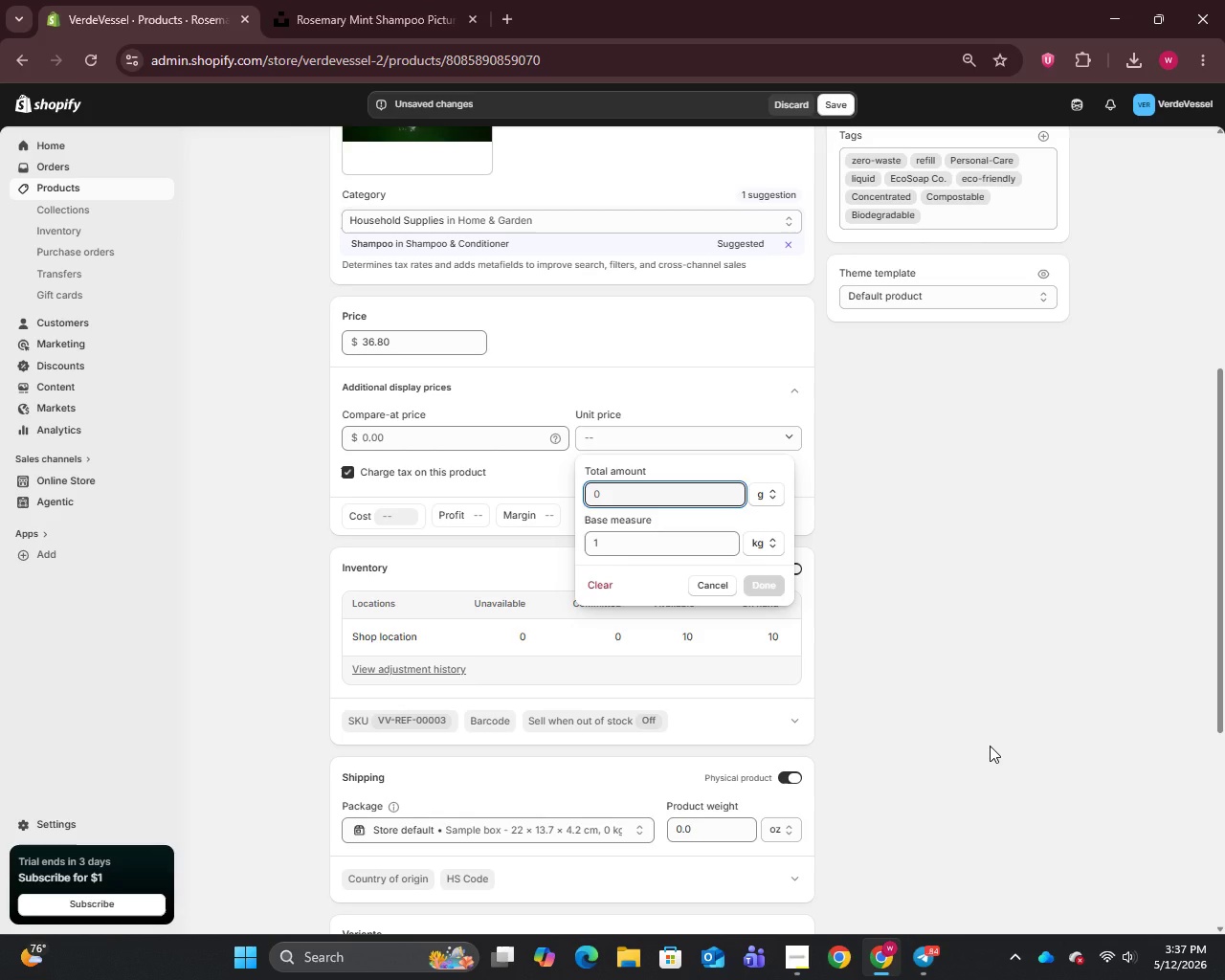 
left_click([773, 497])
 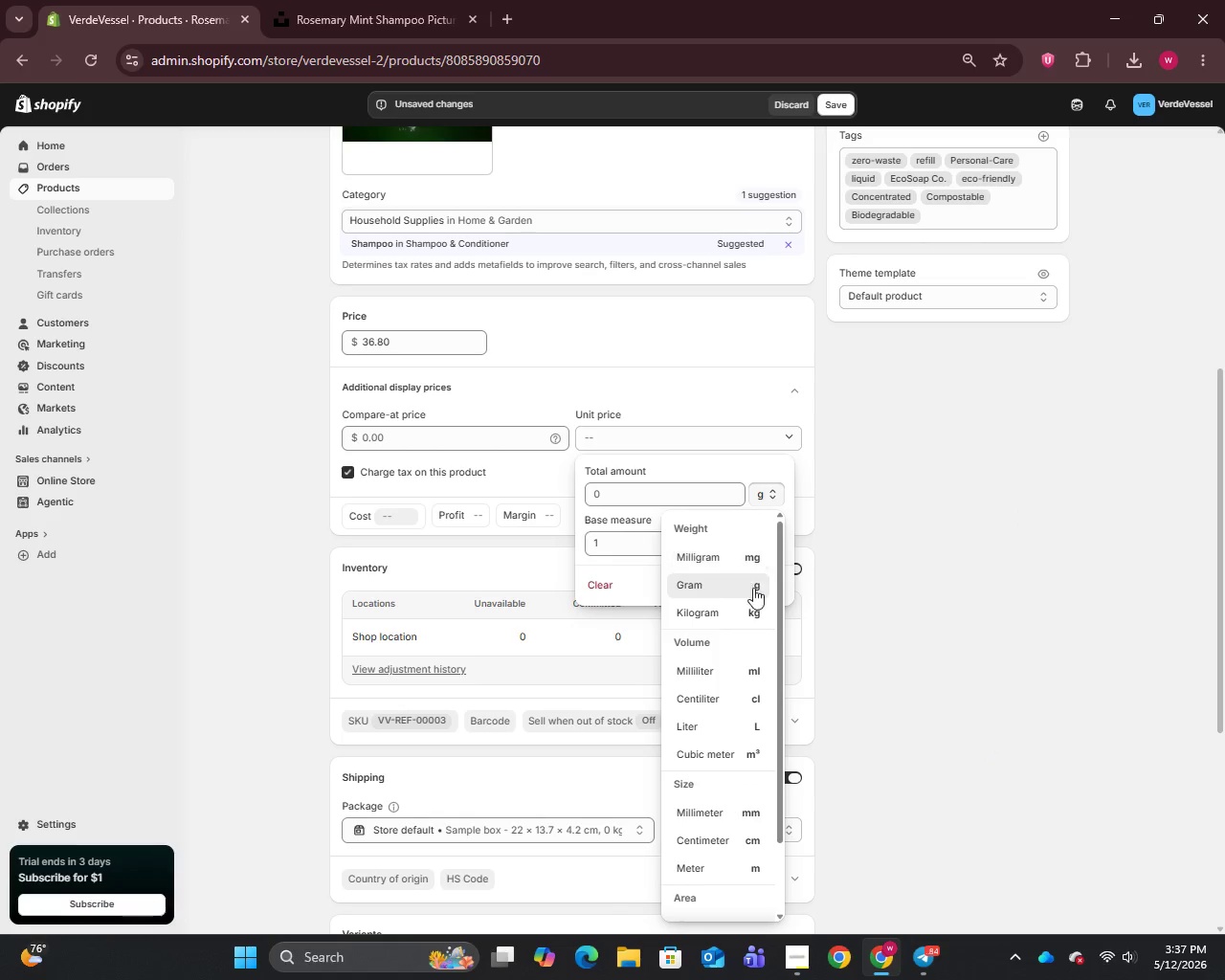 
scroll: coordinate [750, 763], scroll_direction: down, amount: 4.0
 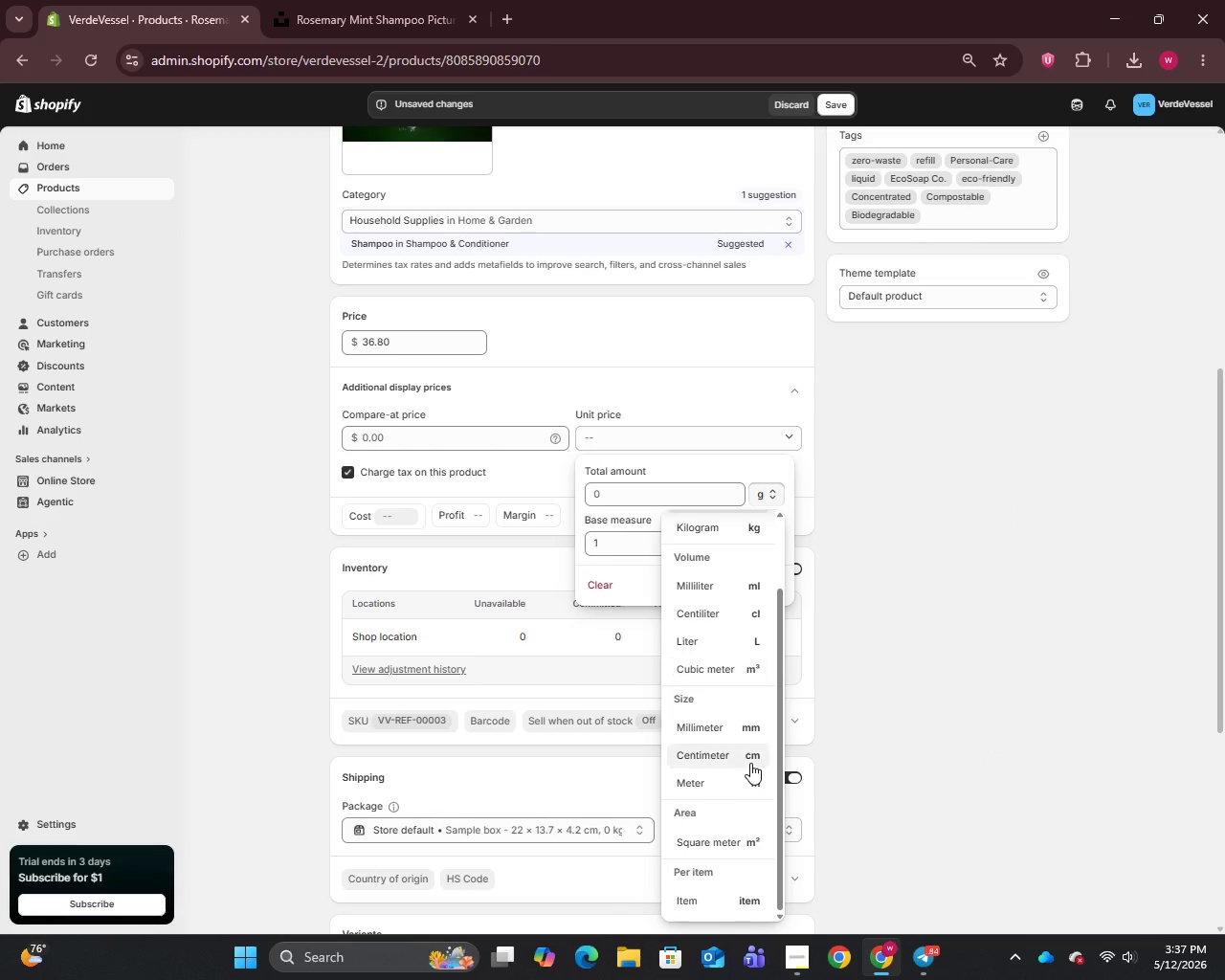 
scroll: coordinate [750, 763], scroll_direction: up, amount: 2.0
 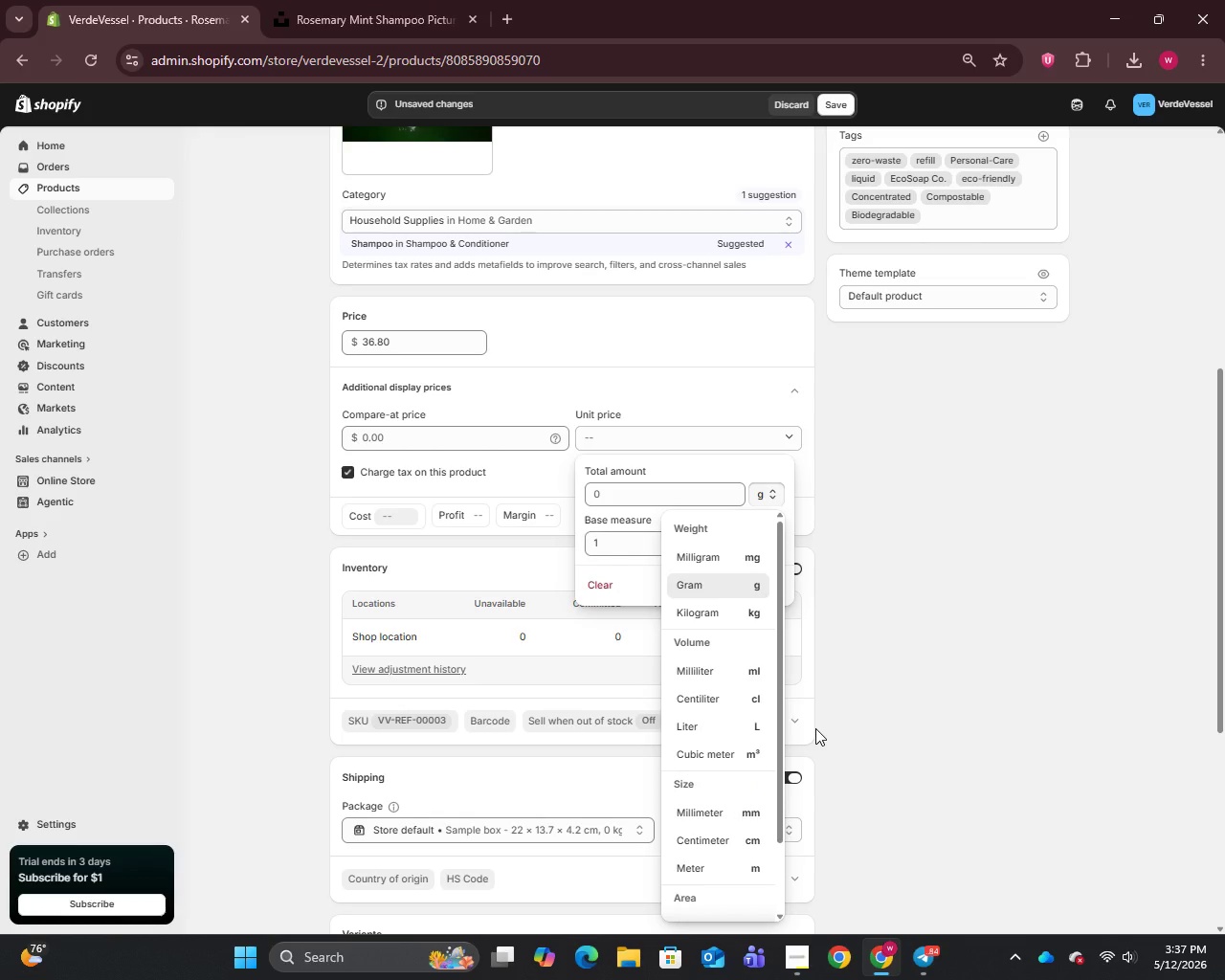 
wait(6.47)
 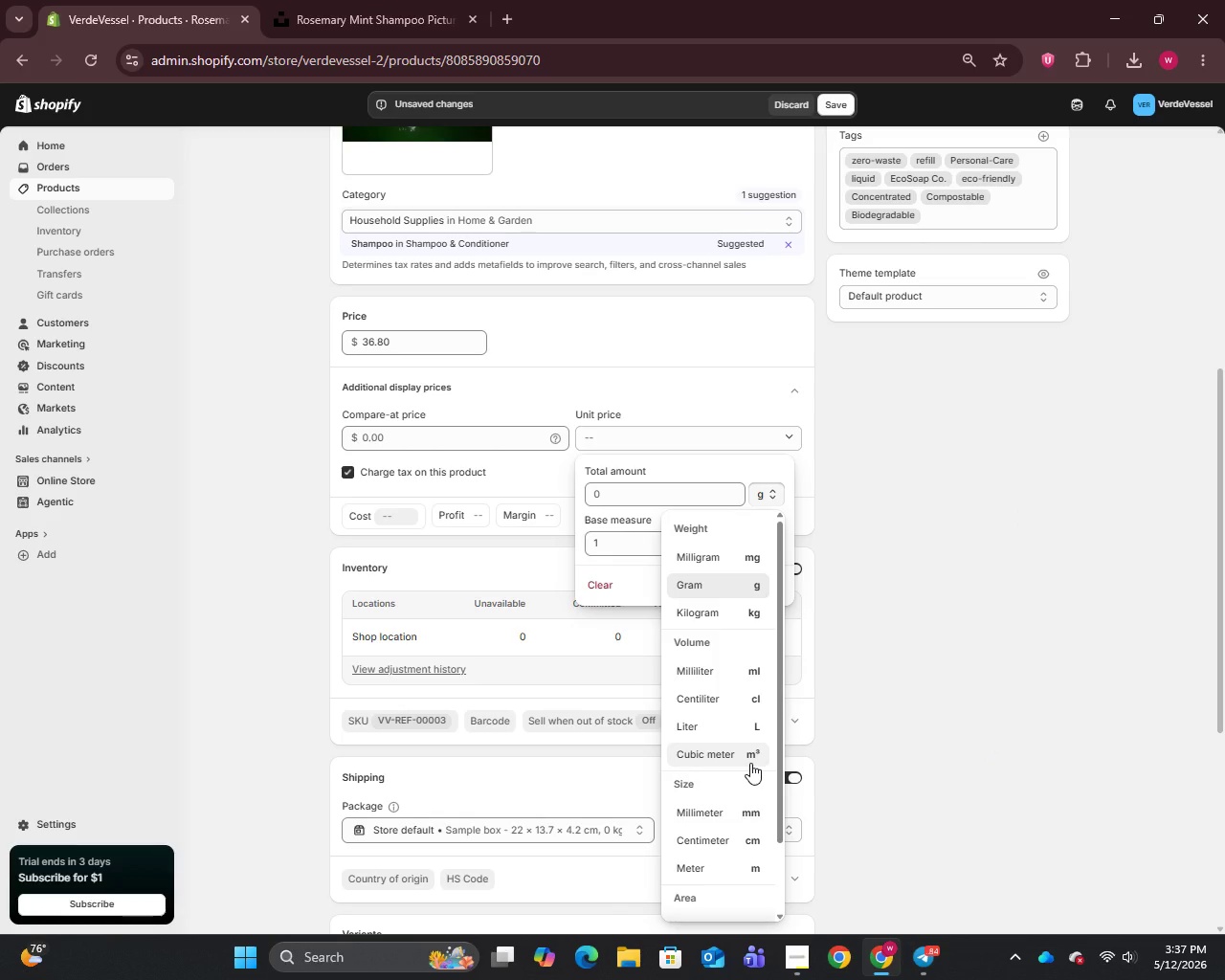 
scroll: coordinate [758, 760], scroll_direction: down, amount: 4.0
 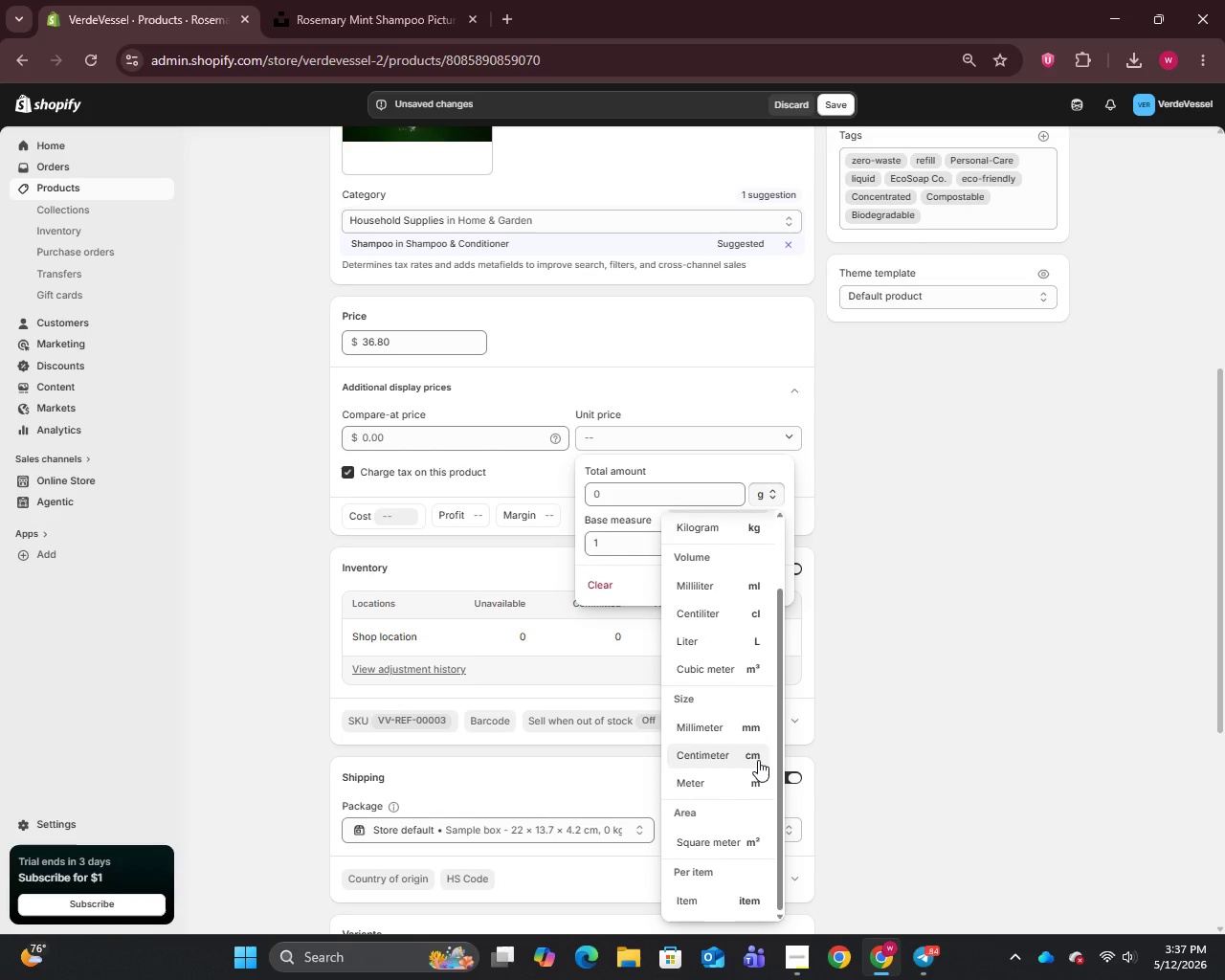 
scroll: coordinate [758, 760], scroll_direction: up, amount: 4.0
 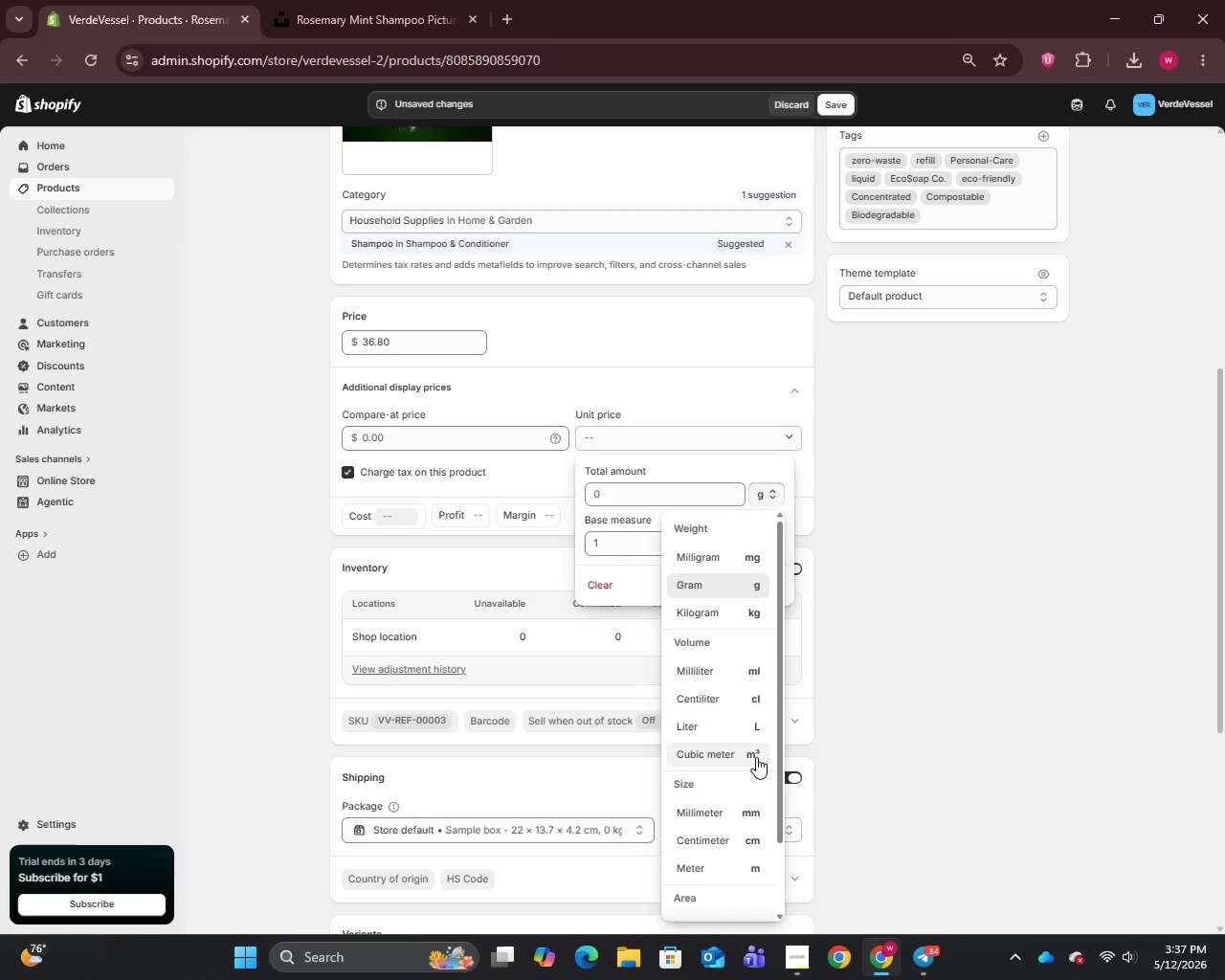 
wait(19.53)
 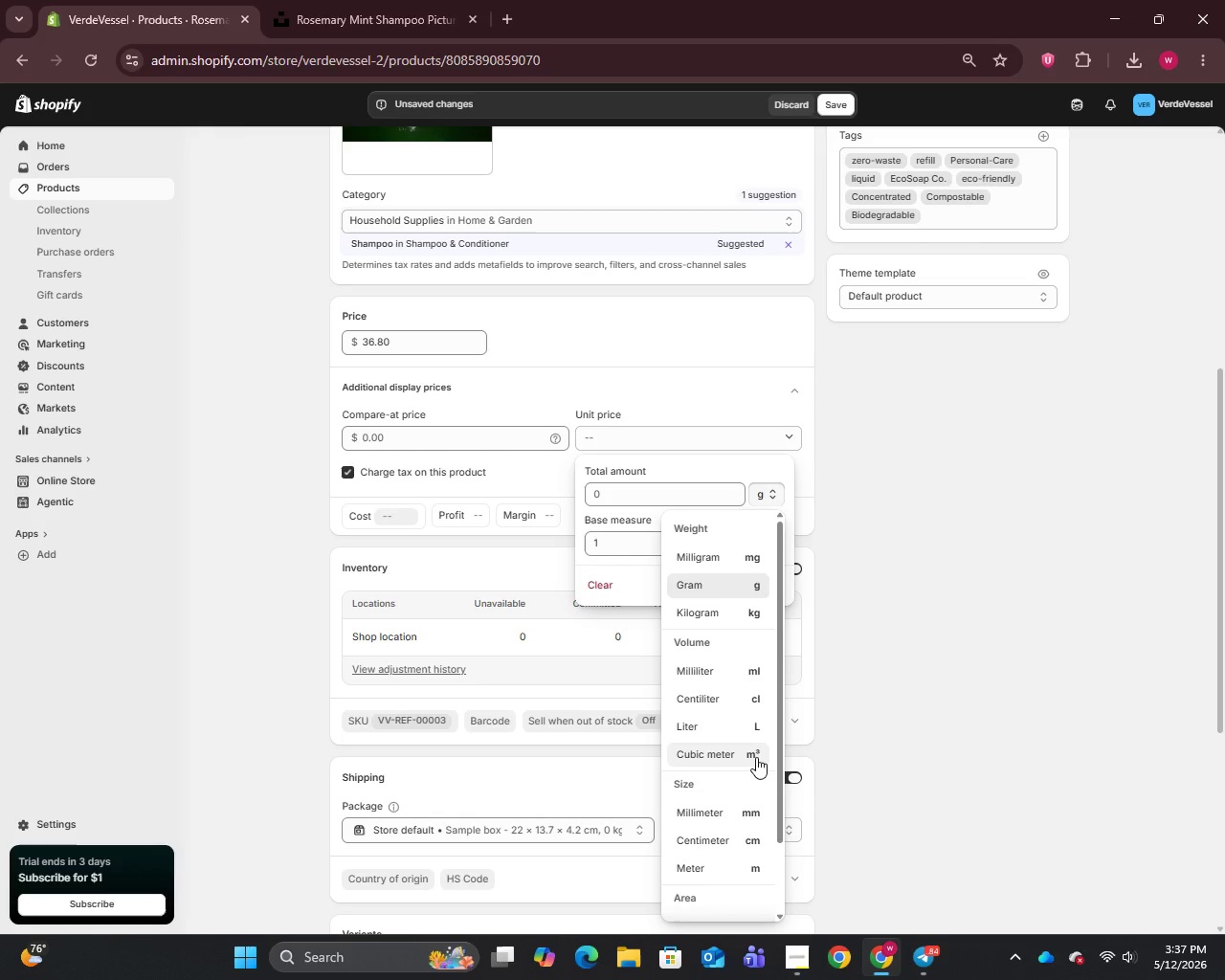 
scroll: coordinate [723, 685], scroll_direction: down, amount: 1.0
 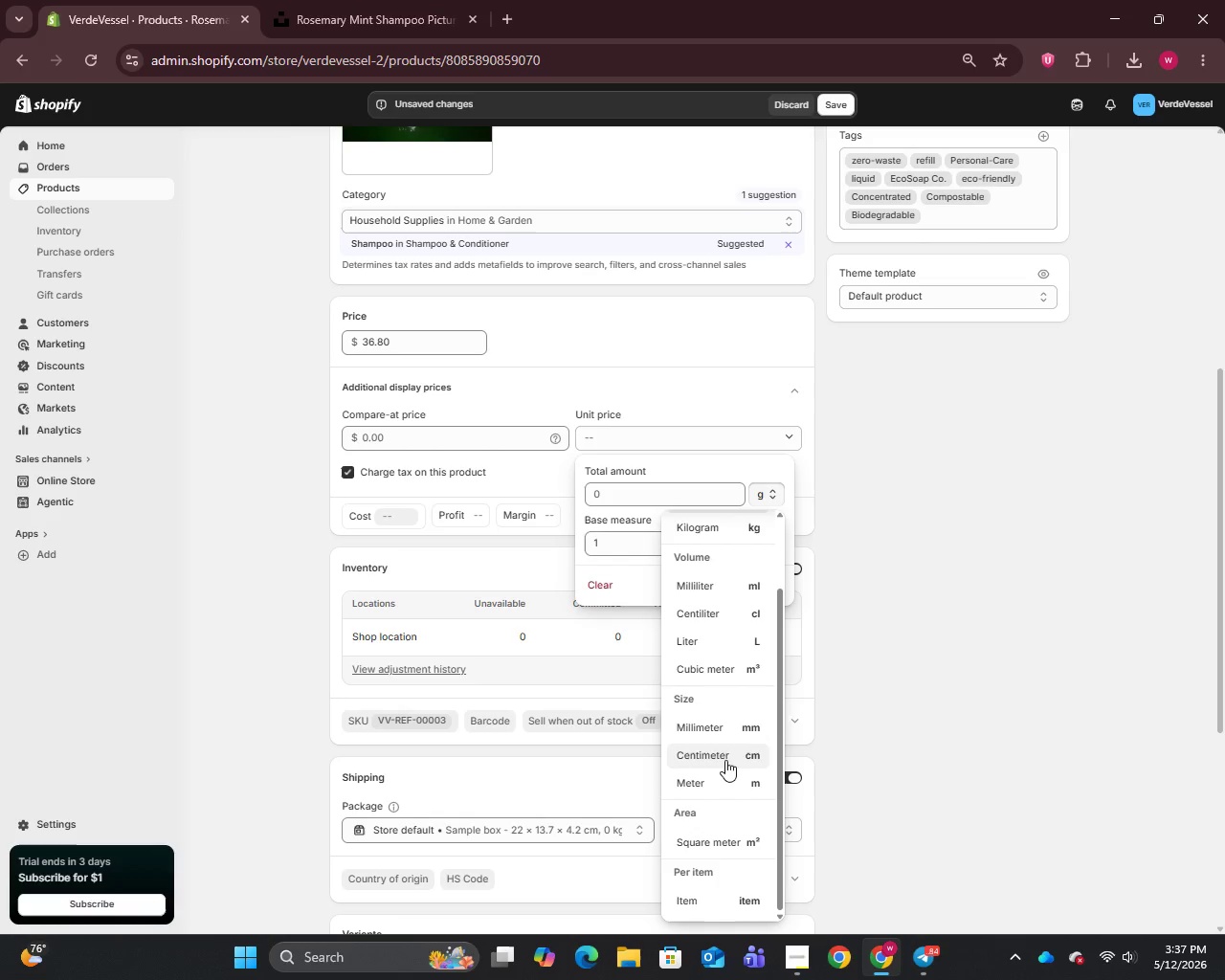 
scroll: coordinate [725, 761], scroll_direction: up, amount: 3.0
 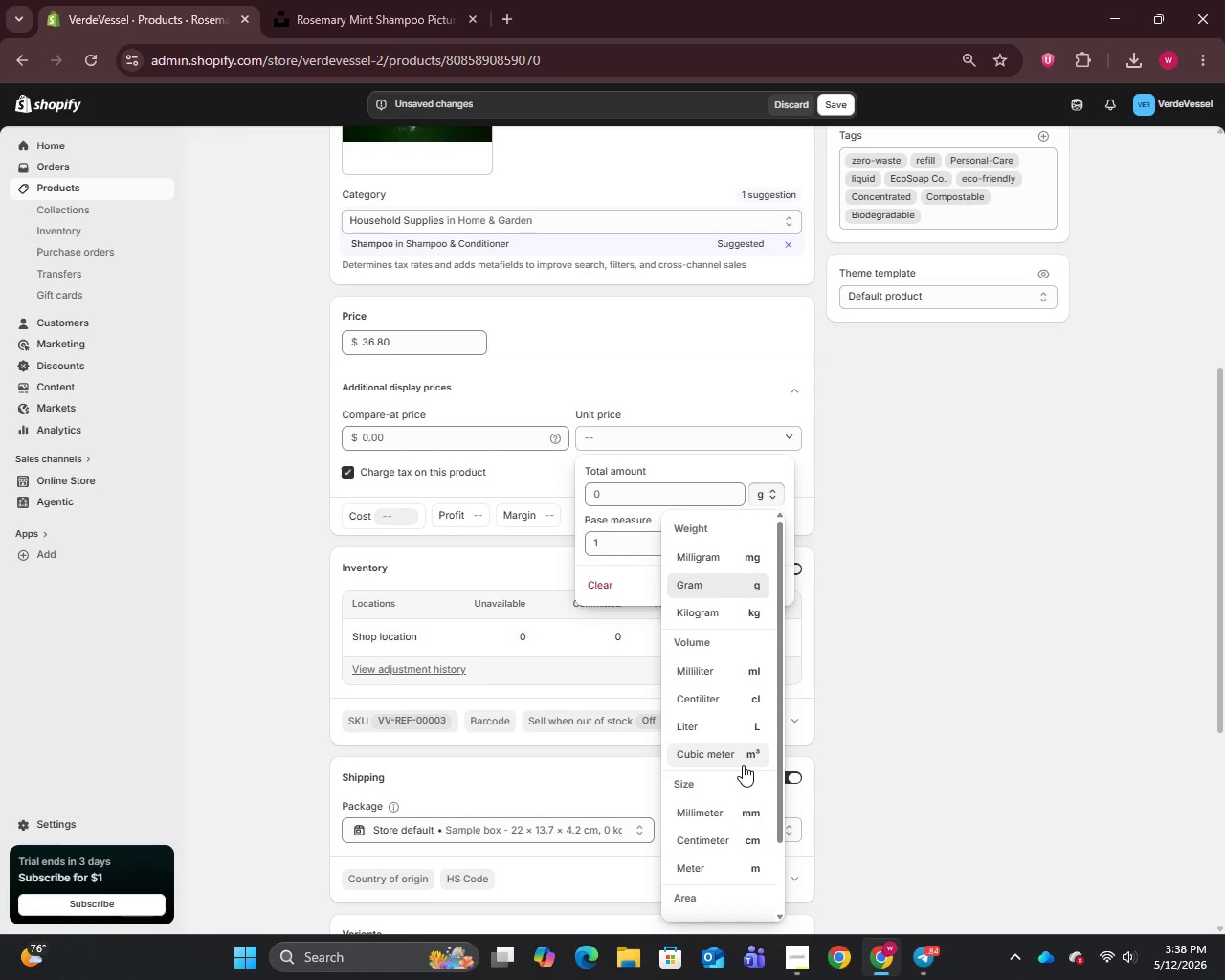 
wait(25.04)
 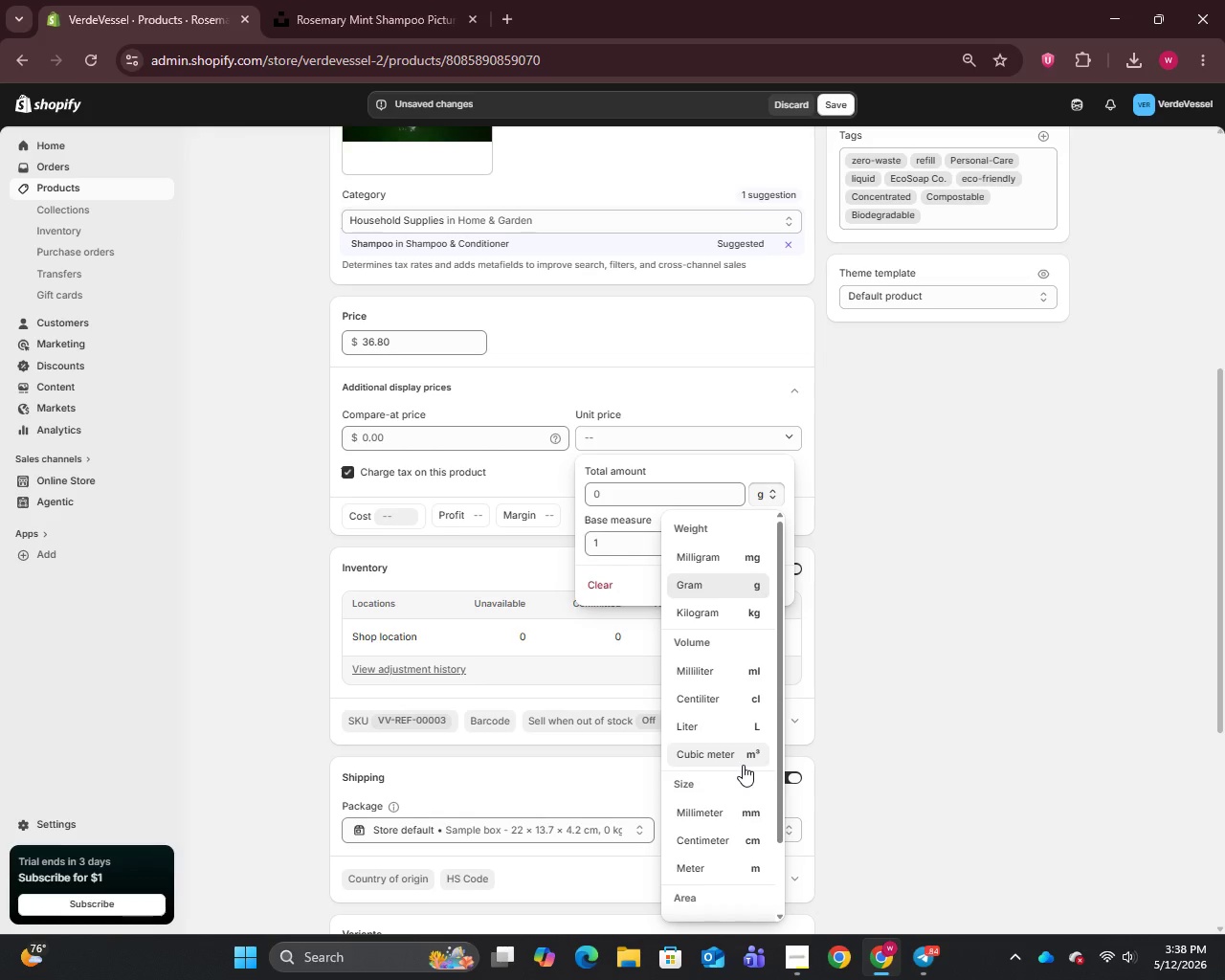 
left_click([586, 773])
 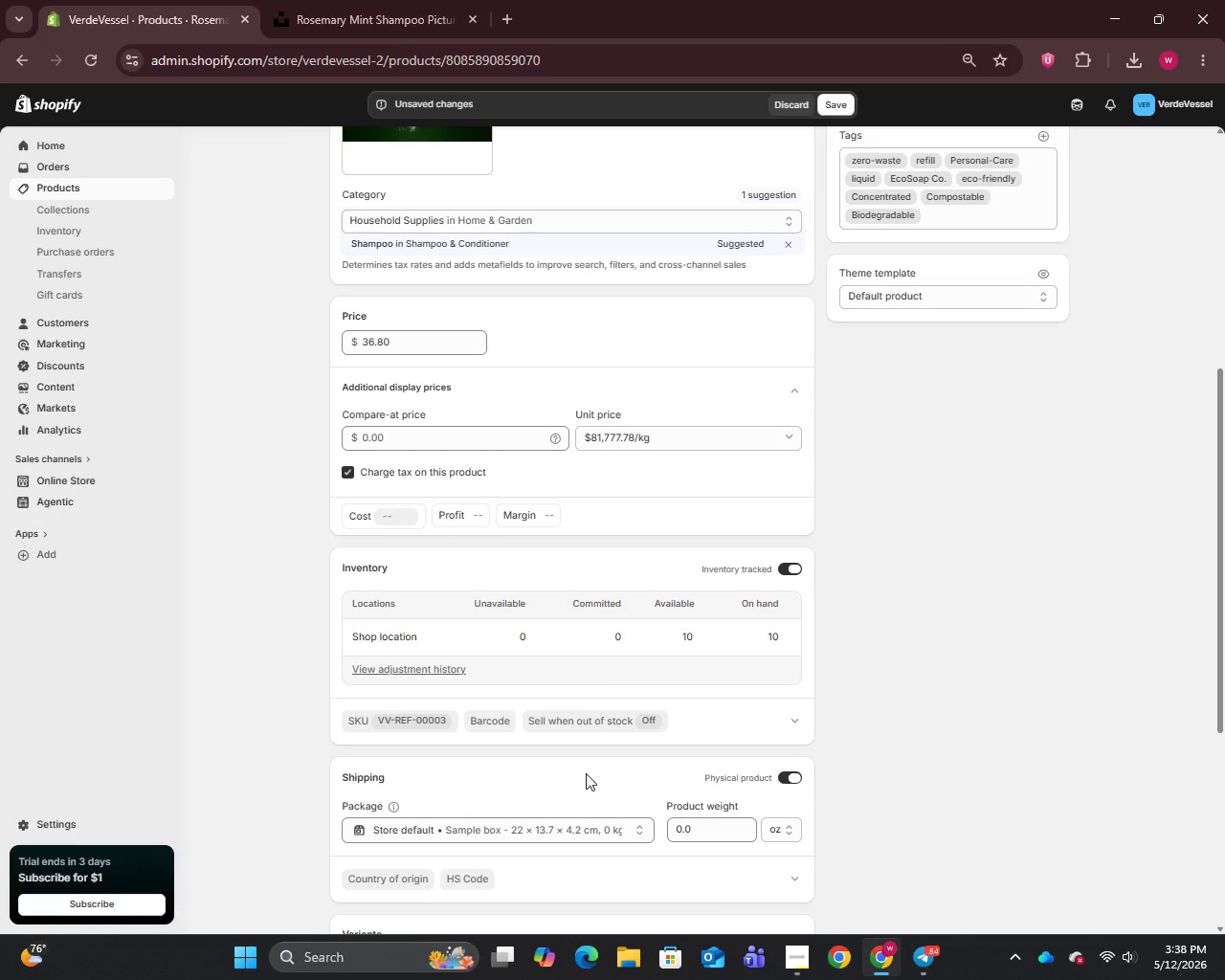 
wait(17.09)
 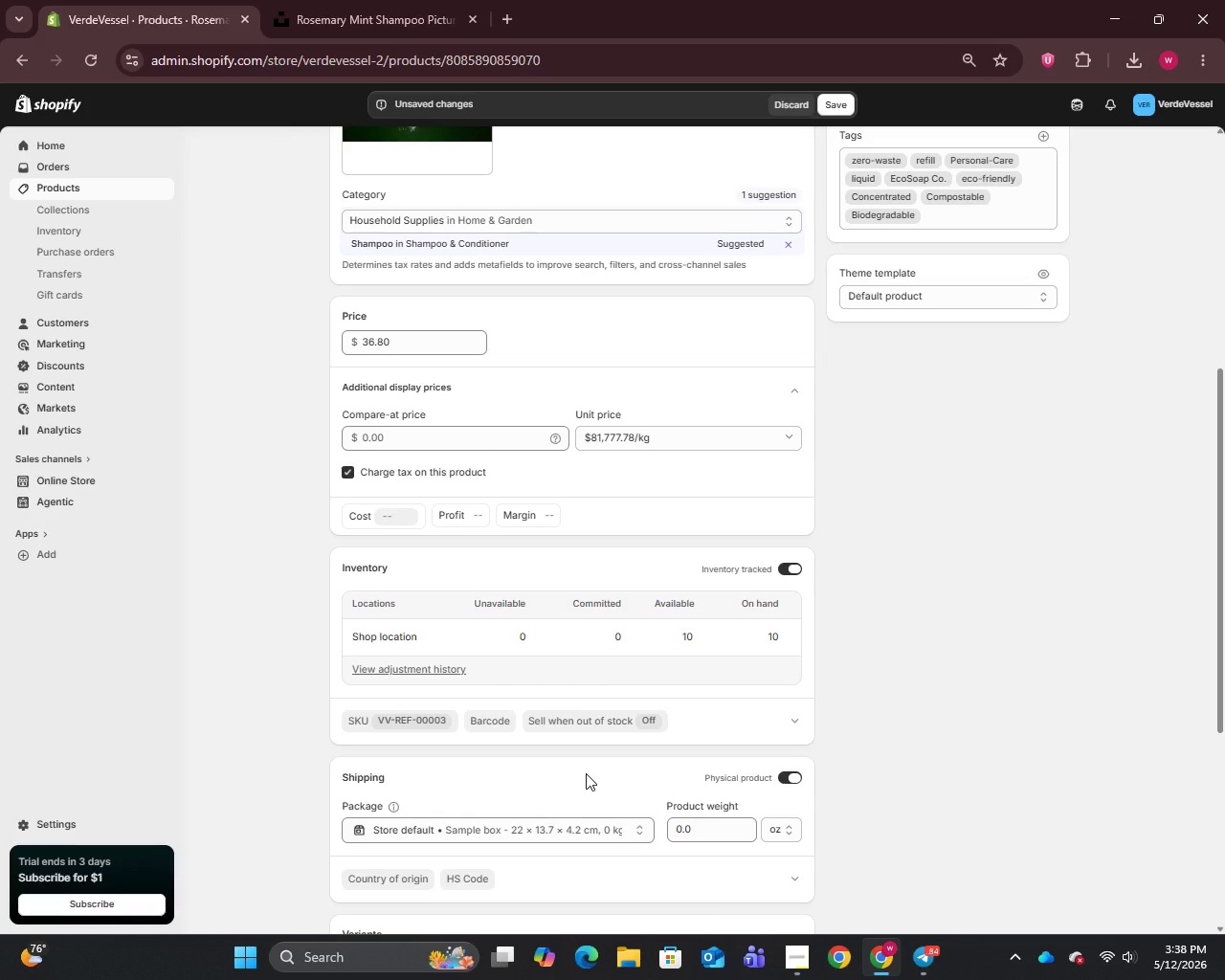 
left_click([777, 429])
 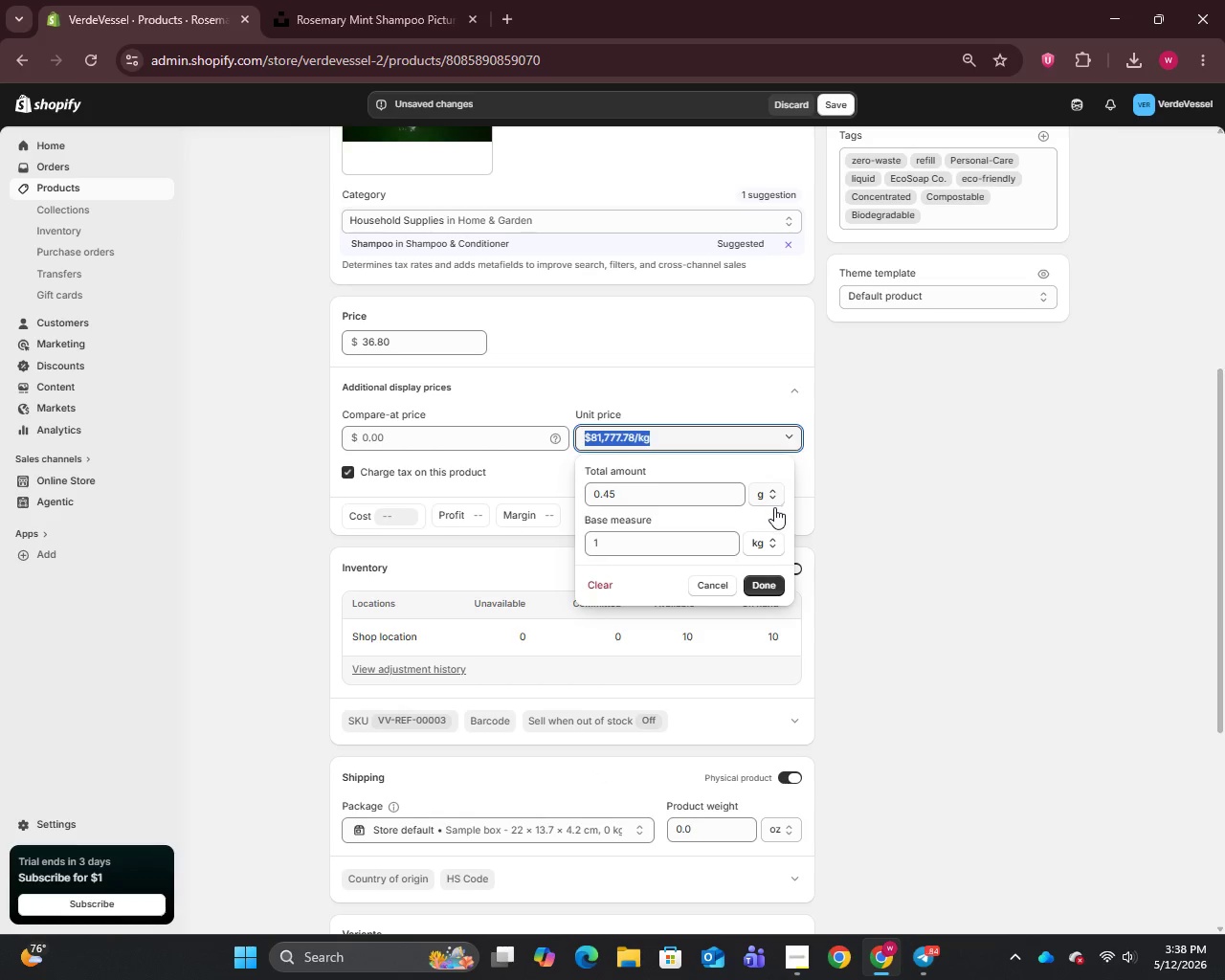 
left_click([770, 501])
 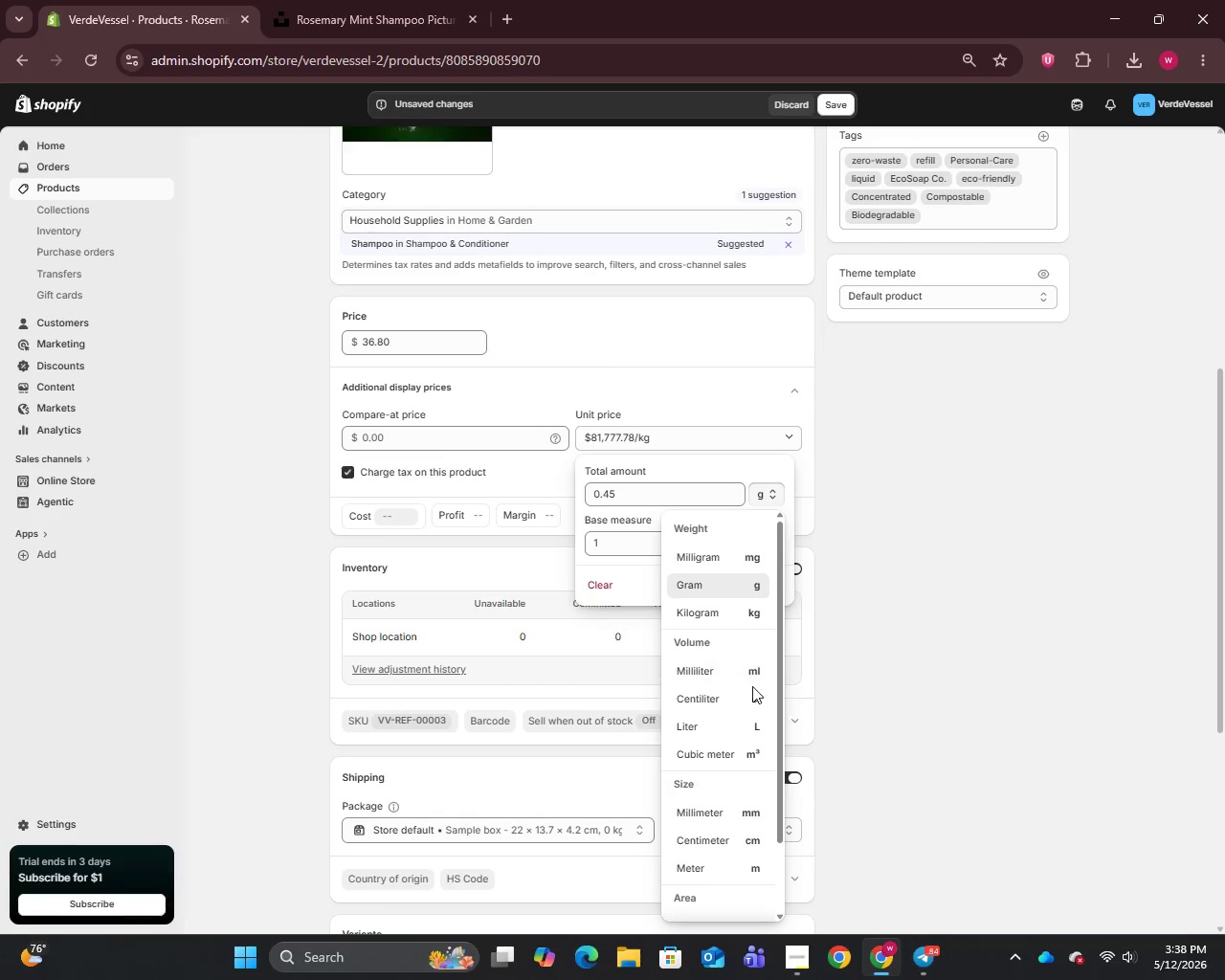 
left_click([747, 667])
 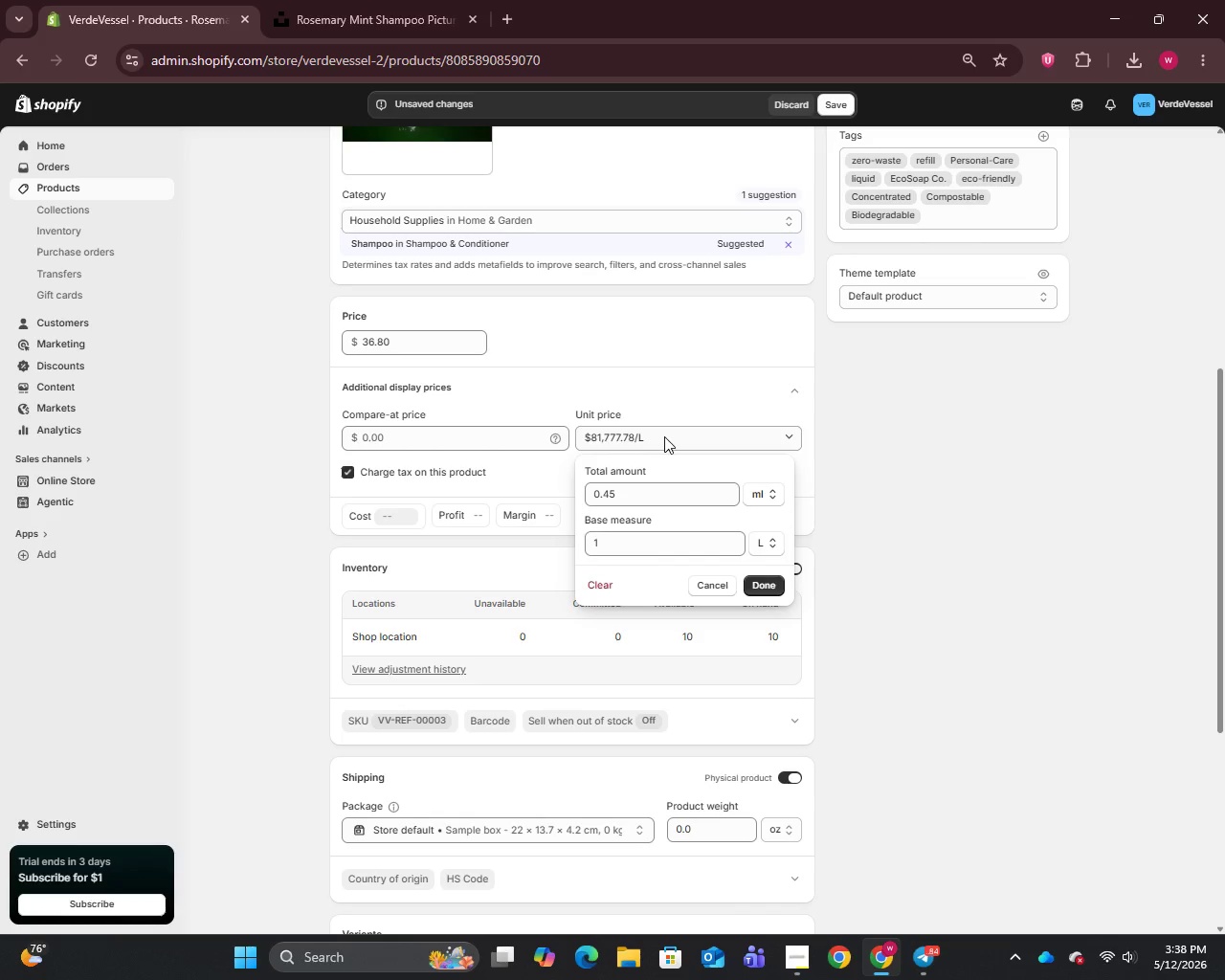 
left_click_drag(start_coordinate=[654, 497], to_coordinate=[572, 515])
 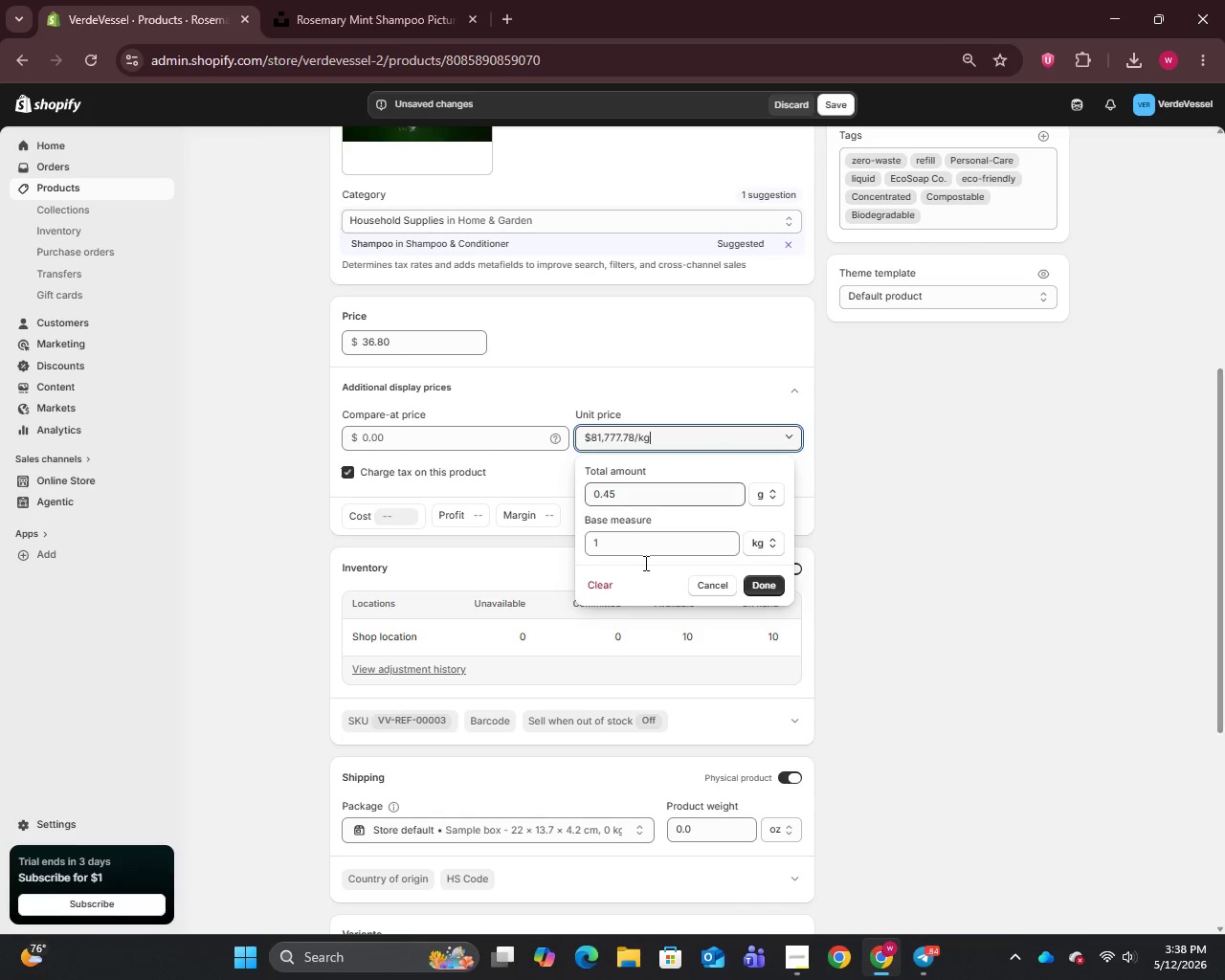 
left_click([601, 590])
 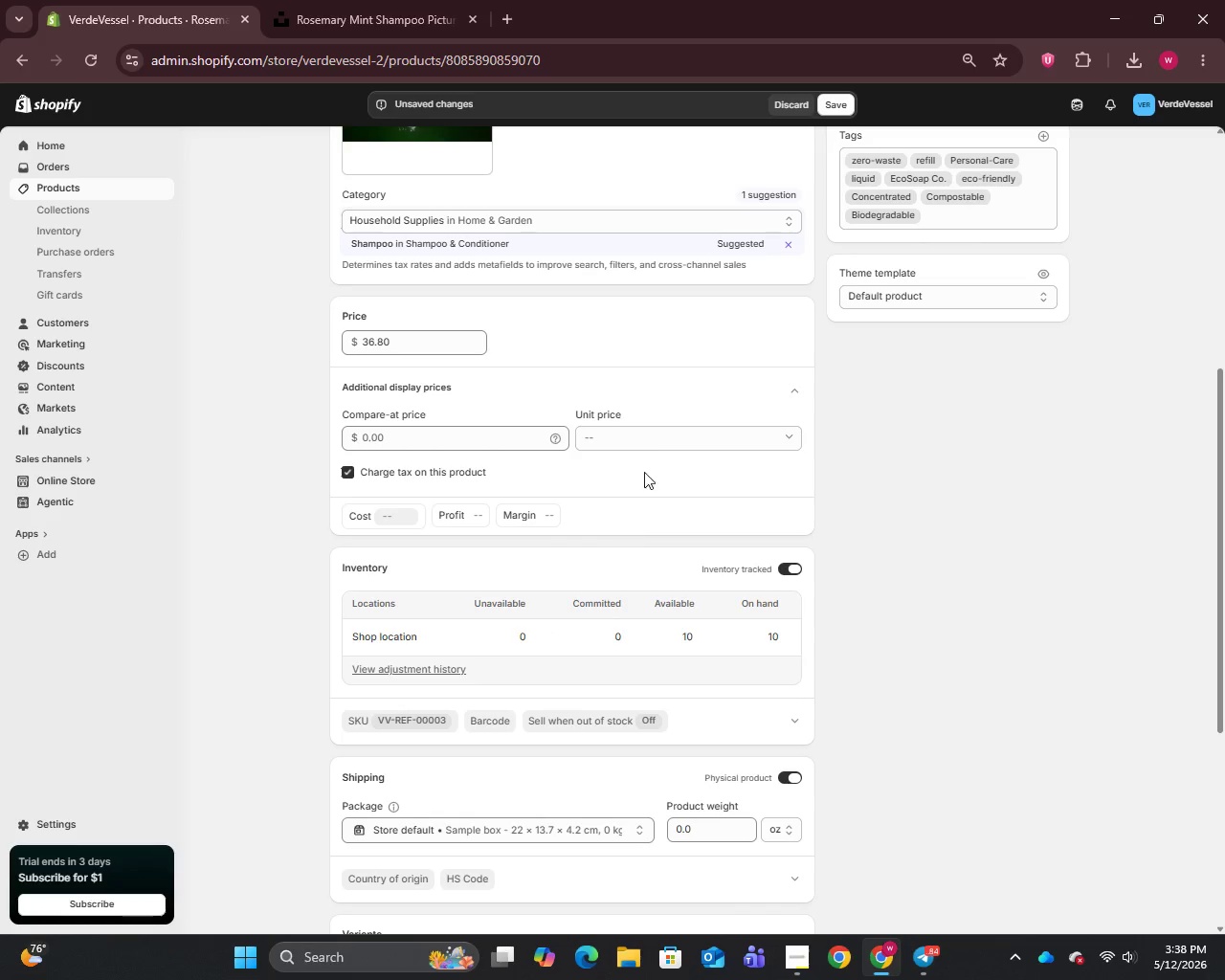 
left_click([669, 438])
 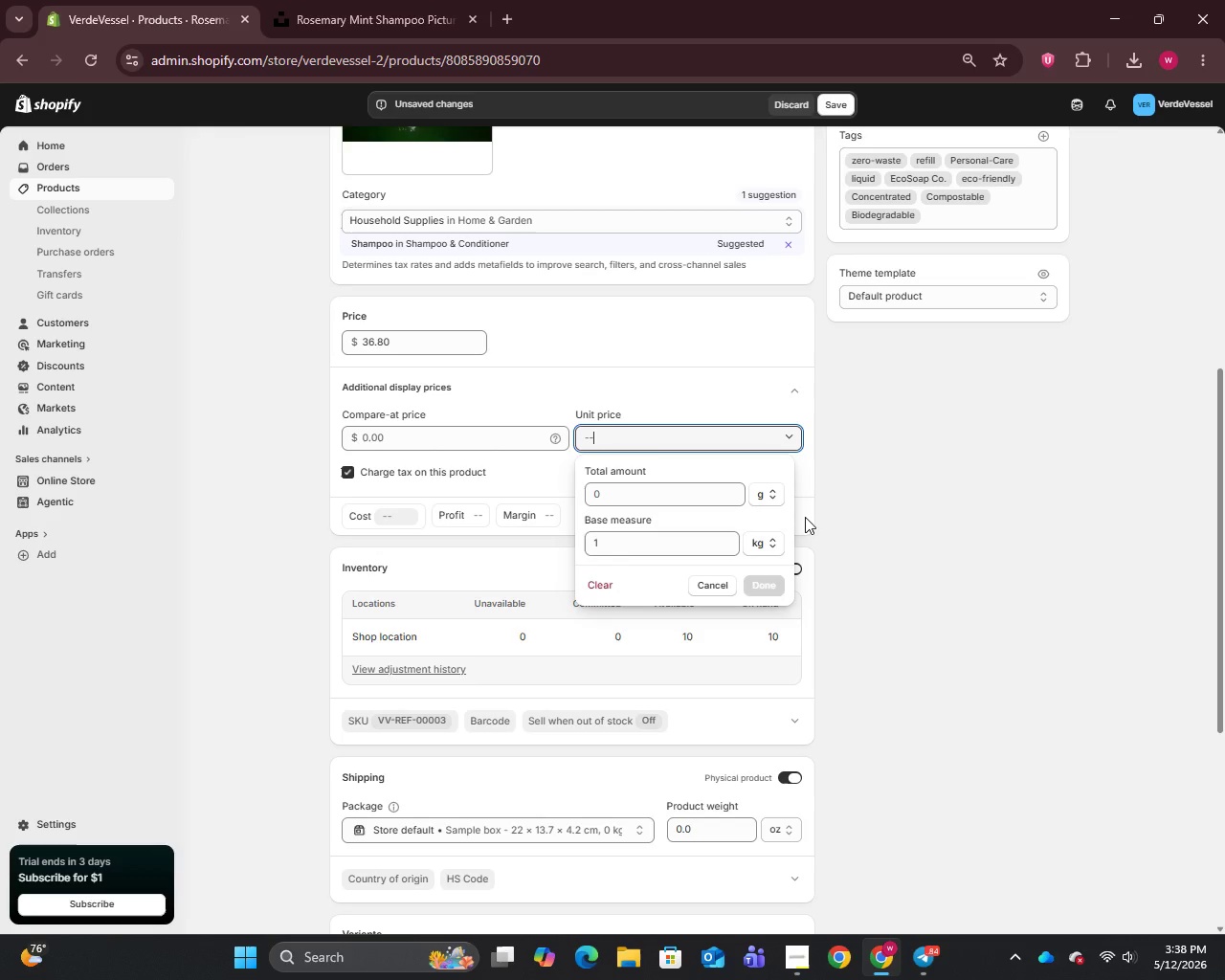 
wait(17.94)
 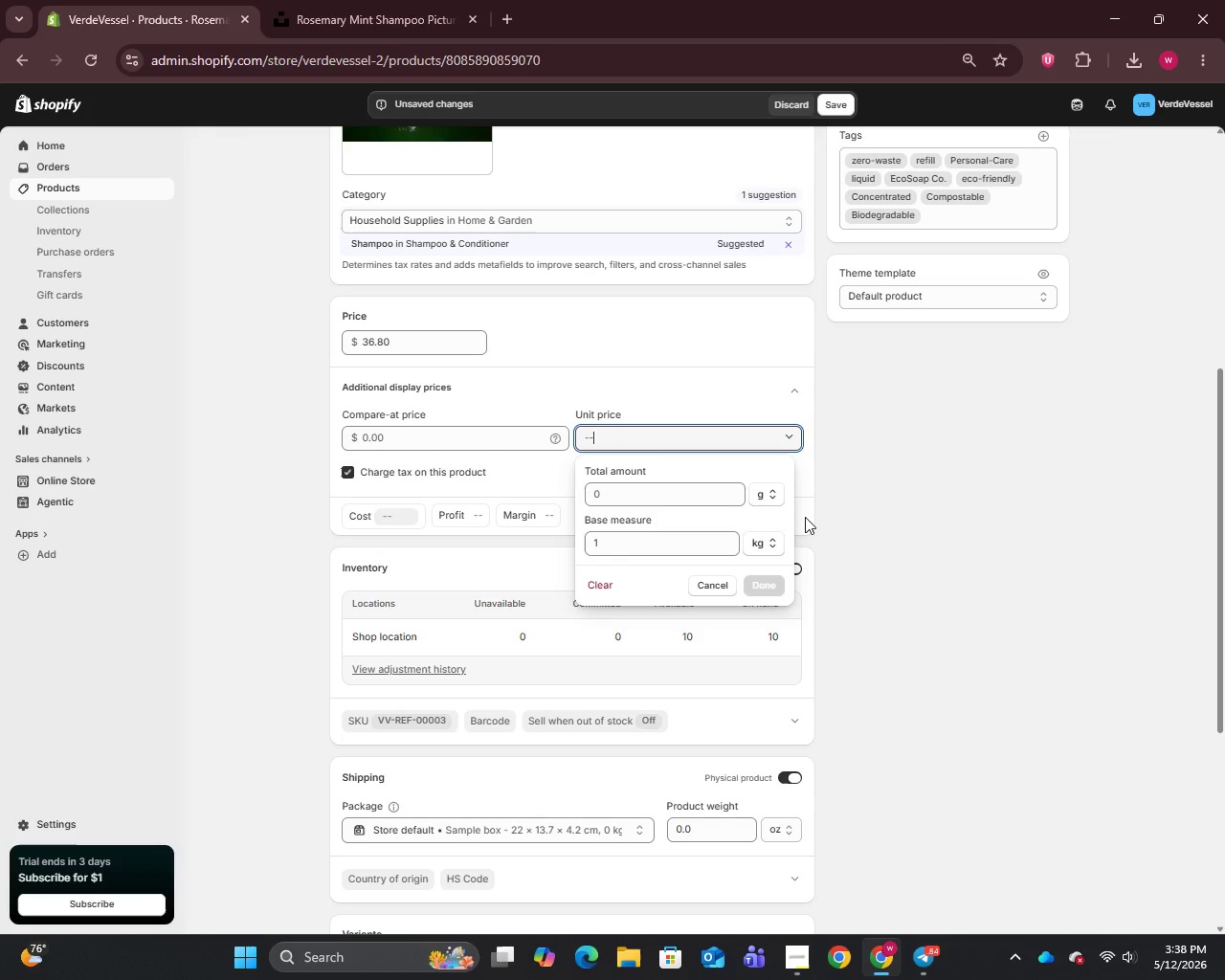 
left_click([657, 493])
 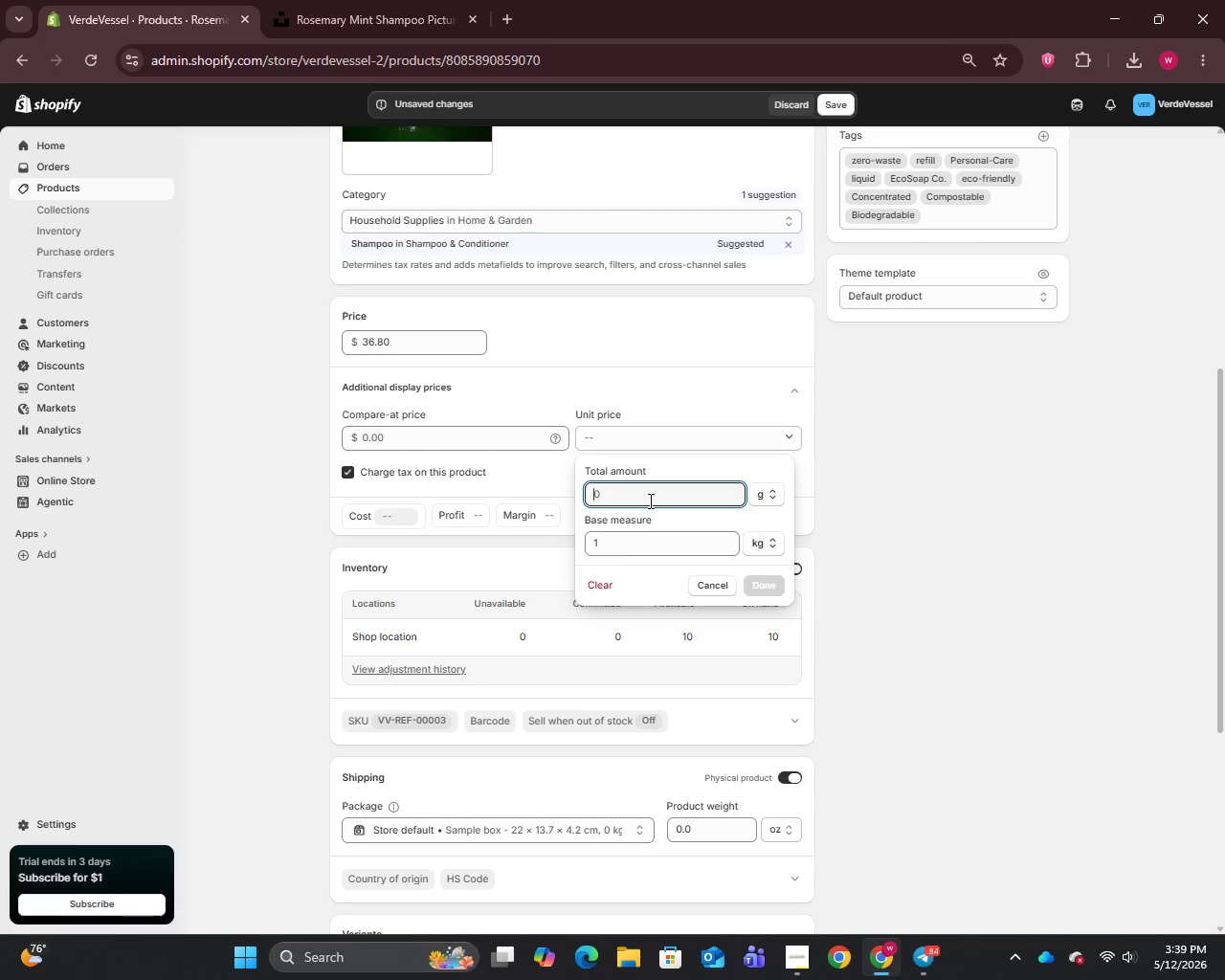 
wait(7.03)
 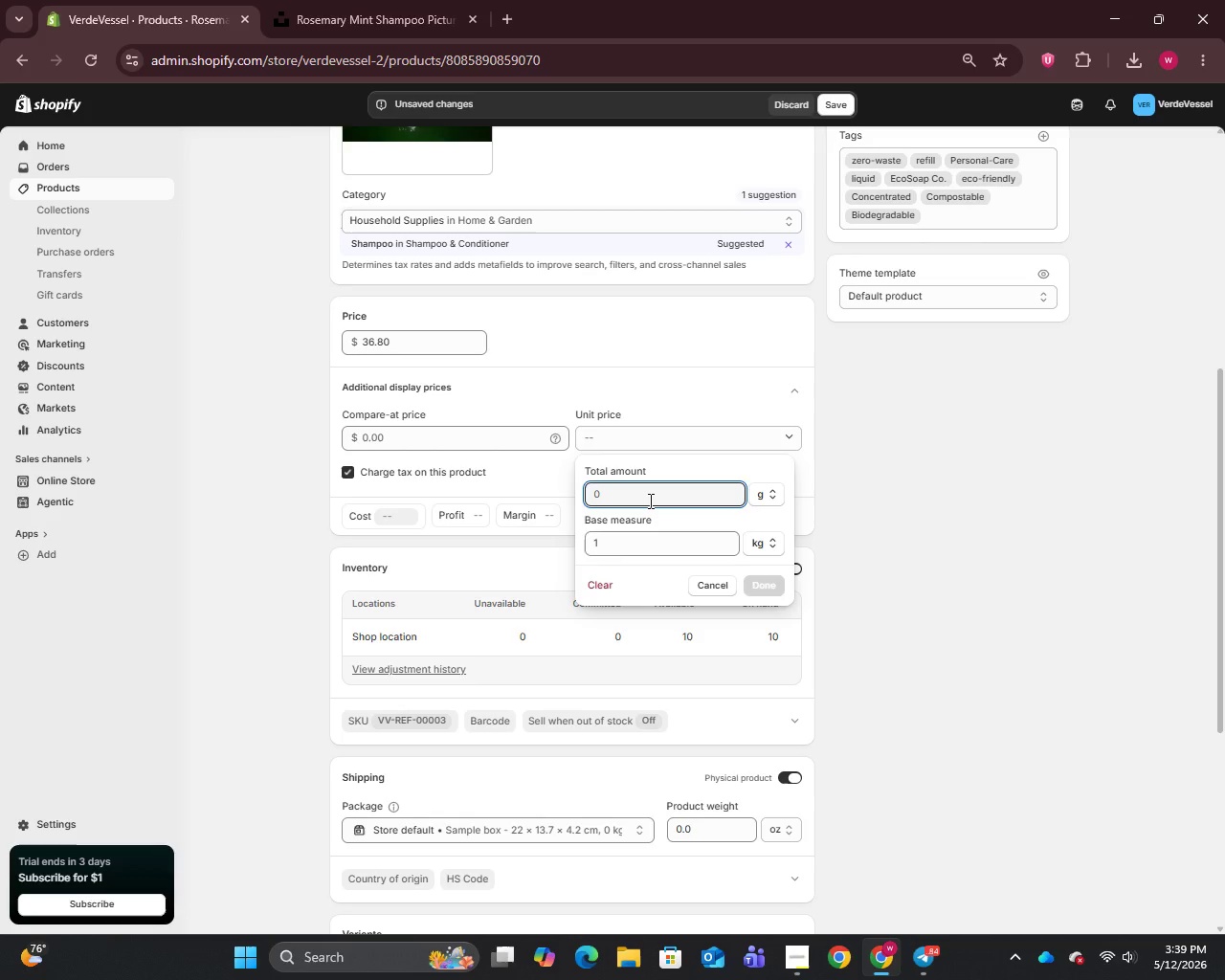 
key(2)
 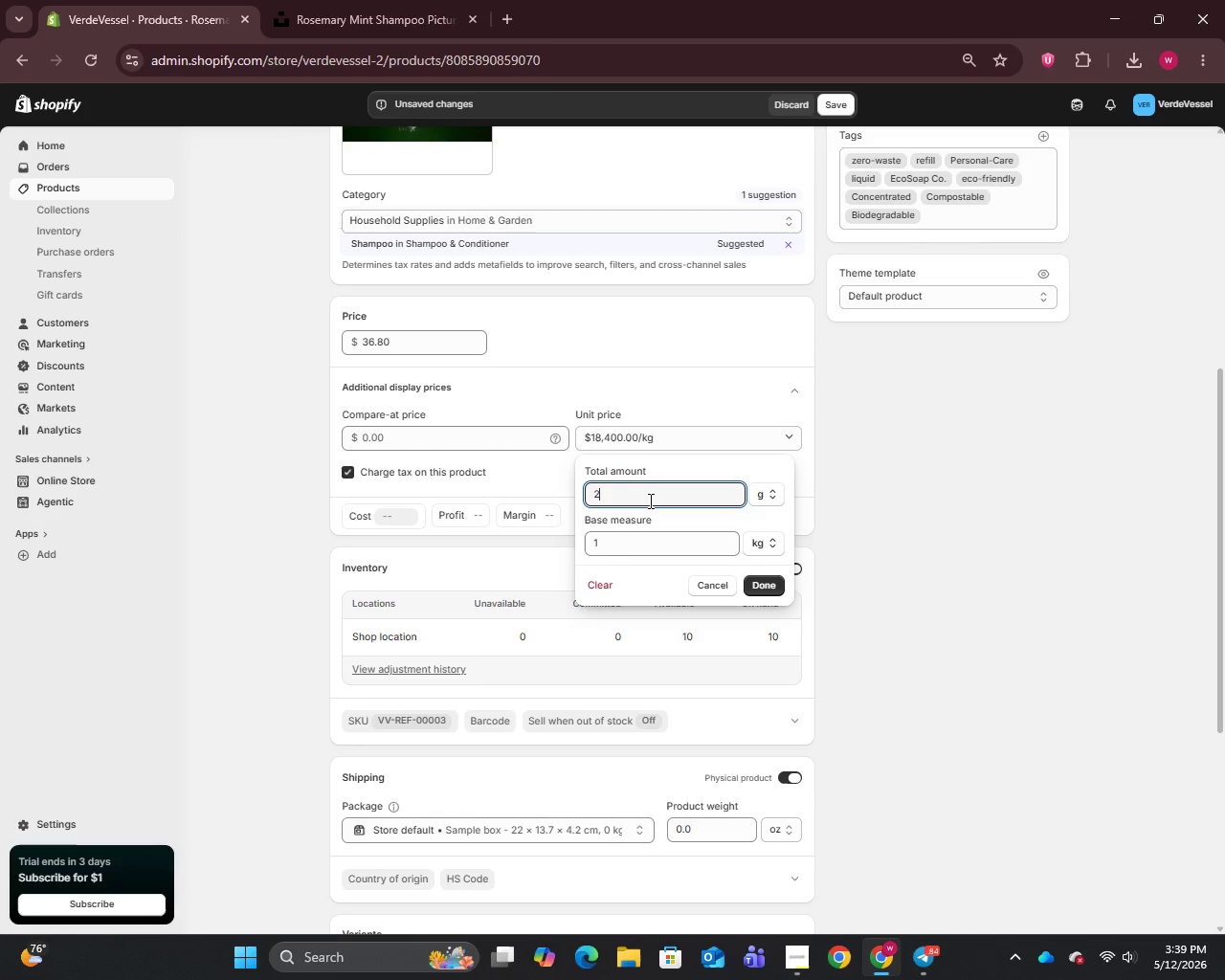 
wait(5.81)
 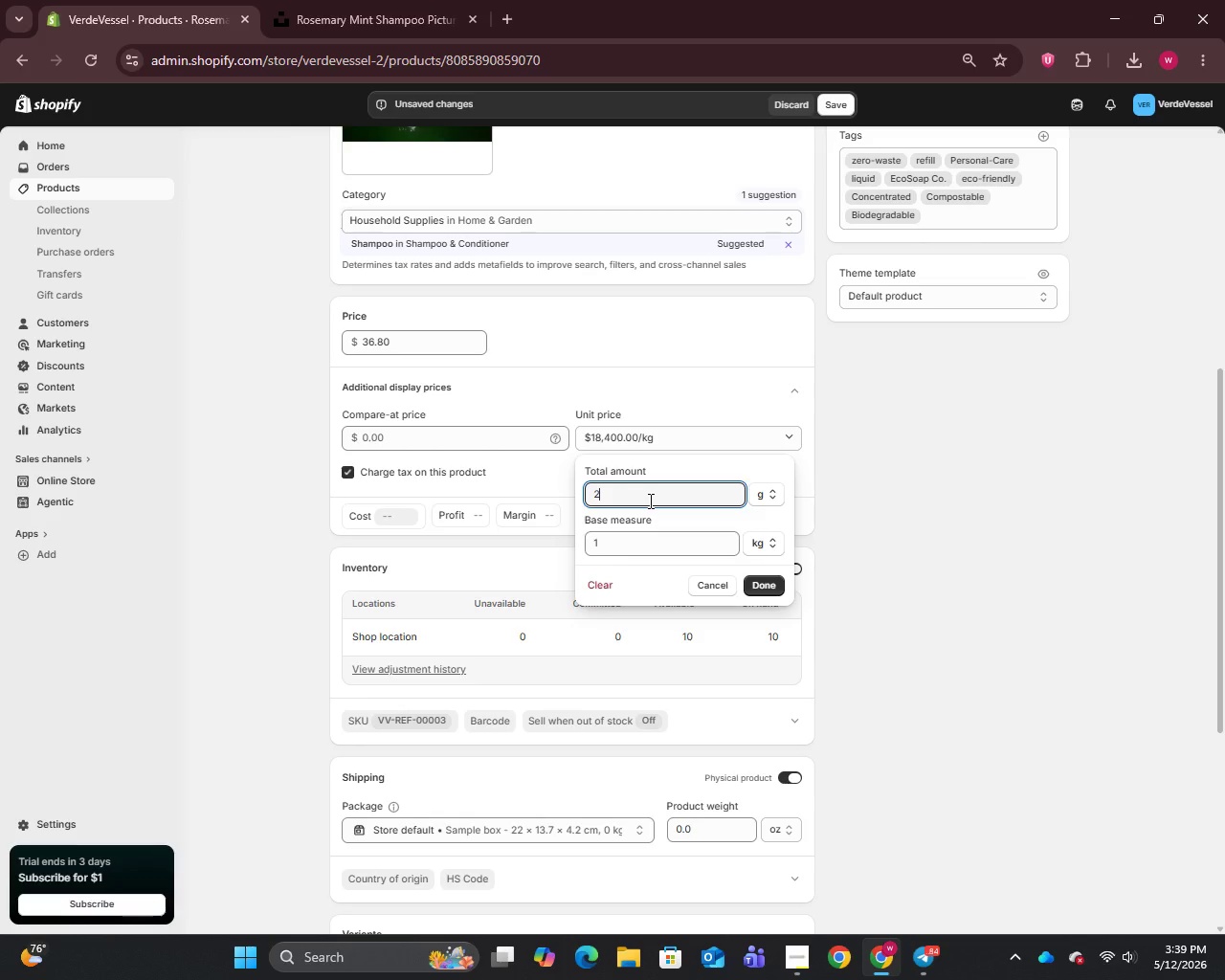 
type(9.57)
 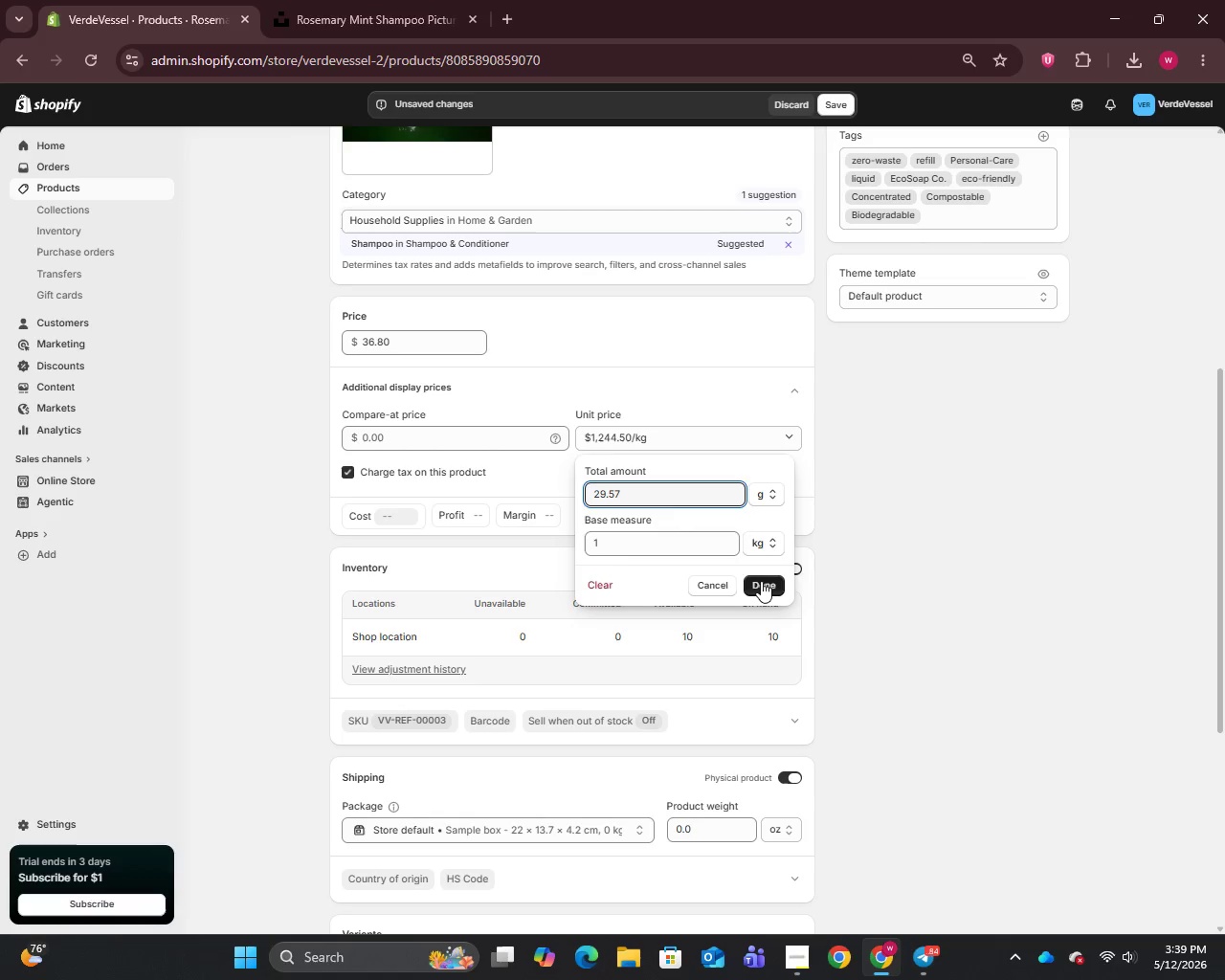 
left_click([780, 487])
 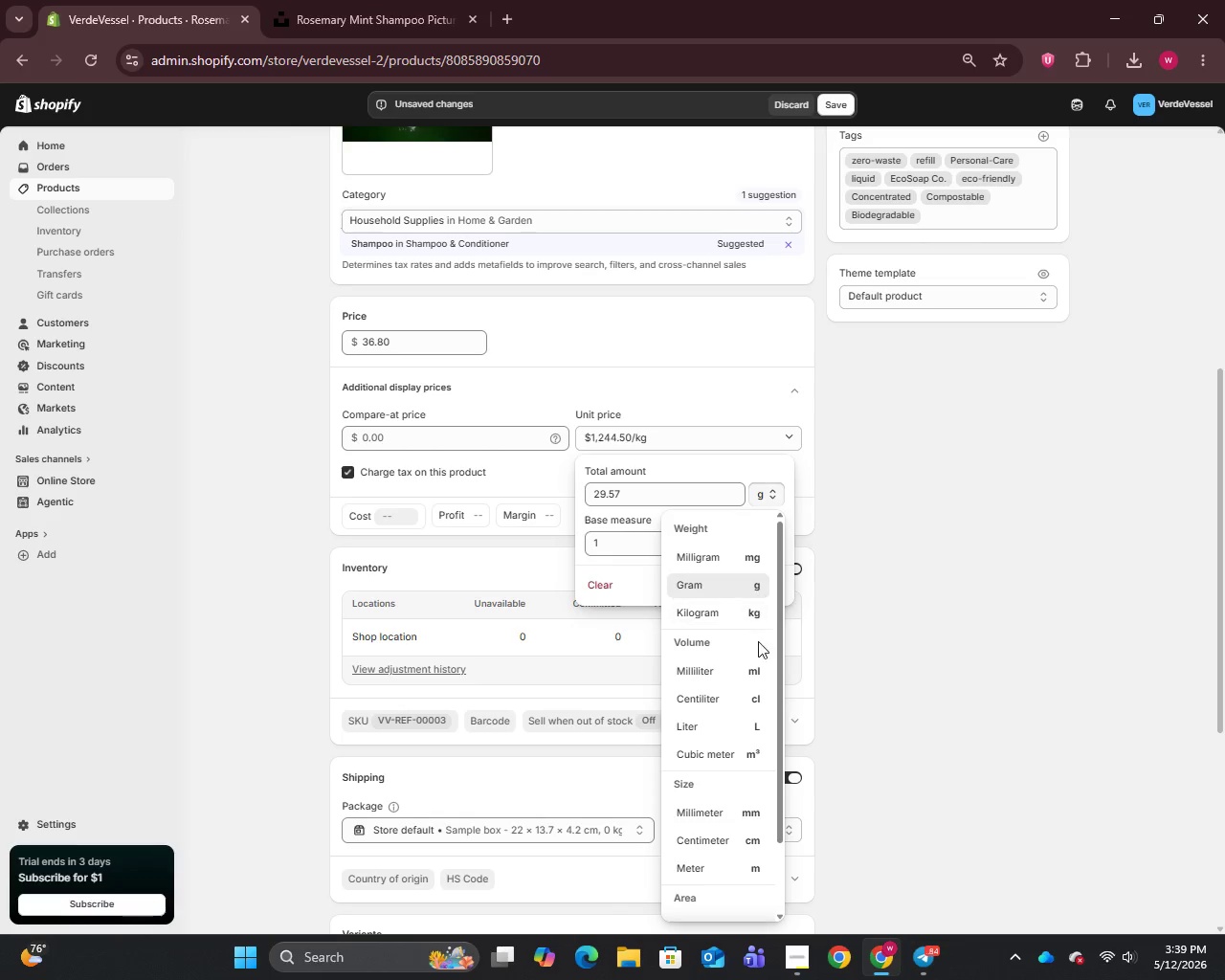 
left_click([750, 669])
 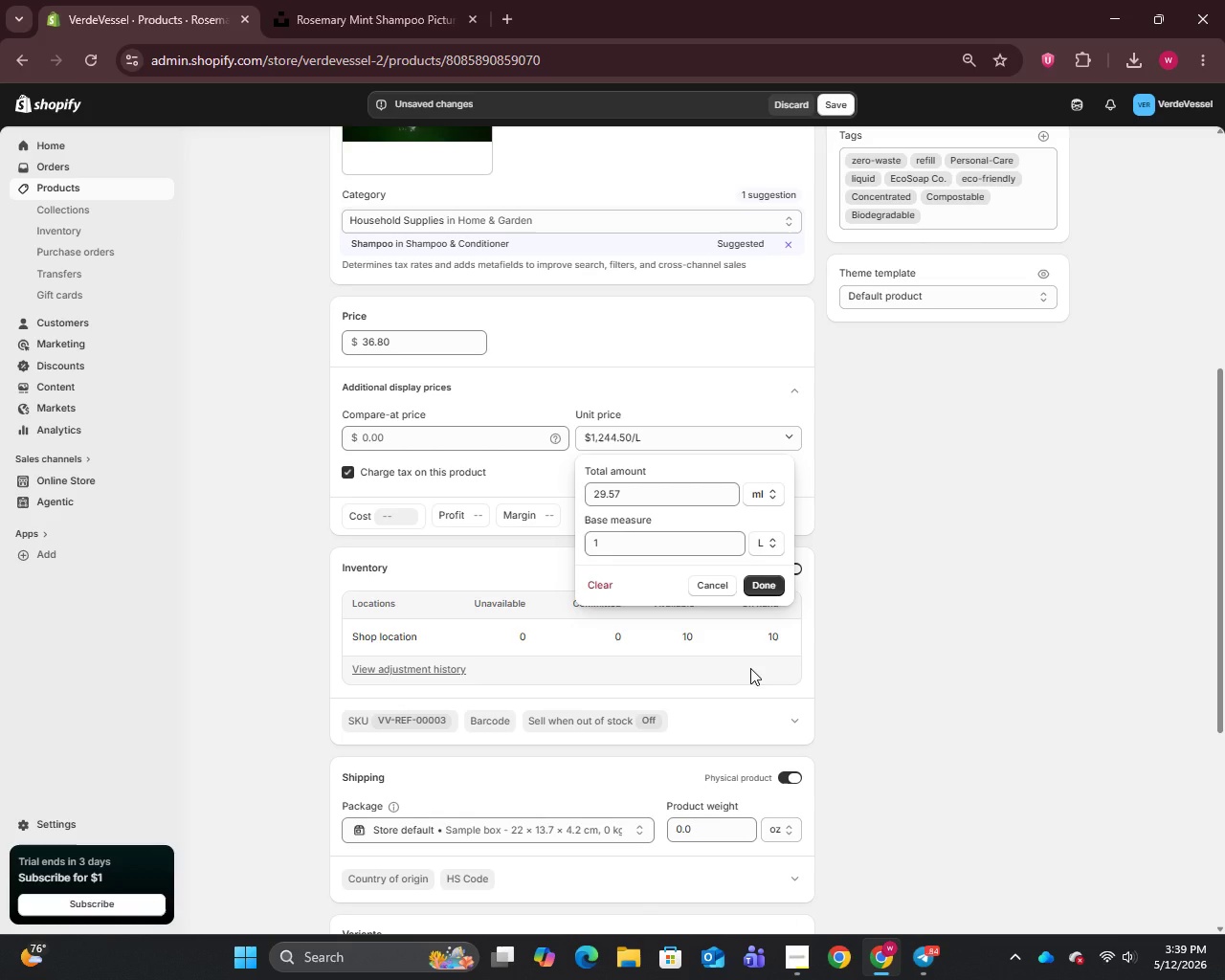 
wait(7.33)
 